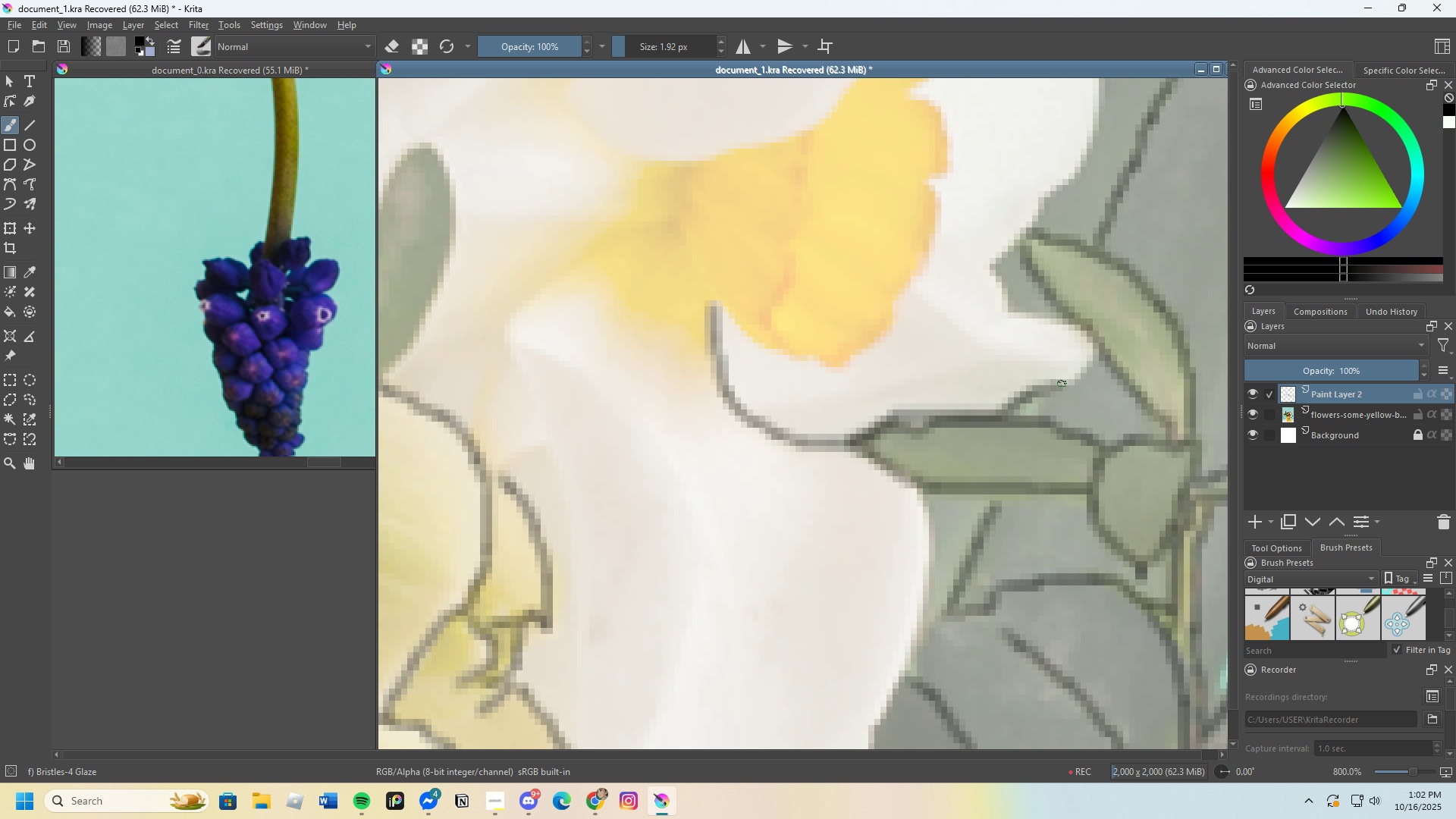 
wait(5.09)
 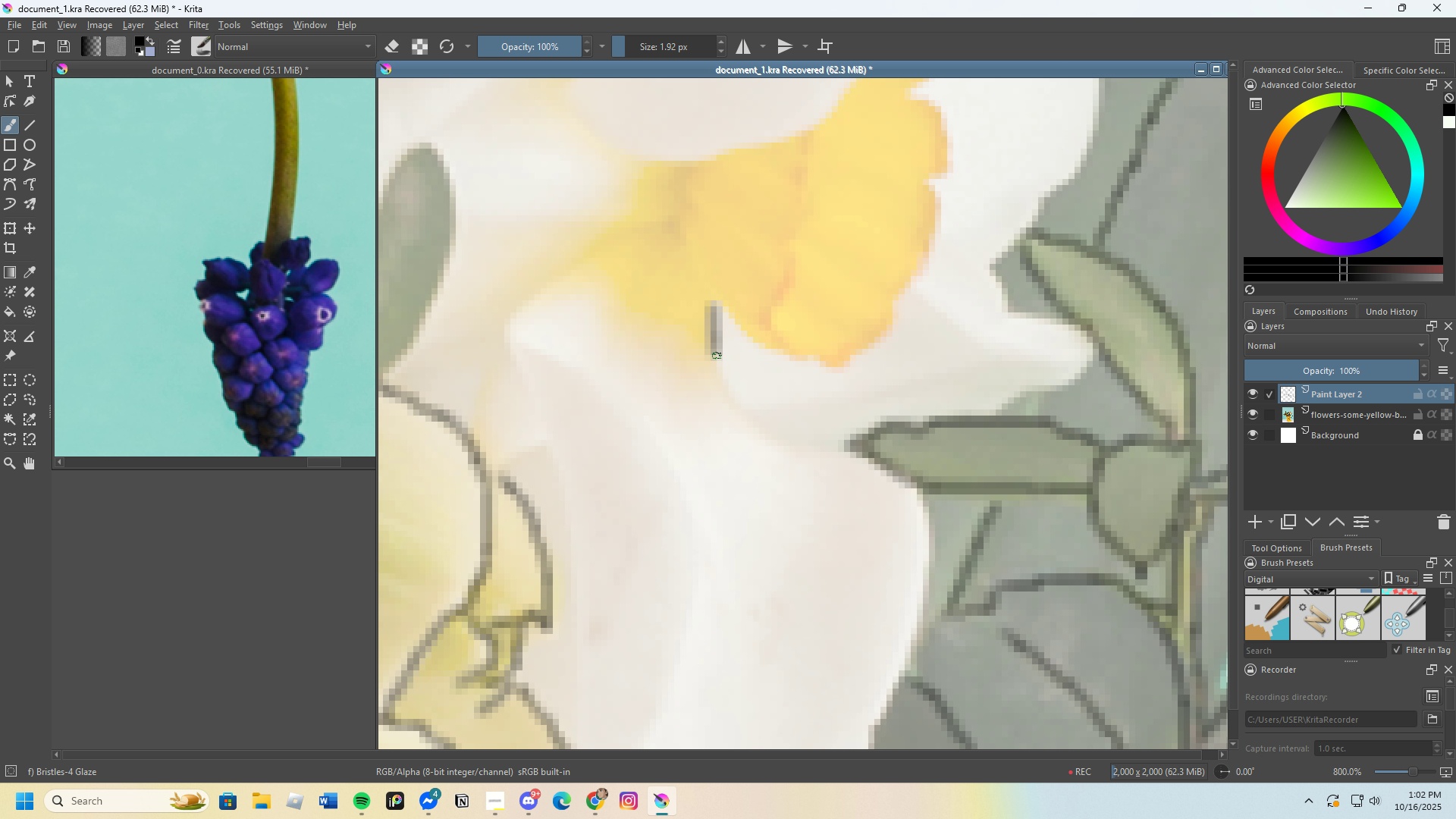 
scroll: coordinate [1034, 300], scroll_direction: up, amount: 1.0
 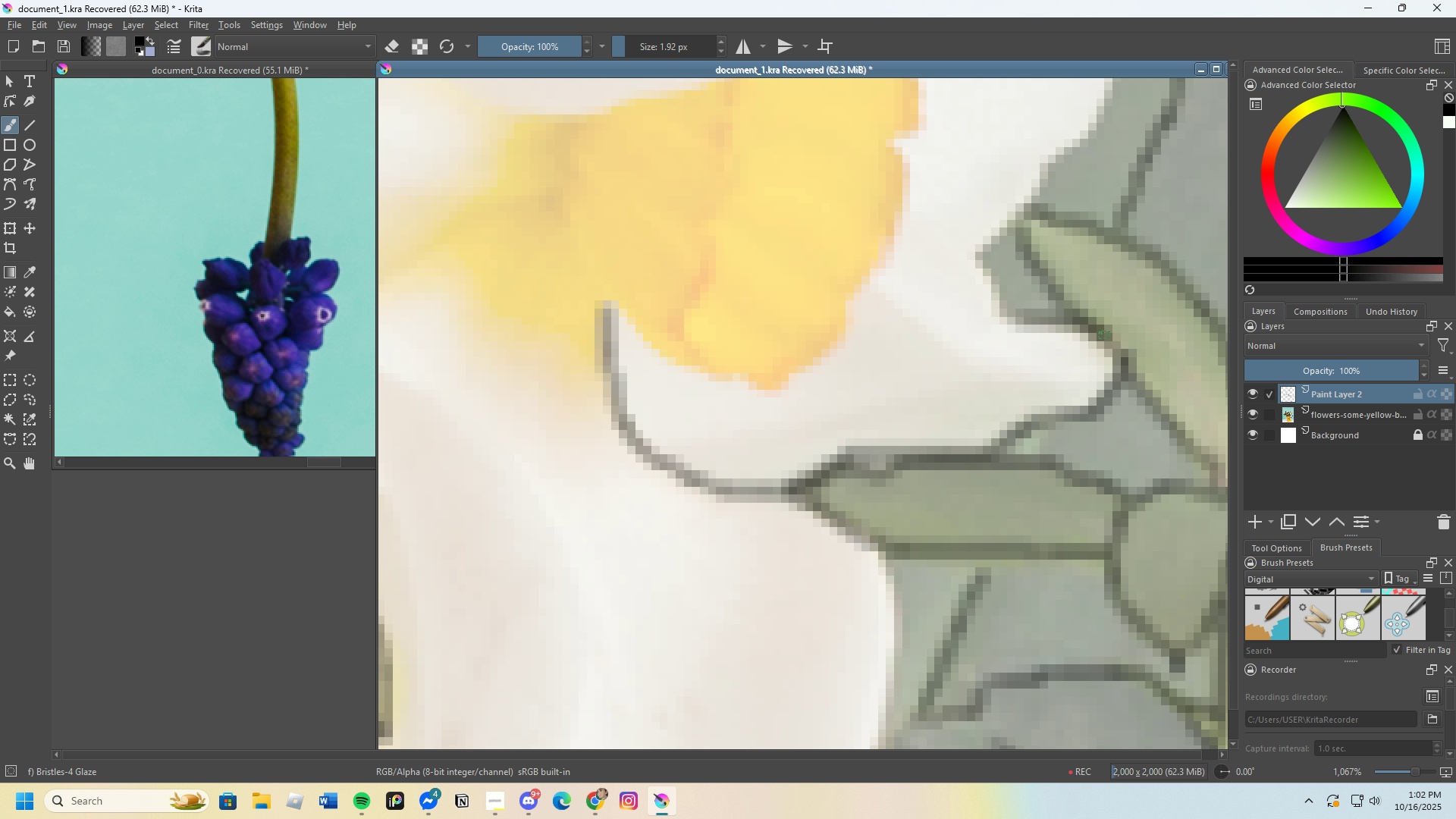 
scroll: coordinate [999, 427], scroll_direction: none, amount: 0.0
 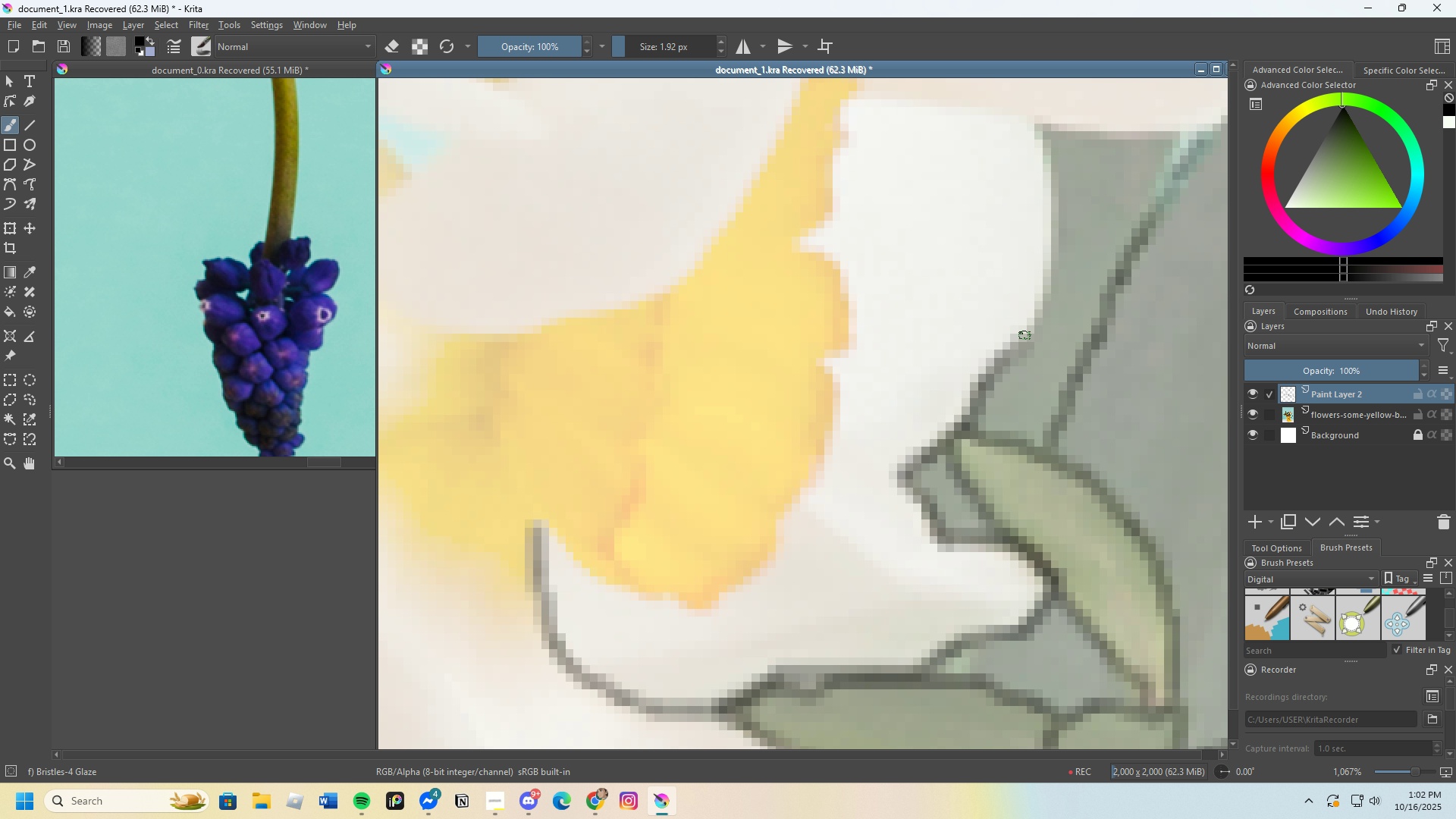 
scroll: coordinate [1003, 297], scroll_direction: up, amount: 1.0
 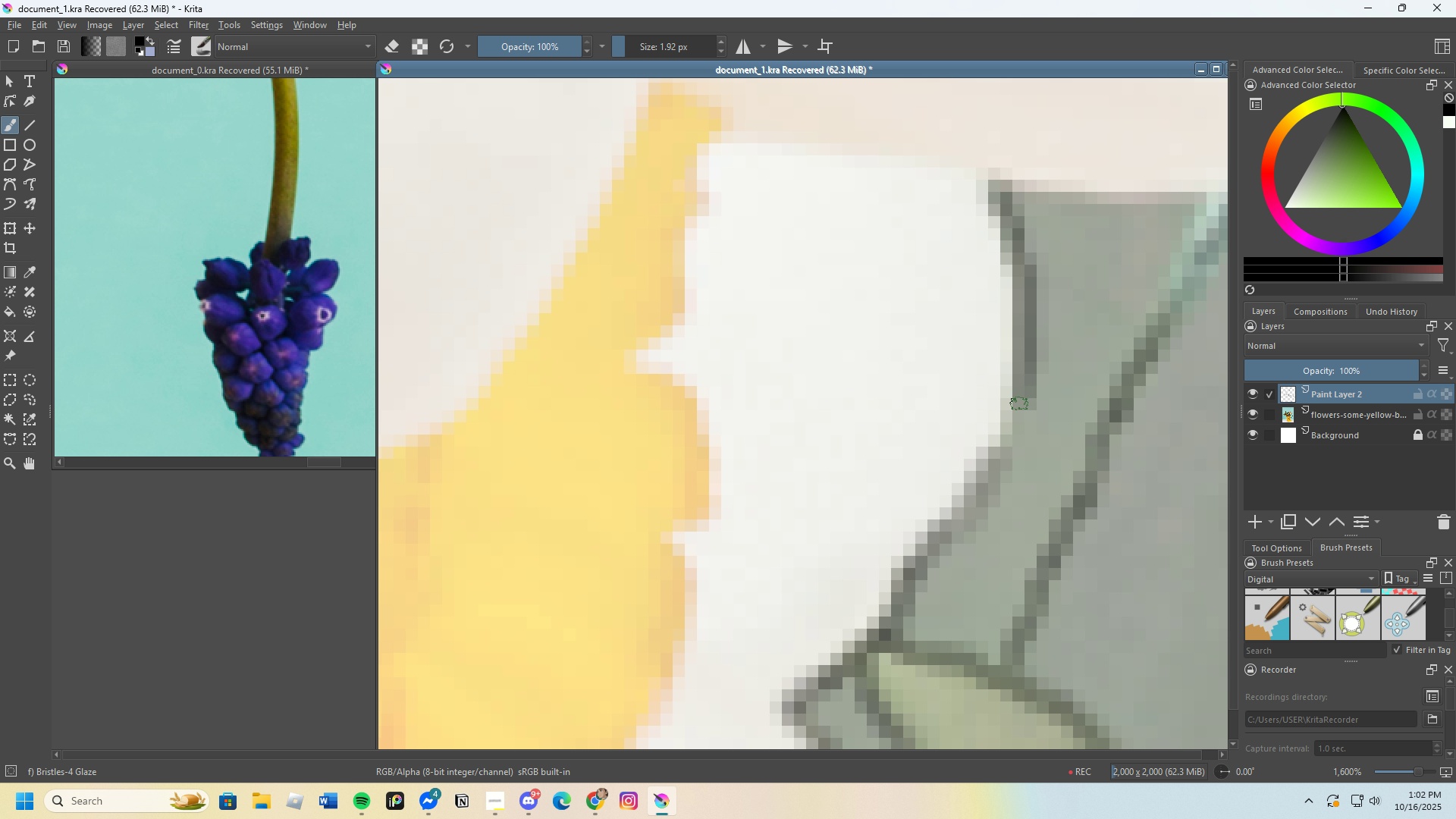 
scroll: coordinate [849, 513], scroll_direction: down, amount: 3.0
 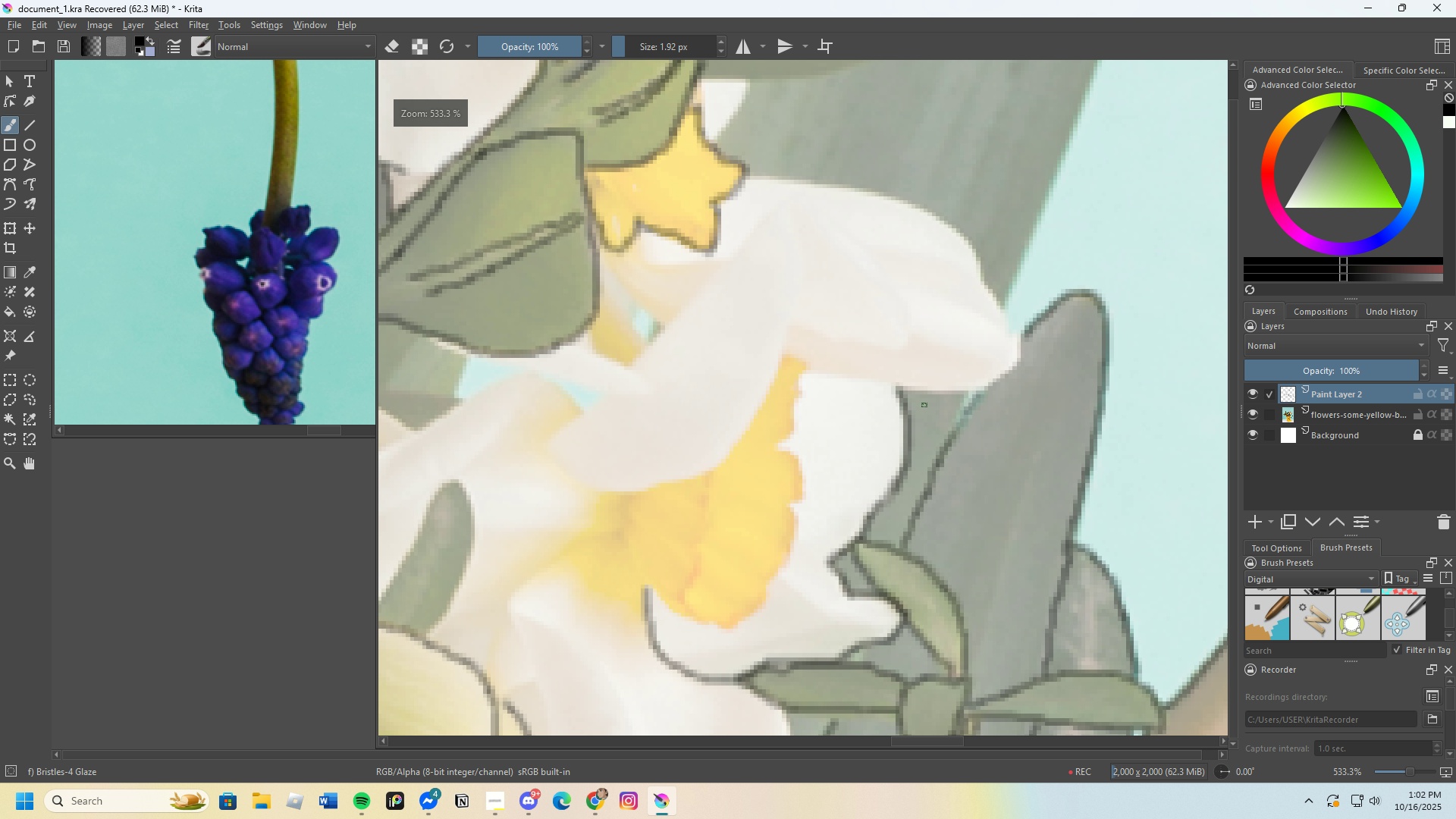 
scroll: coordinate [927, 401], scroll_direction: up, amount: 2.0
 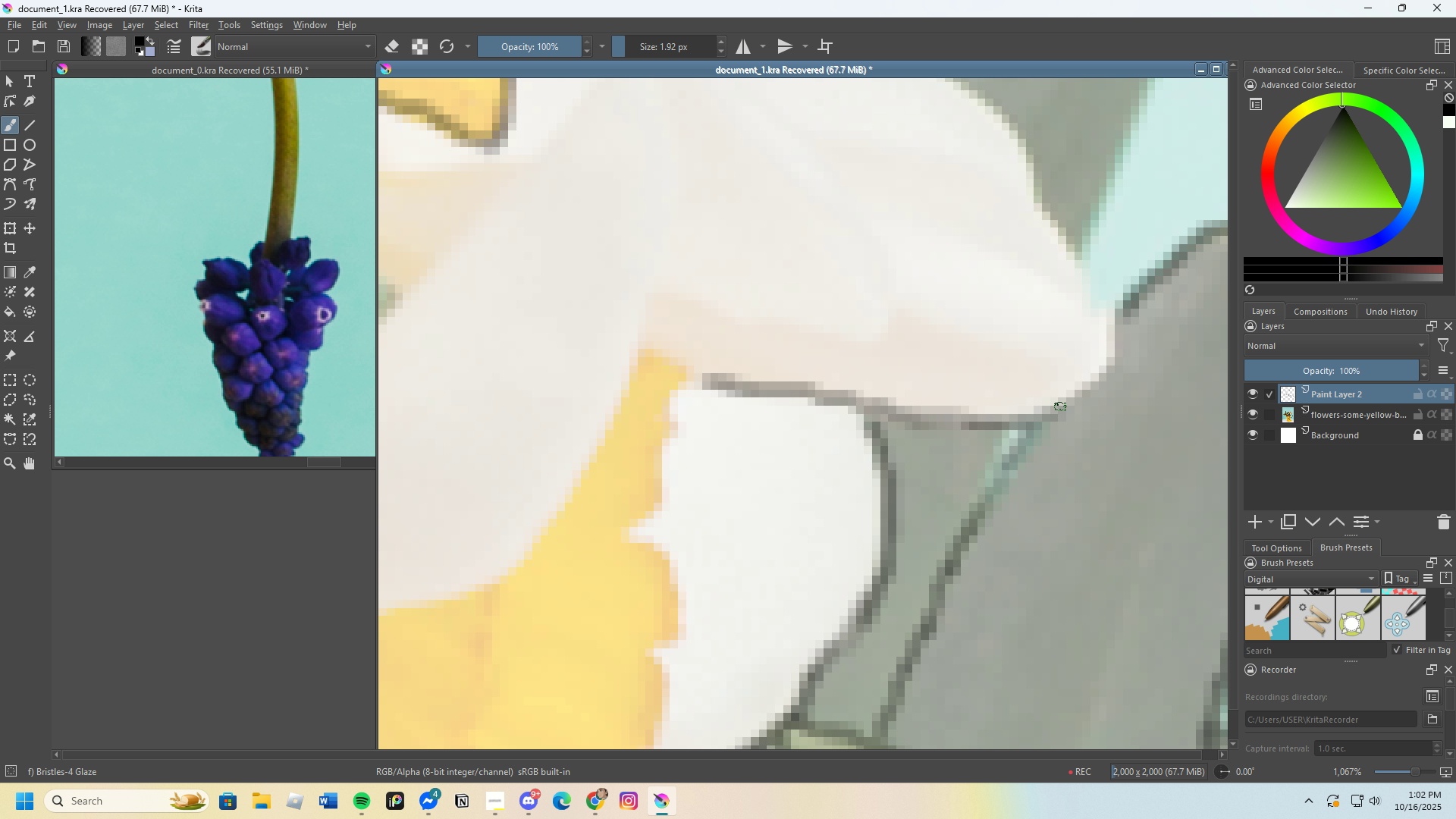 
scroll: coordinate [774, 407], scroll_direction: none, amount: 0.0
 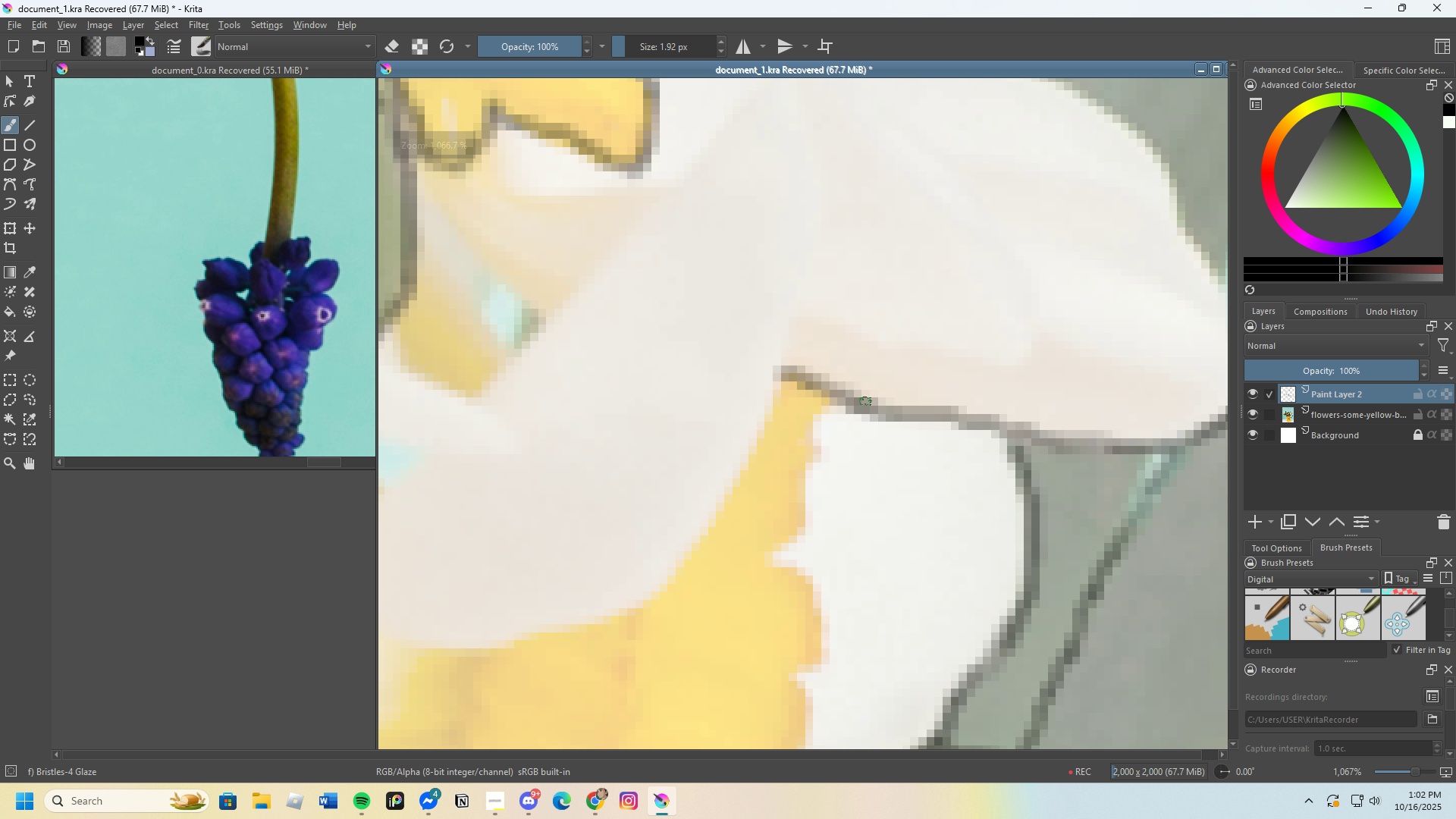 
scroll: coordinate [762, 392], scroll_direction: down, amount: 1.0
 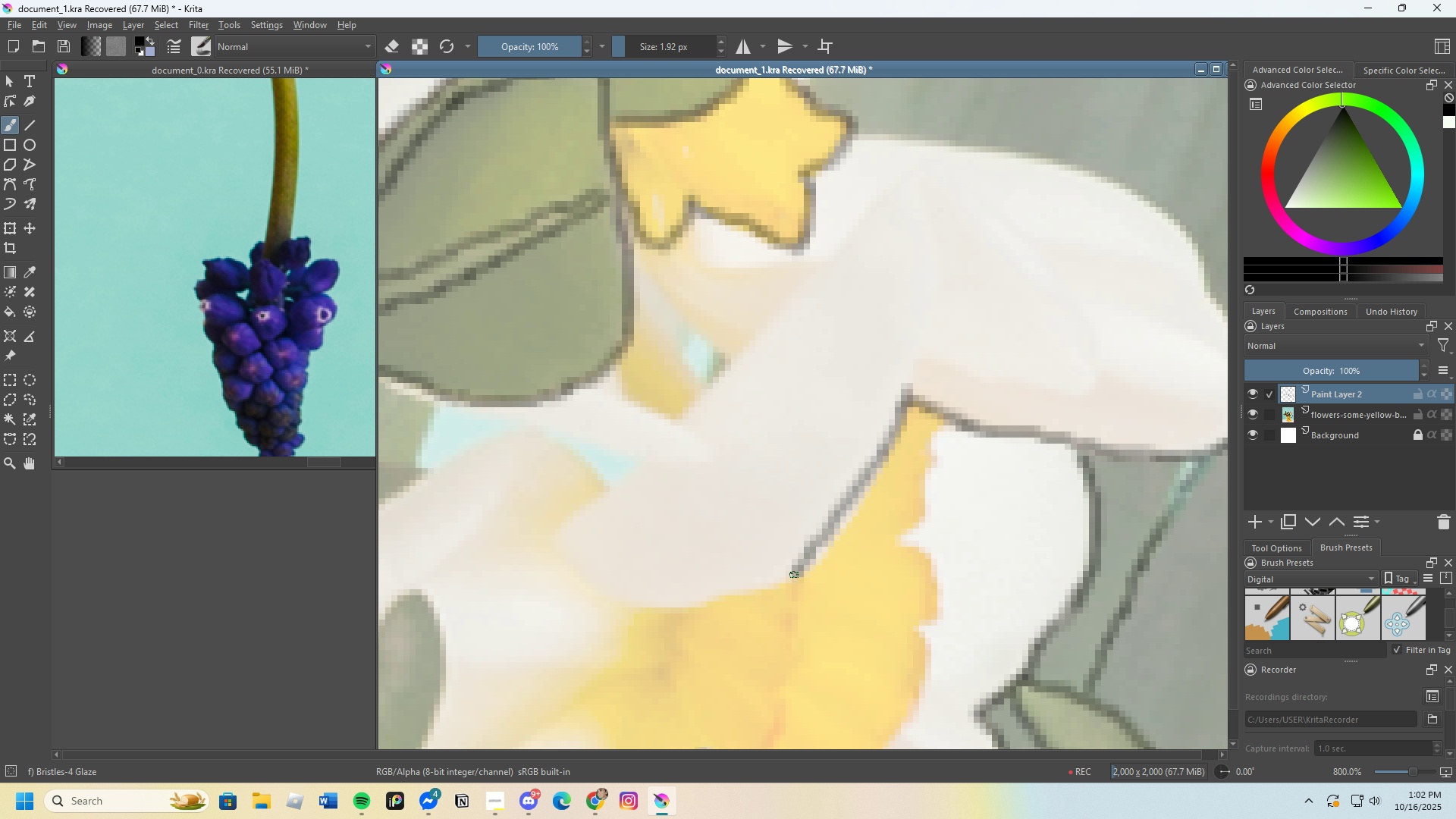 
key(Control+Z)
 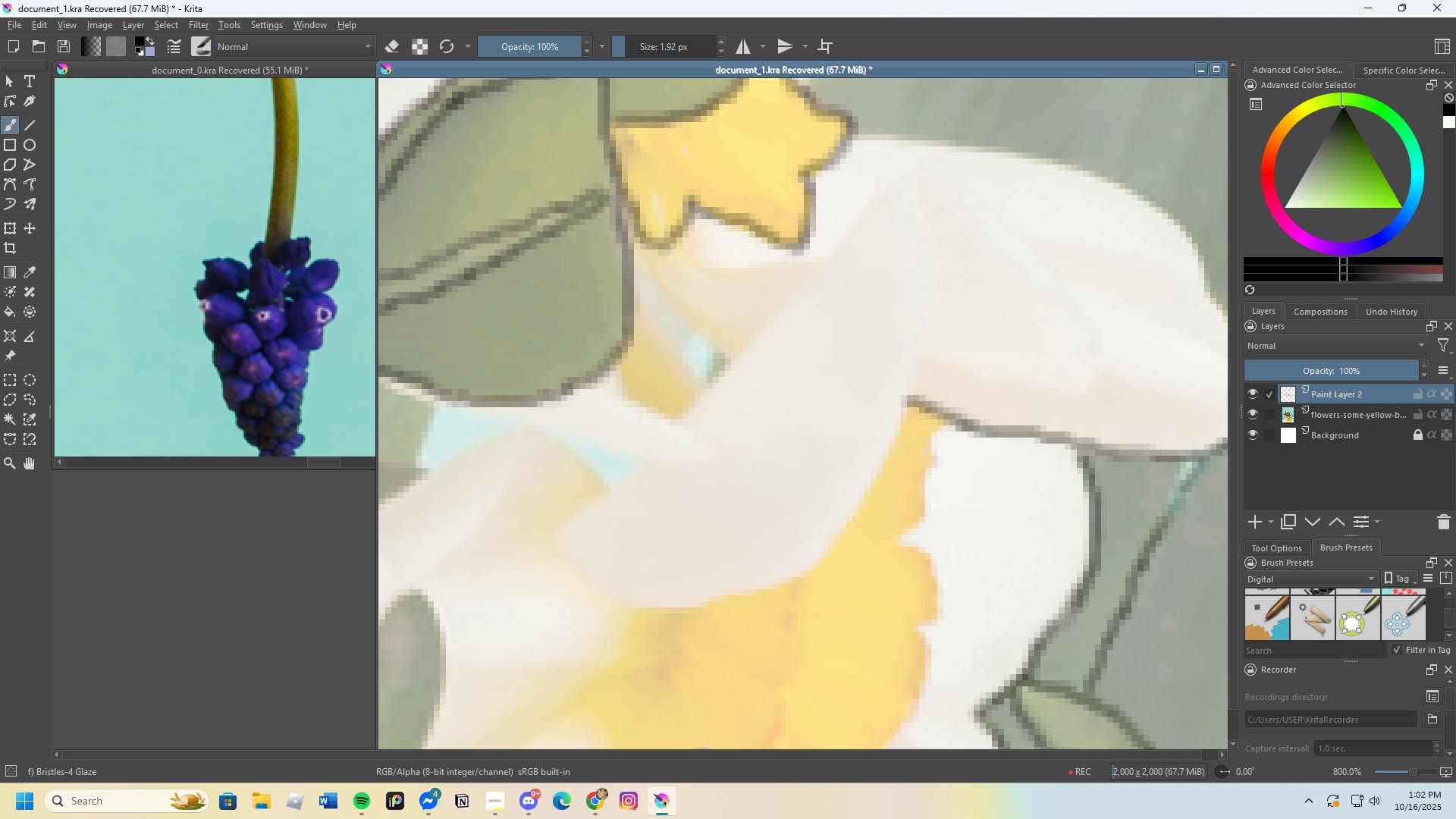 
scroll: coordinate [868, 477], scroll_direction: none, amount: 0.0
 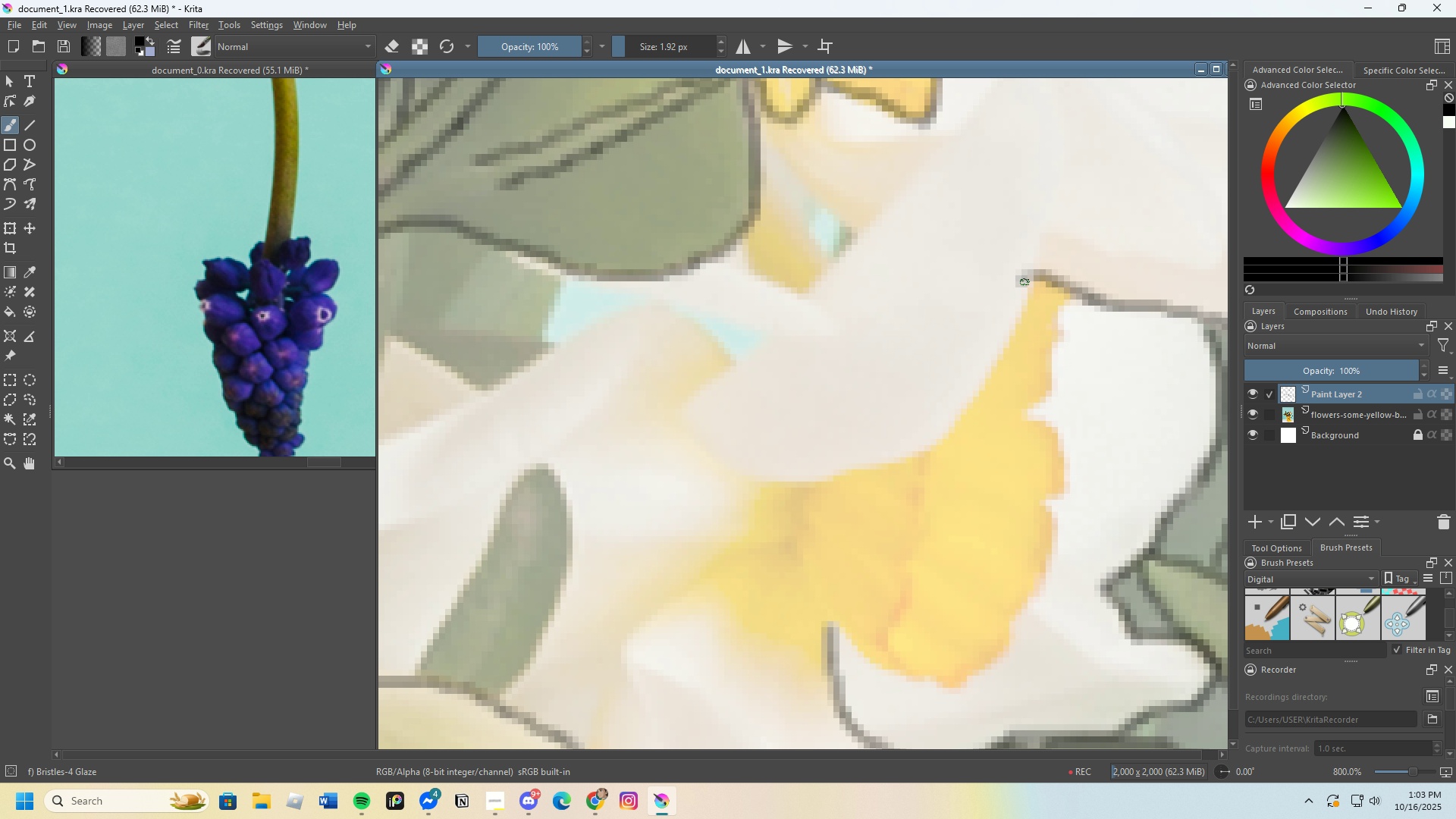 
key(Control+Z)
 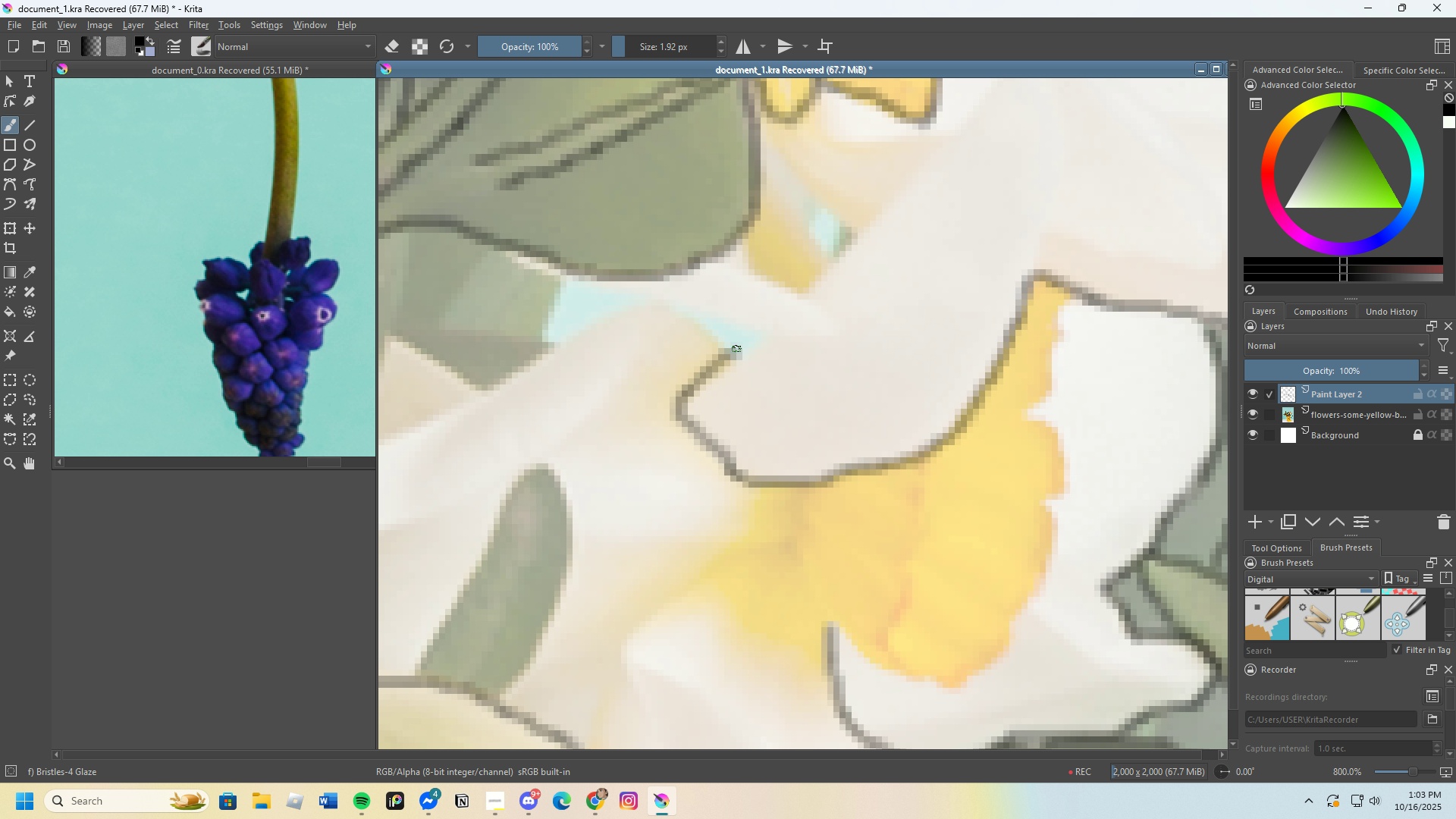 
wait(6.2)
 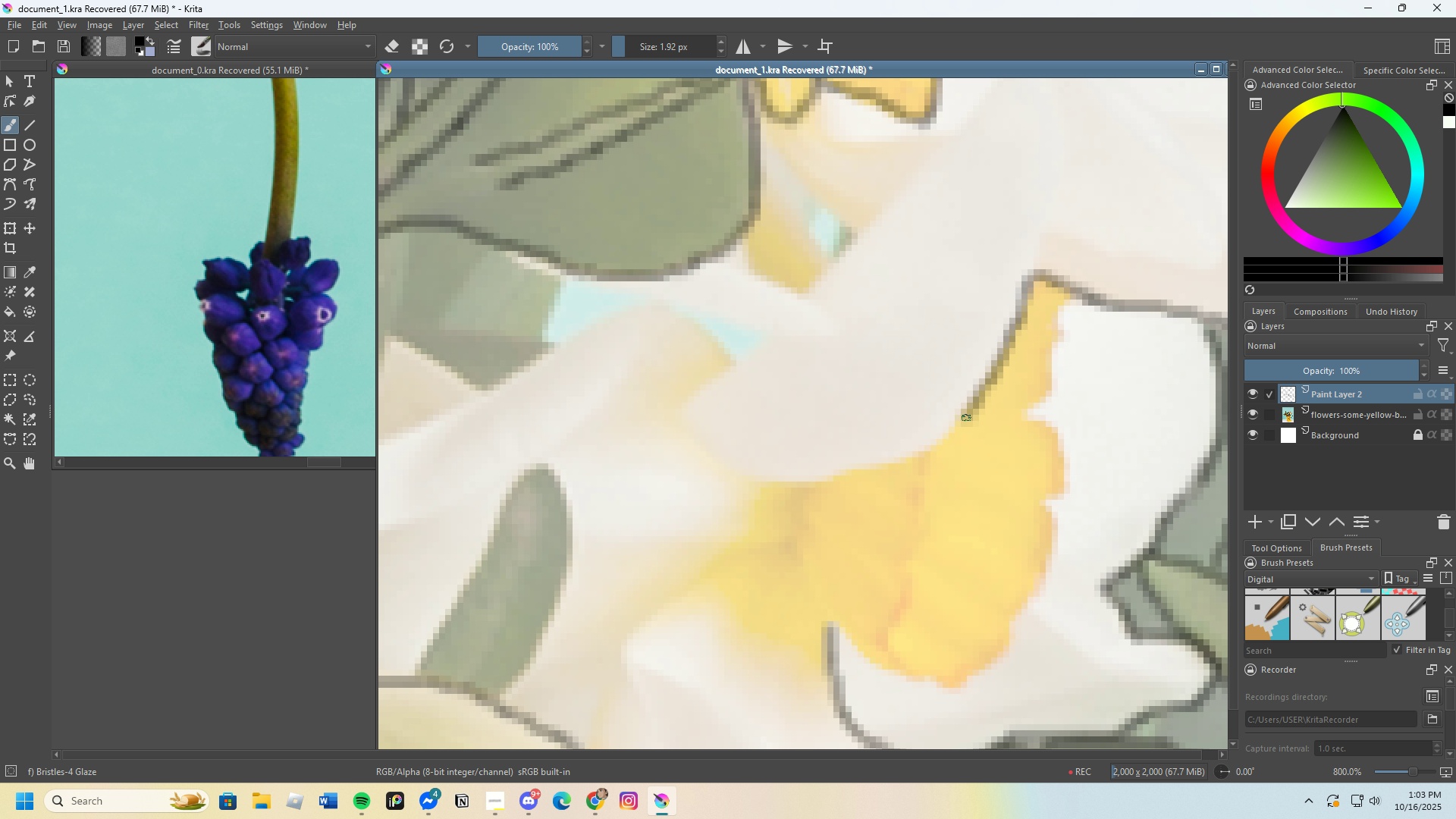 
key(Control+ControlLeft)
 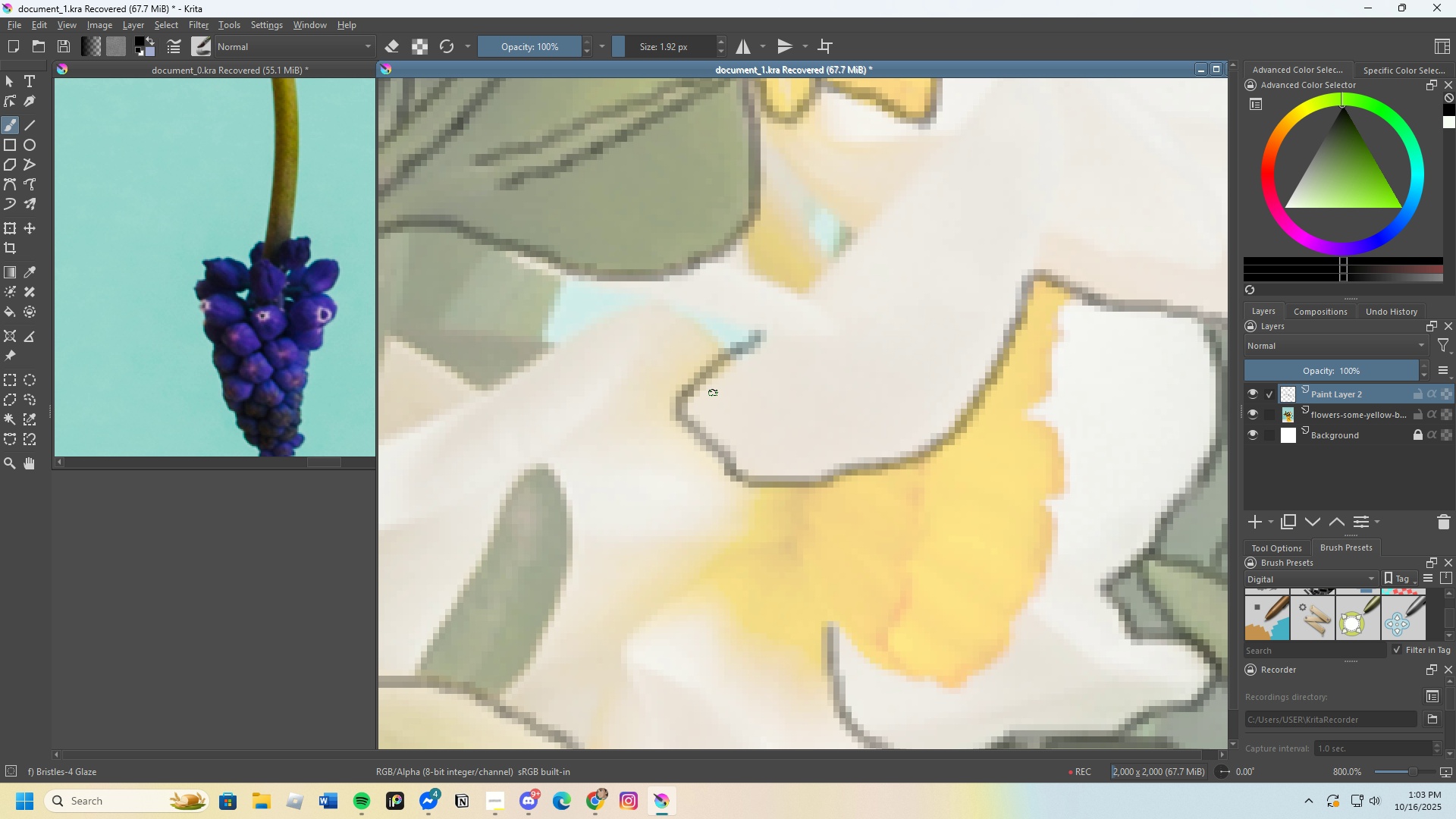 
hold_key(key=ControlLeft, duration=0.37)
 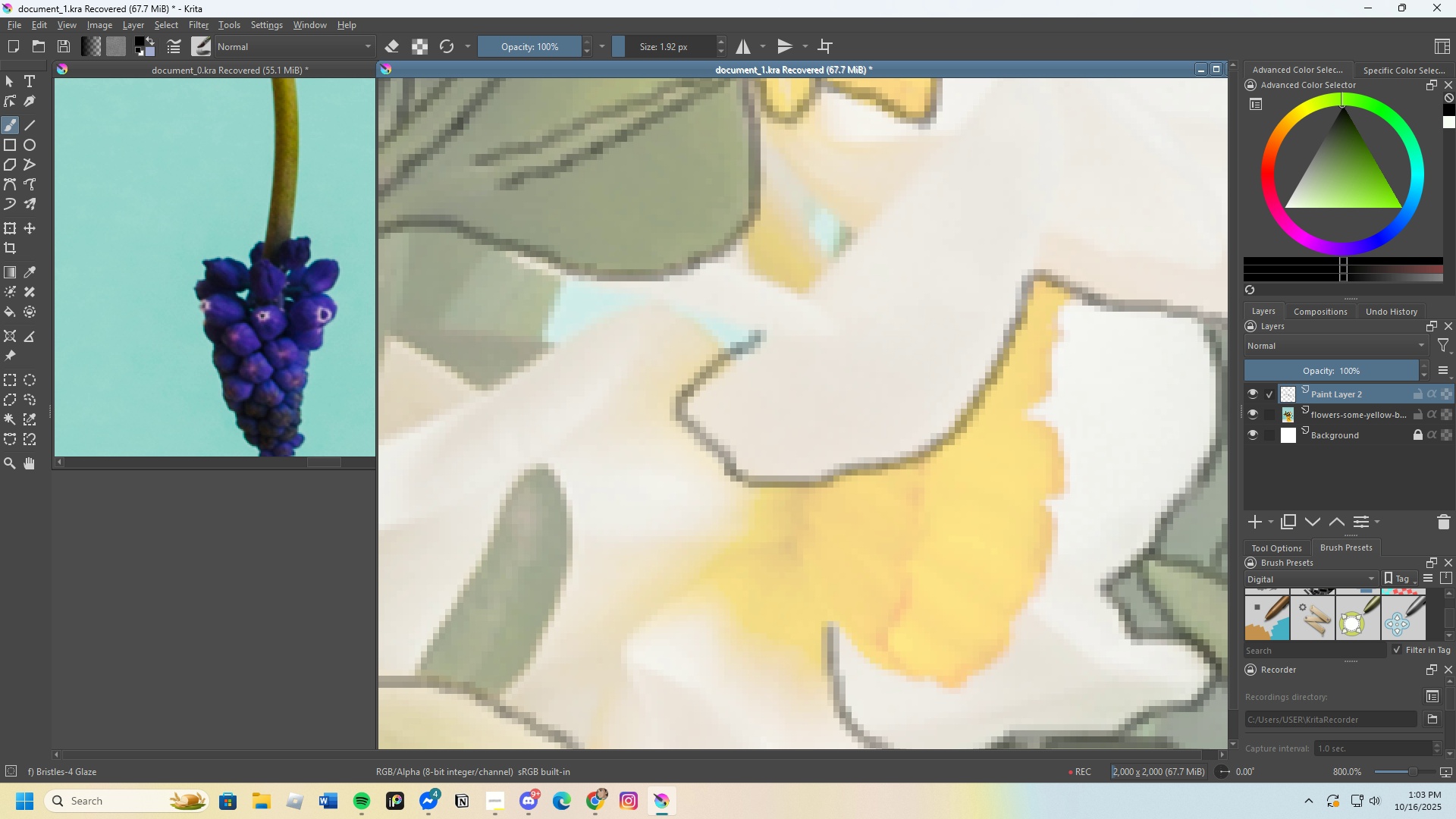 
key(Control+Z)
 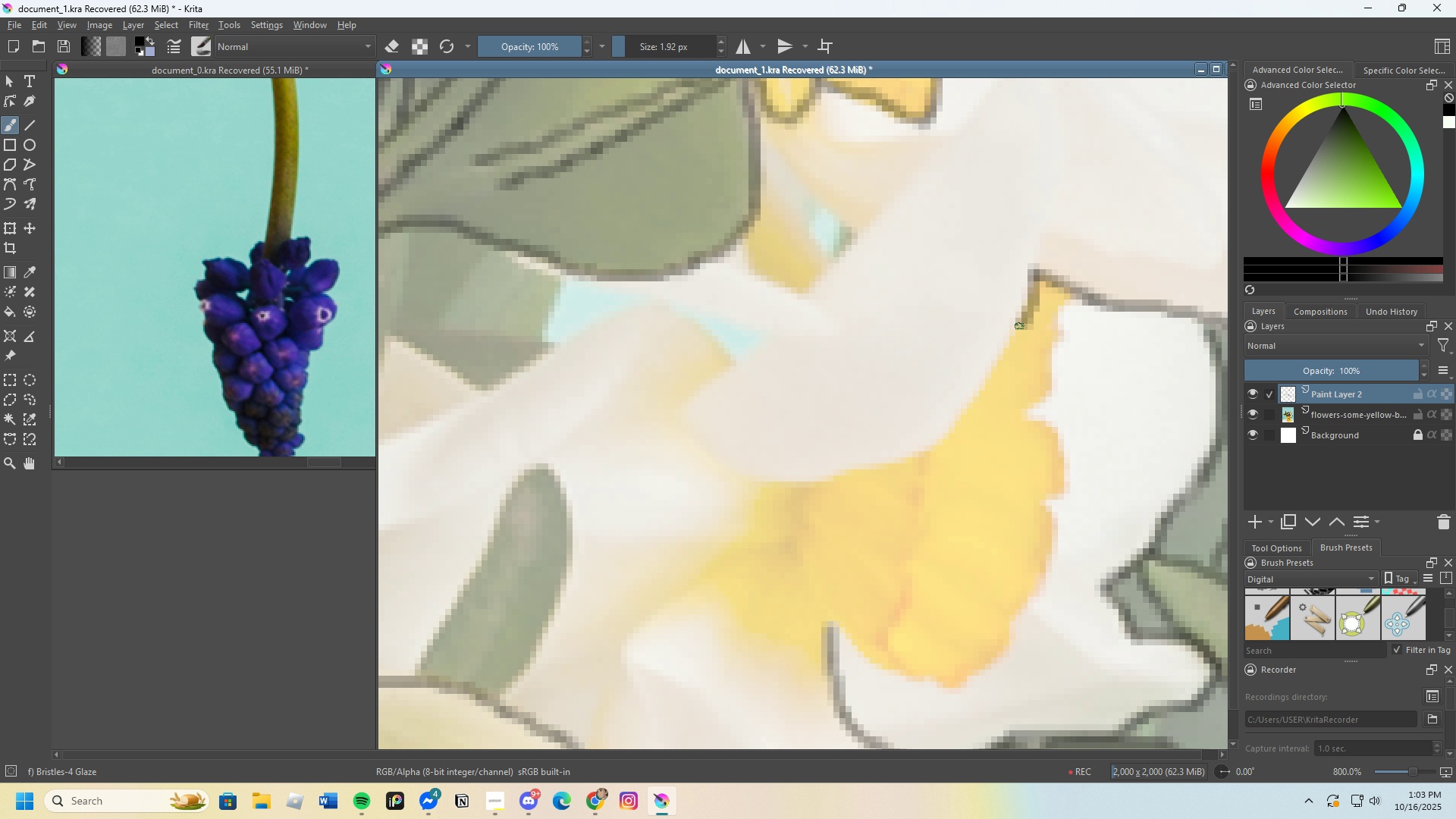 
key(Control+Z)
 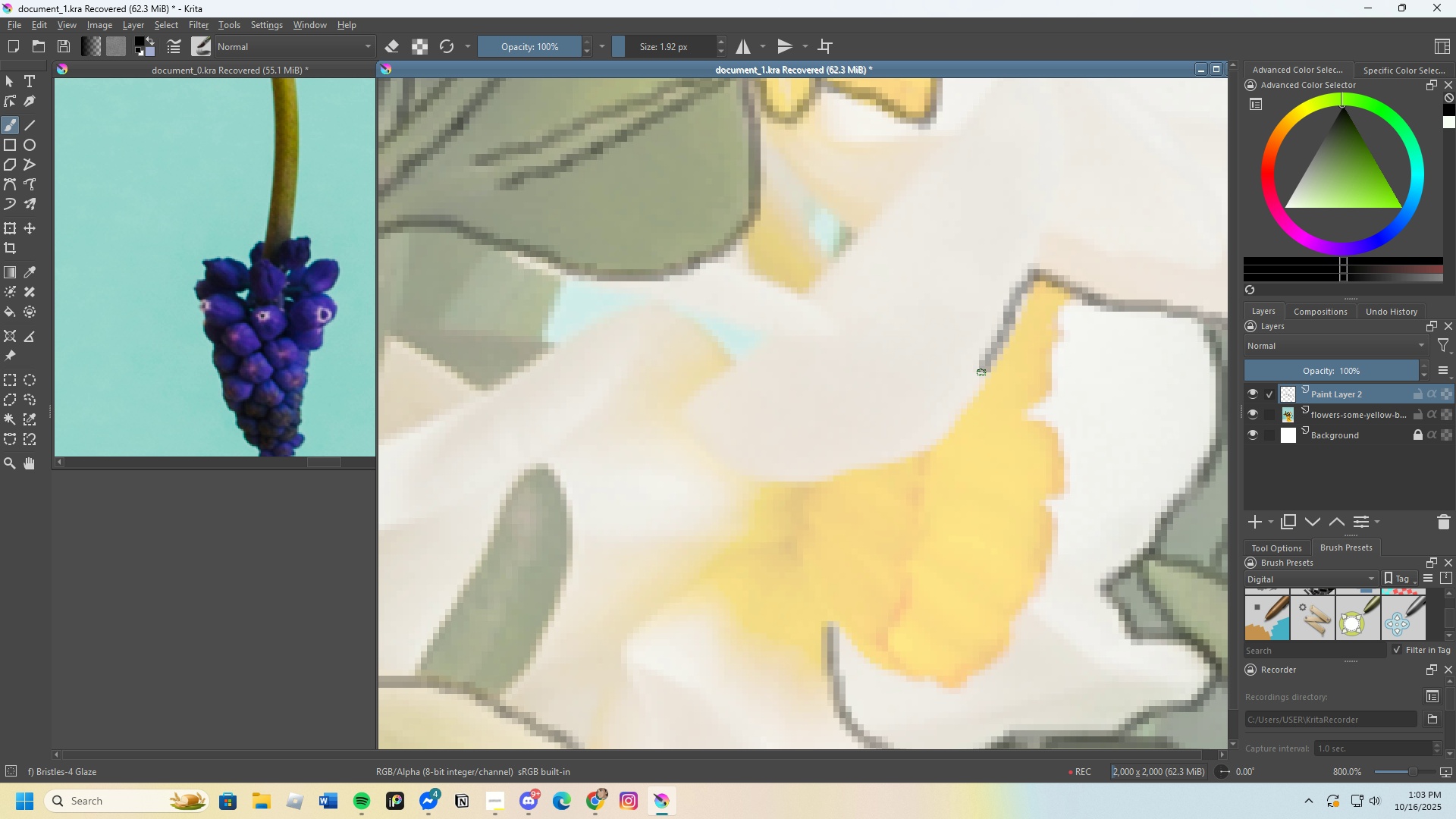 
key(Control+Z)
 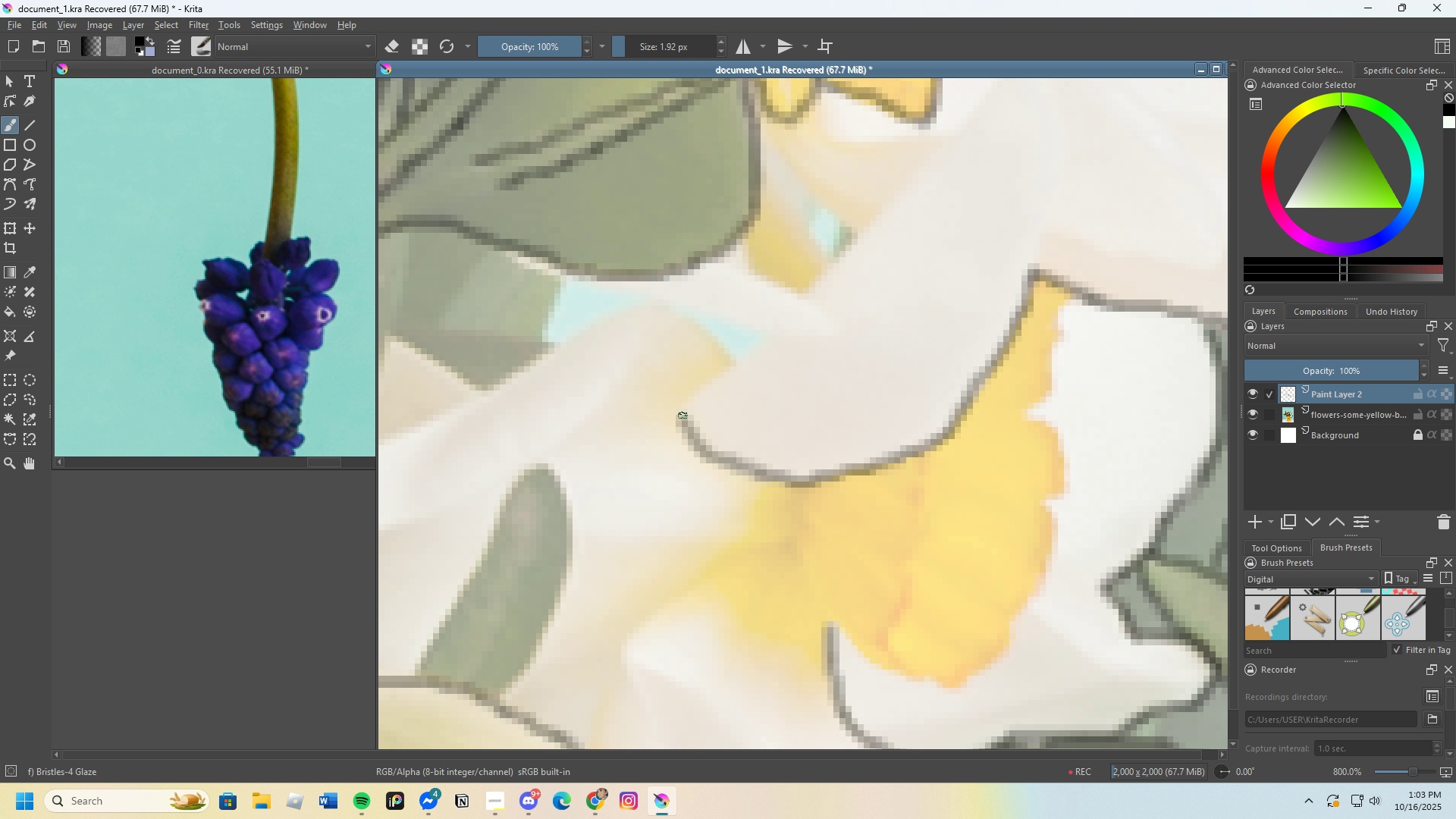 
wait(6.04)
 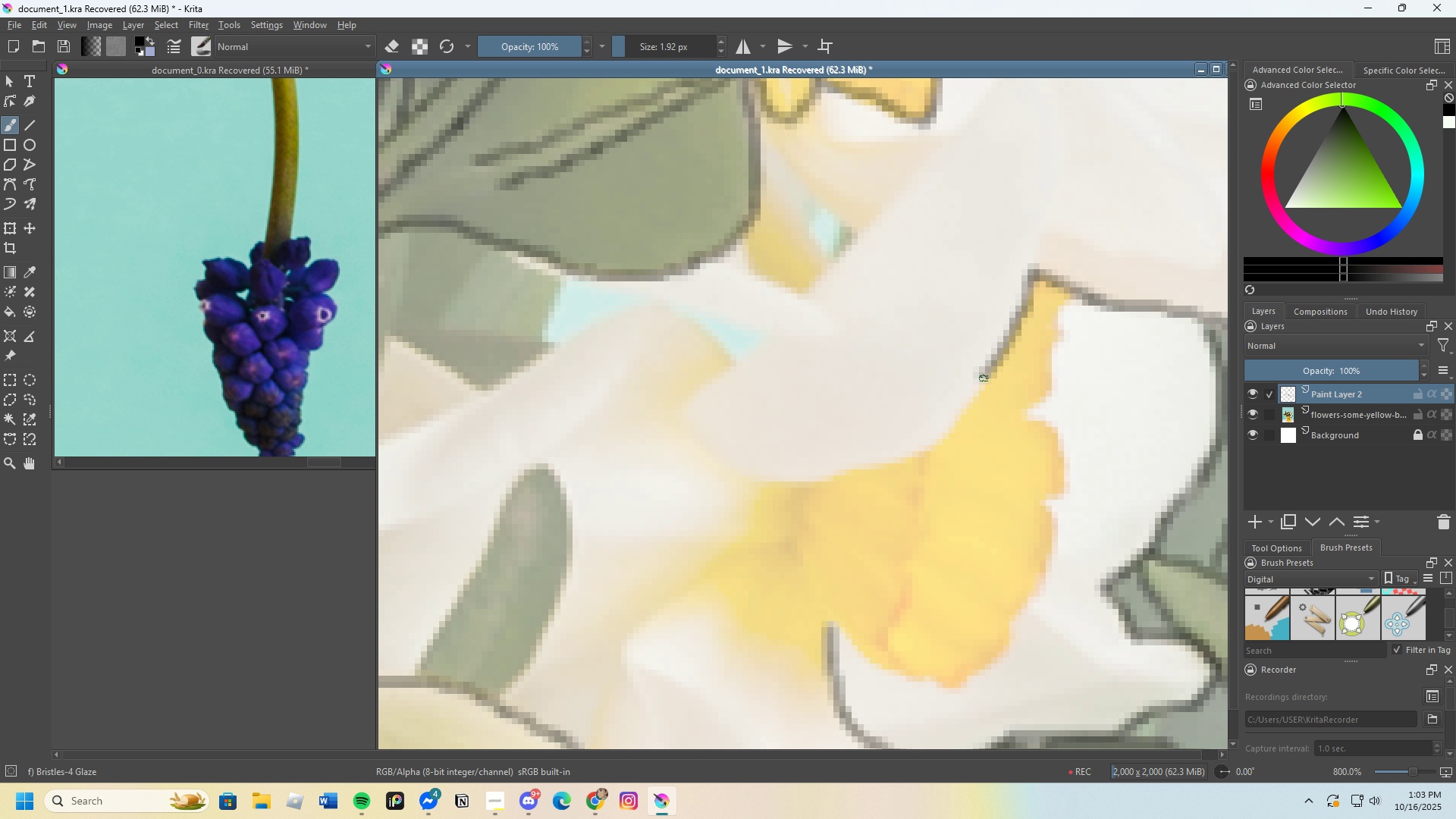 
scroll: coordinate [682, 337], scroll_direction: up, amount: 1.0
 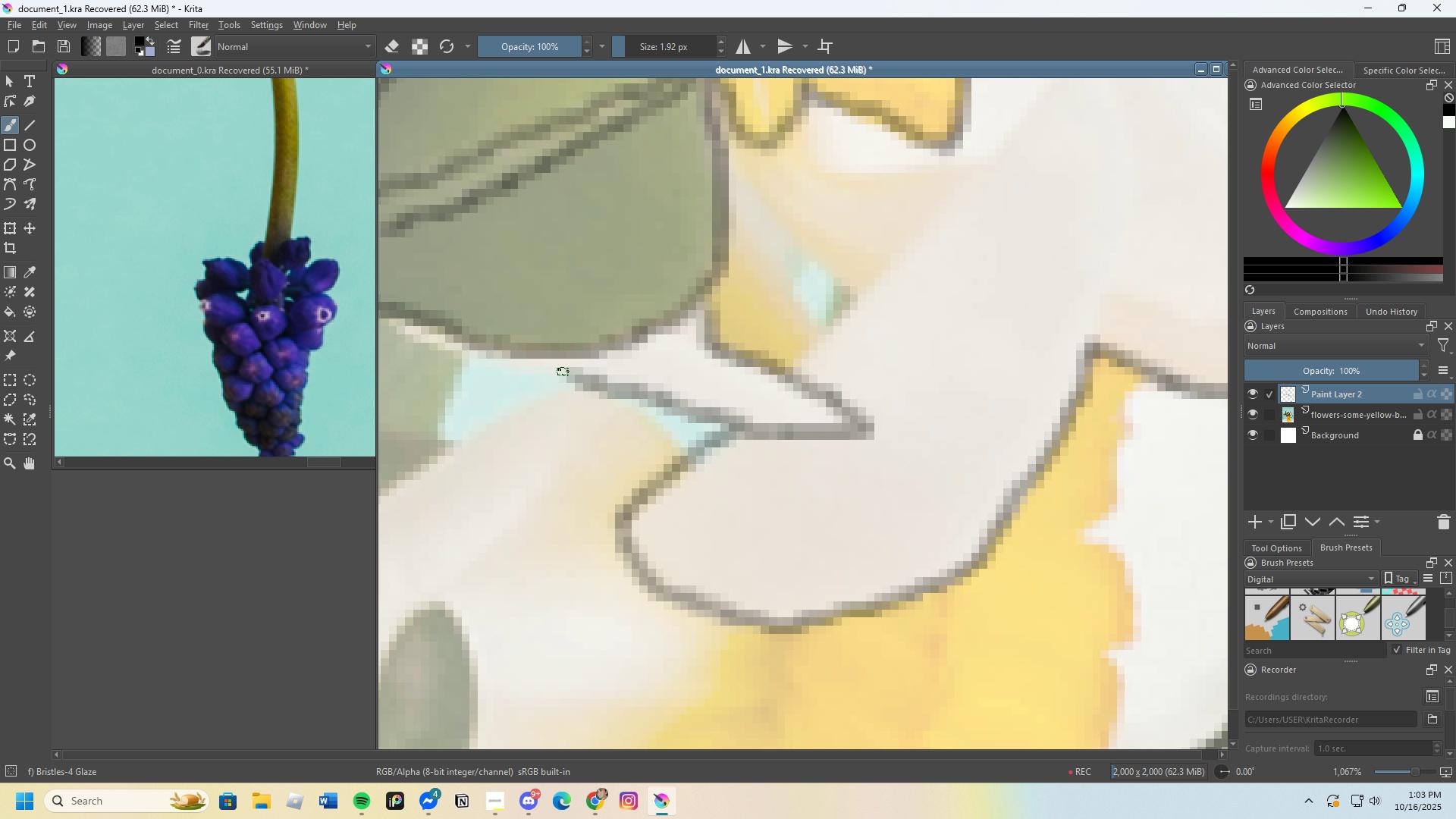 
scroll: coordinate [626, 337], scroll_direction: none, amount: 0.0
 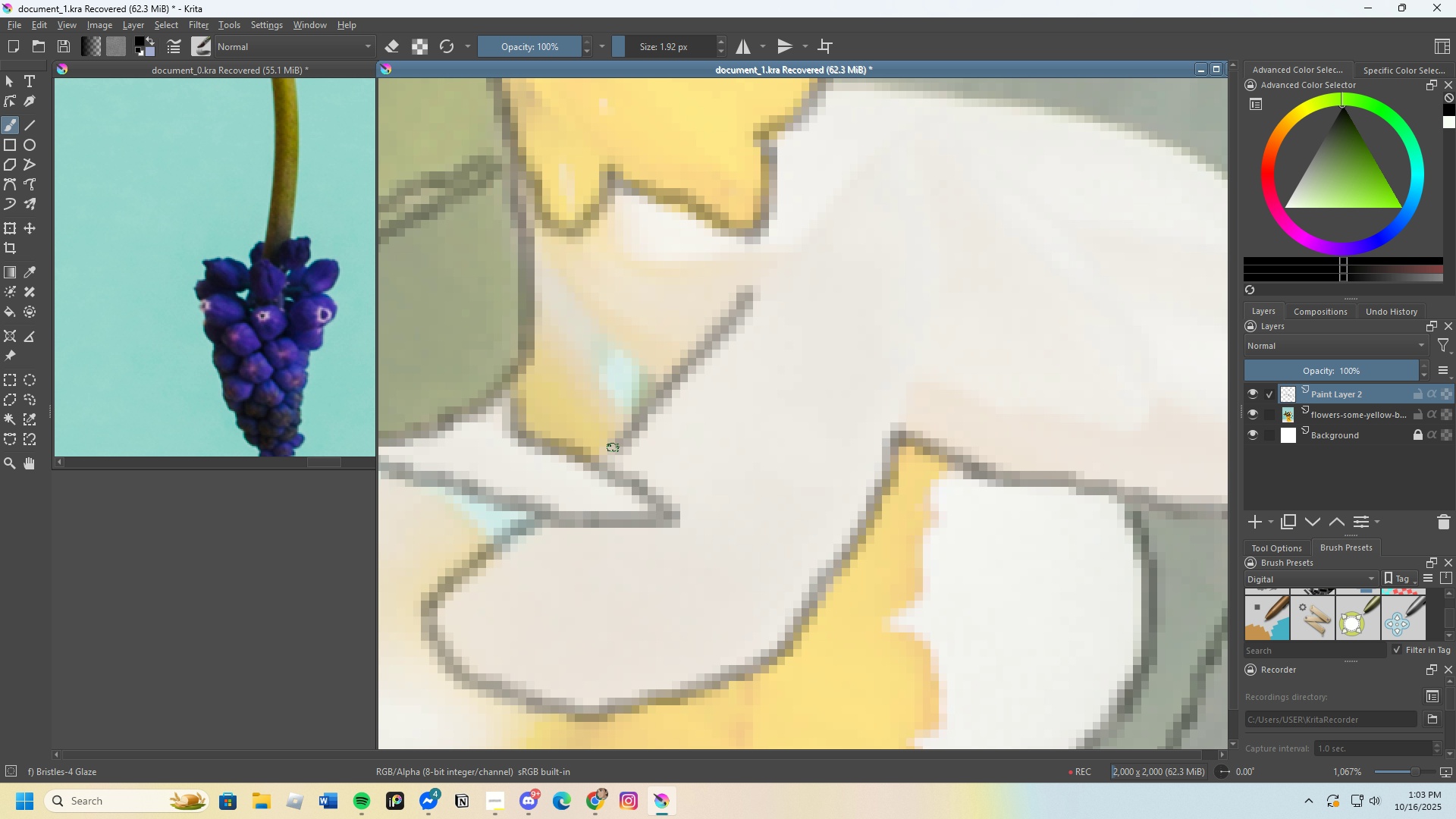 
scroll: coordinate [626, 461], scroll_direction: down, amount: 1.0
 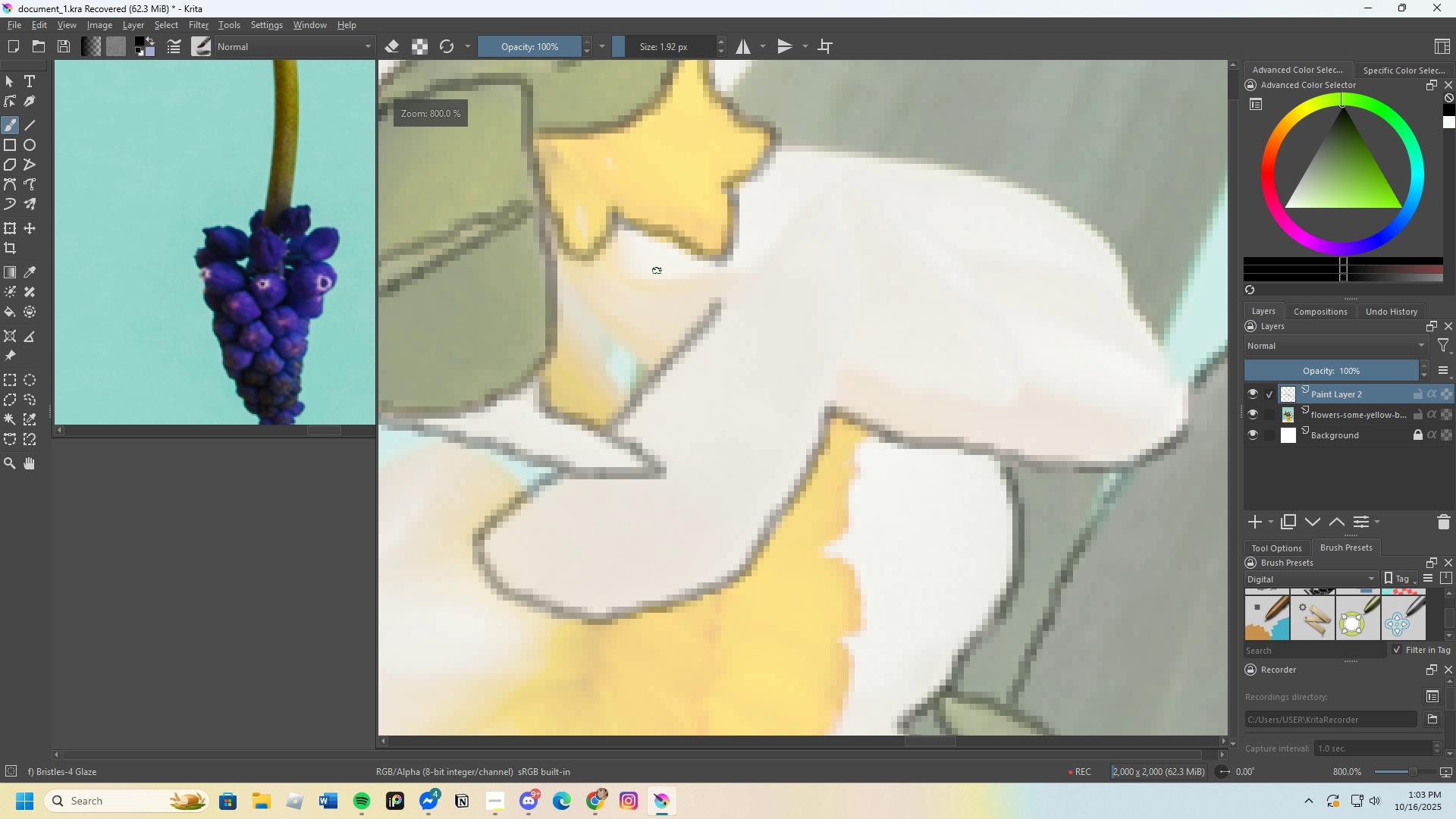 
scroll: coordinate [670, 361], scroll_direction: none, amount: 0.0
 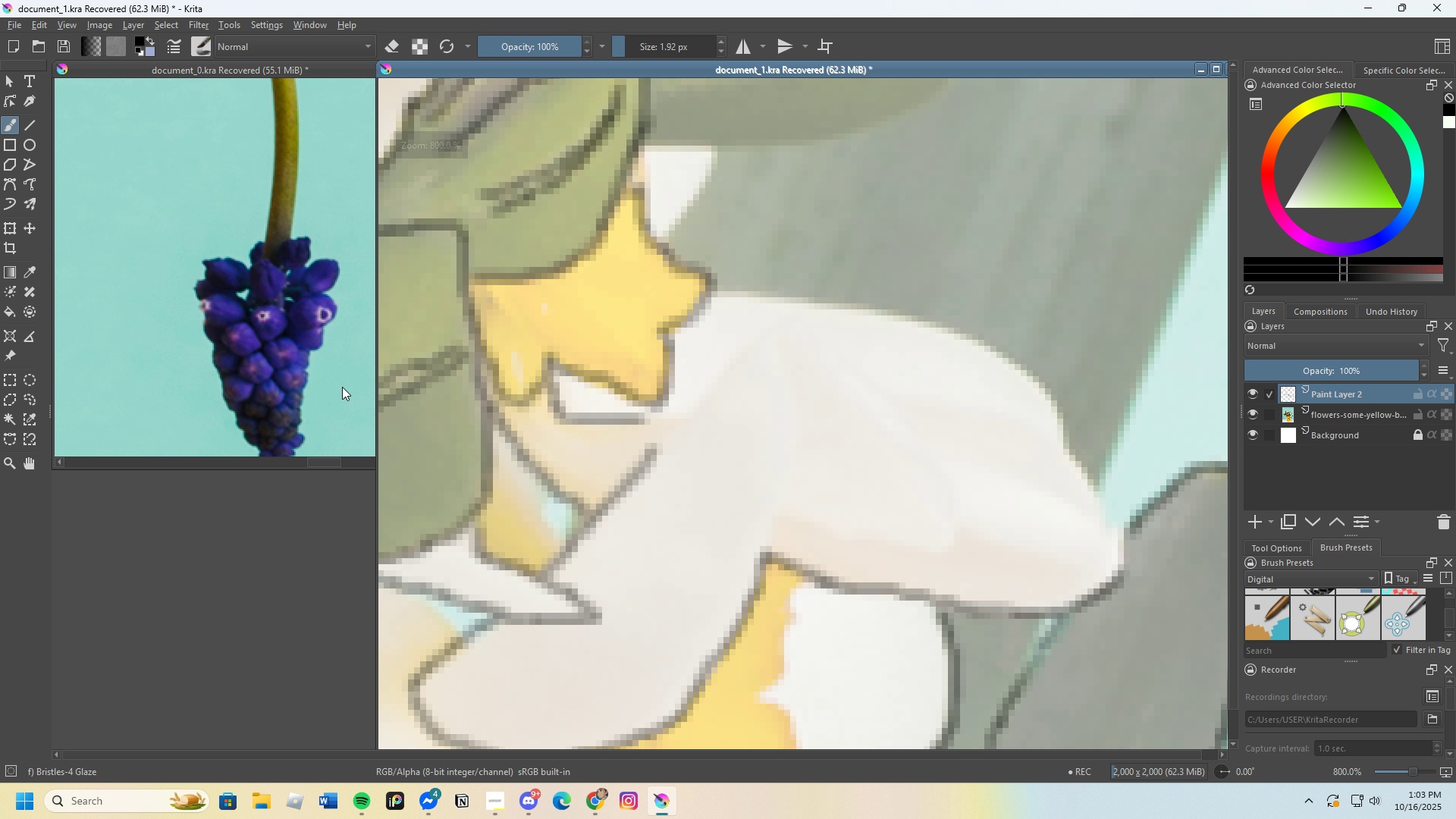 
scroll: coordinate [312, 289], scroll_direction: down, amount: 2.0
 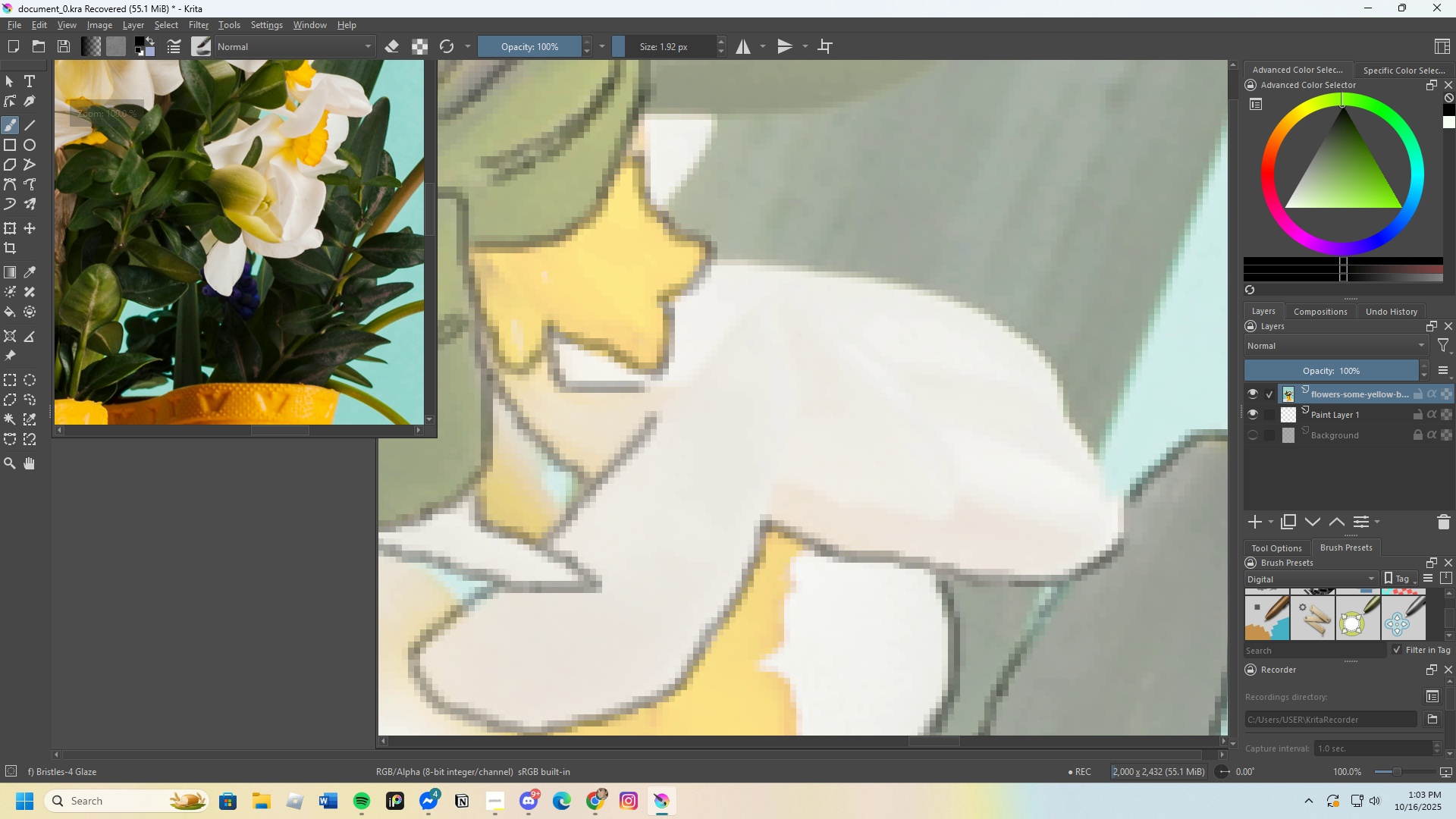 
scroll: coordinate [300, 259], scroll_direction: up, amount: 4.0
 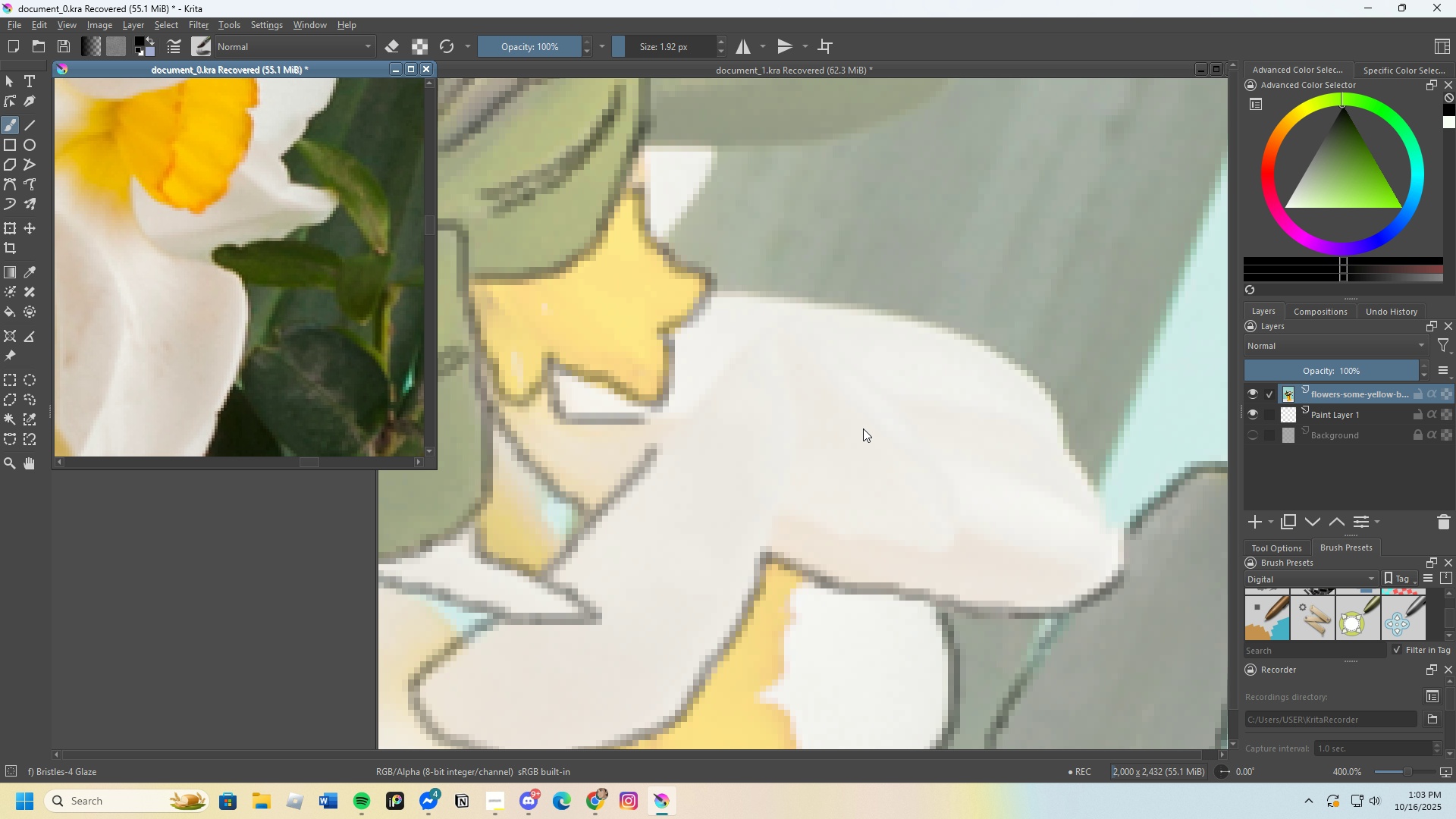 
scroll: coordinate [277, 282], scroll_direction: down, amount: 4.0
 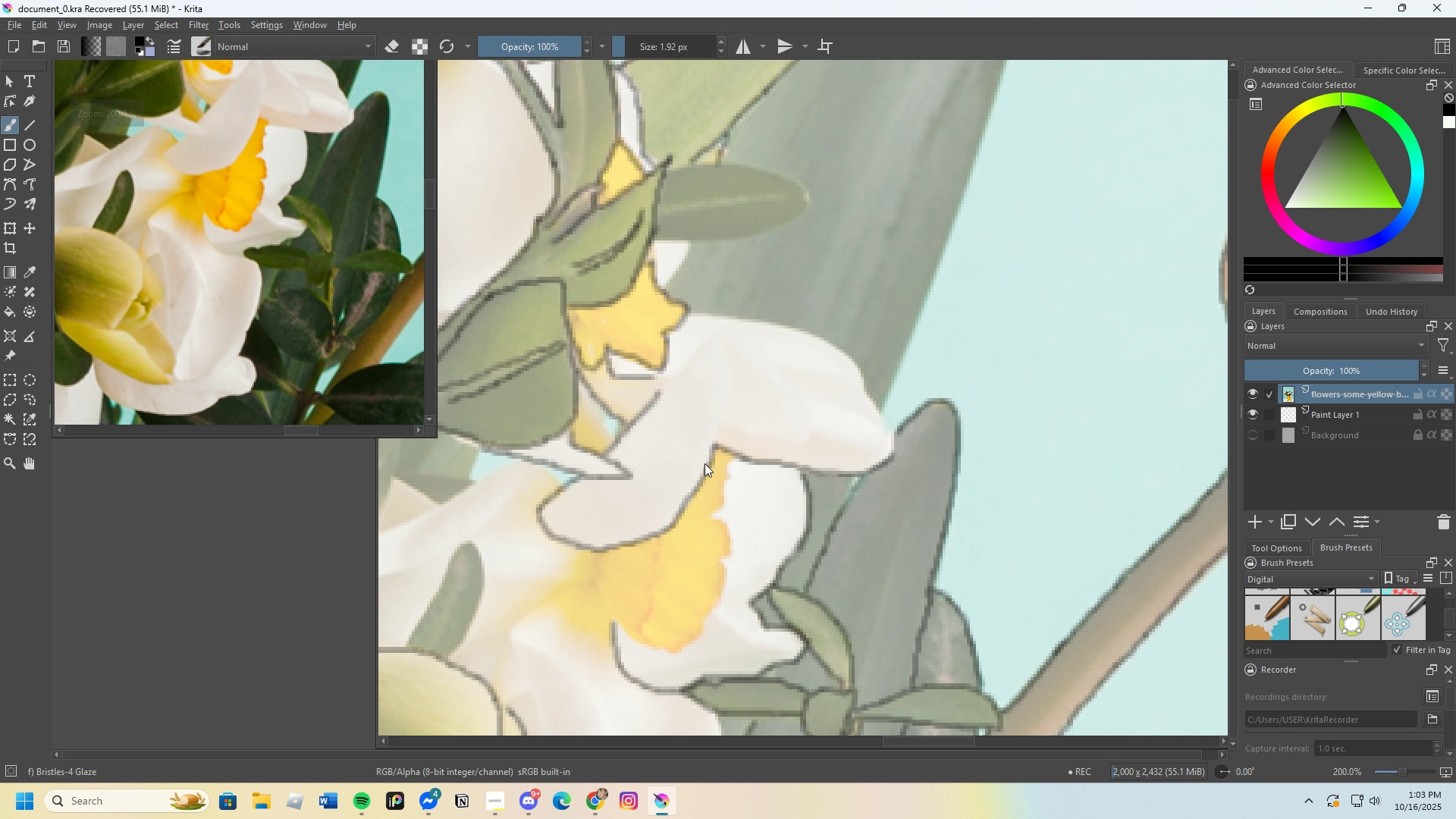 
scroll: coordinate [714, 468], scroll_direction: up, amount: 1.0
 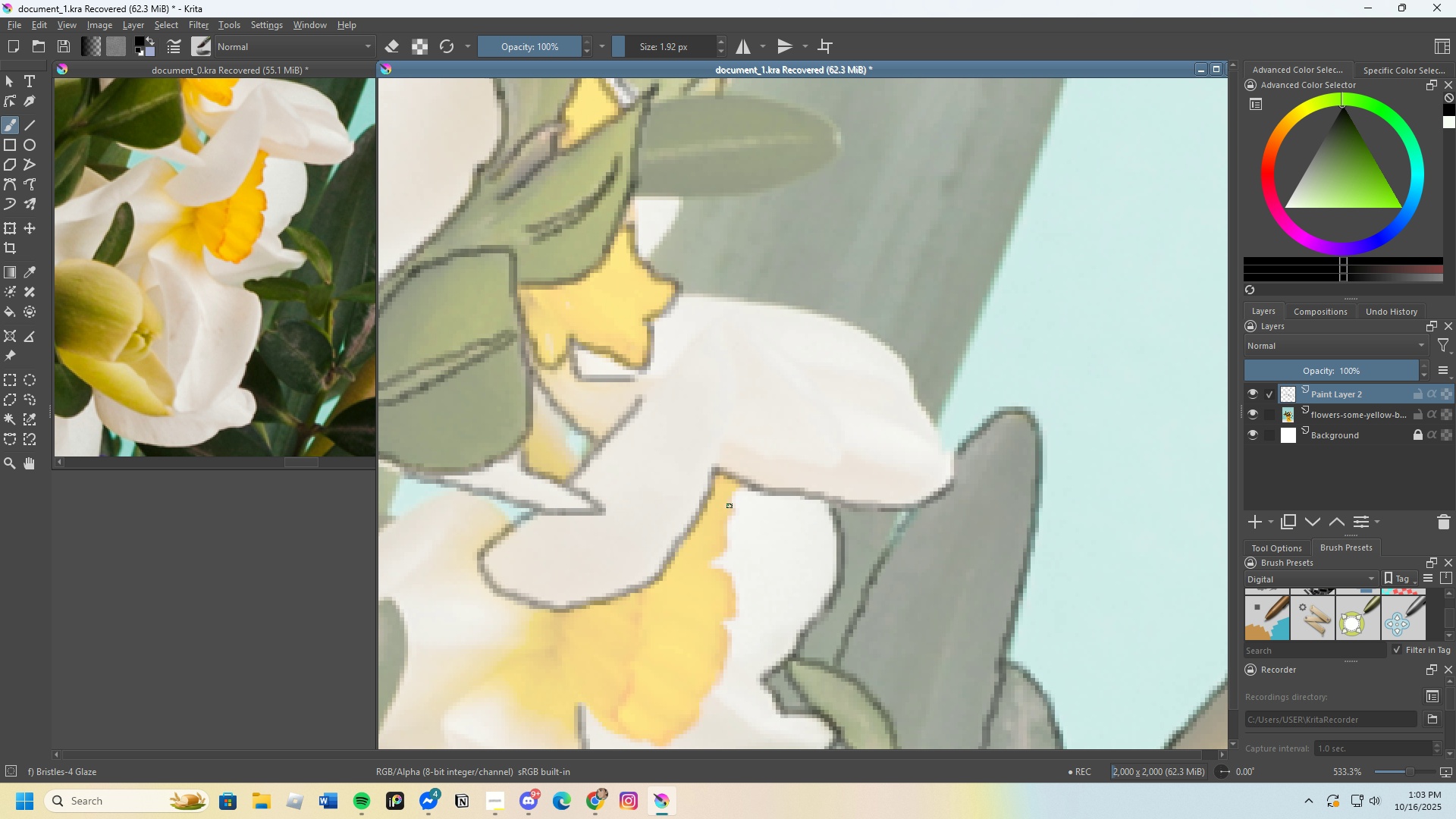 
wait(8.62)
 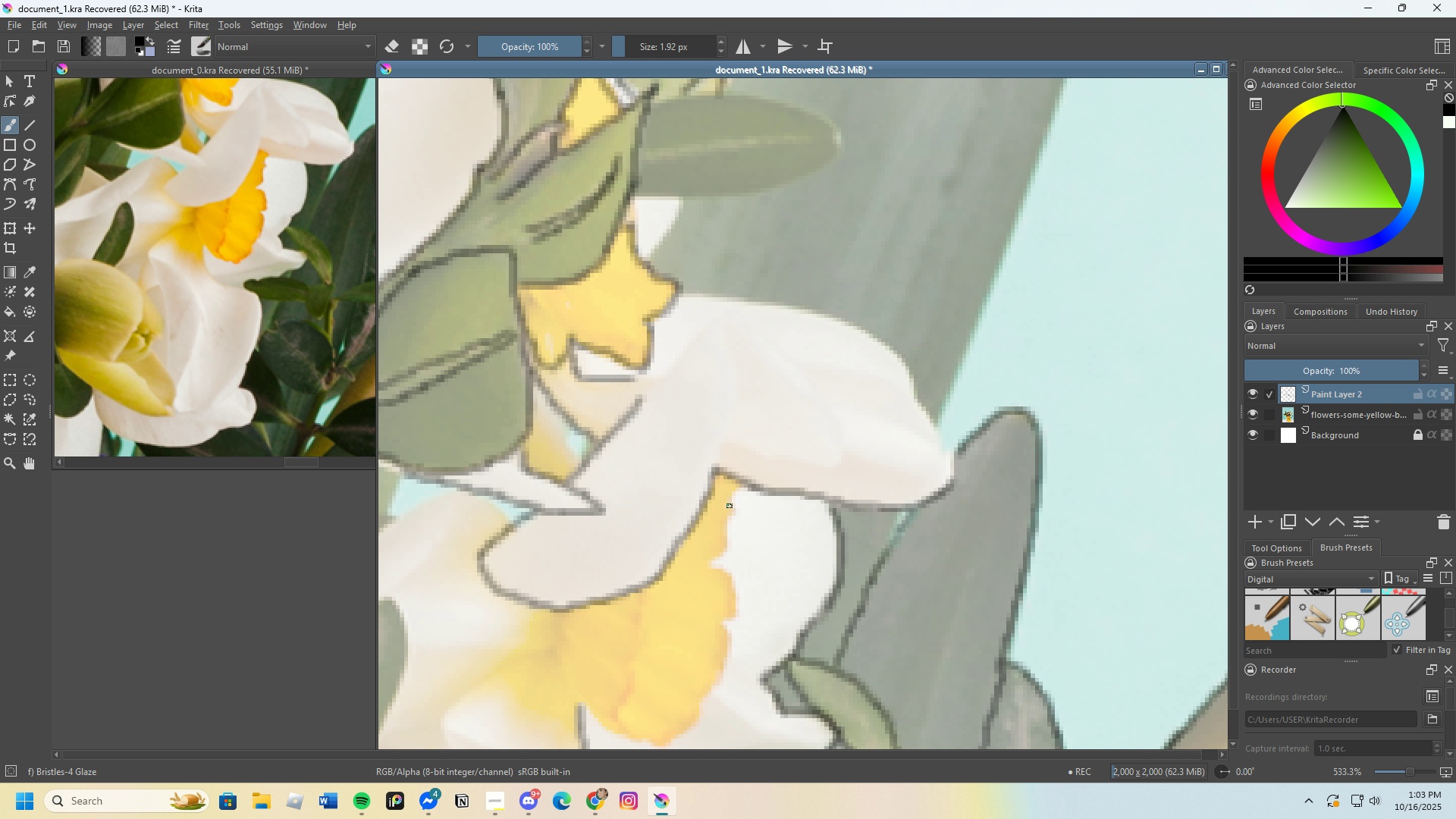 
scroll: coordinate [237, 256], scroll_direction: down, amount: 1.0
 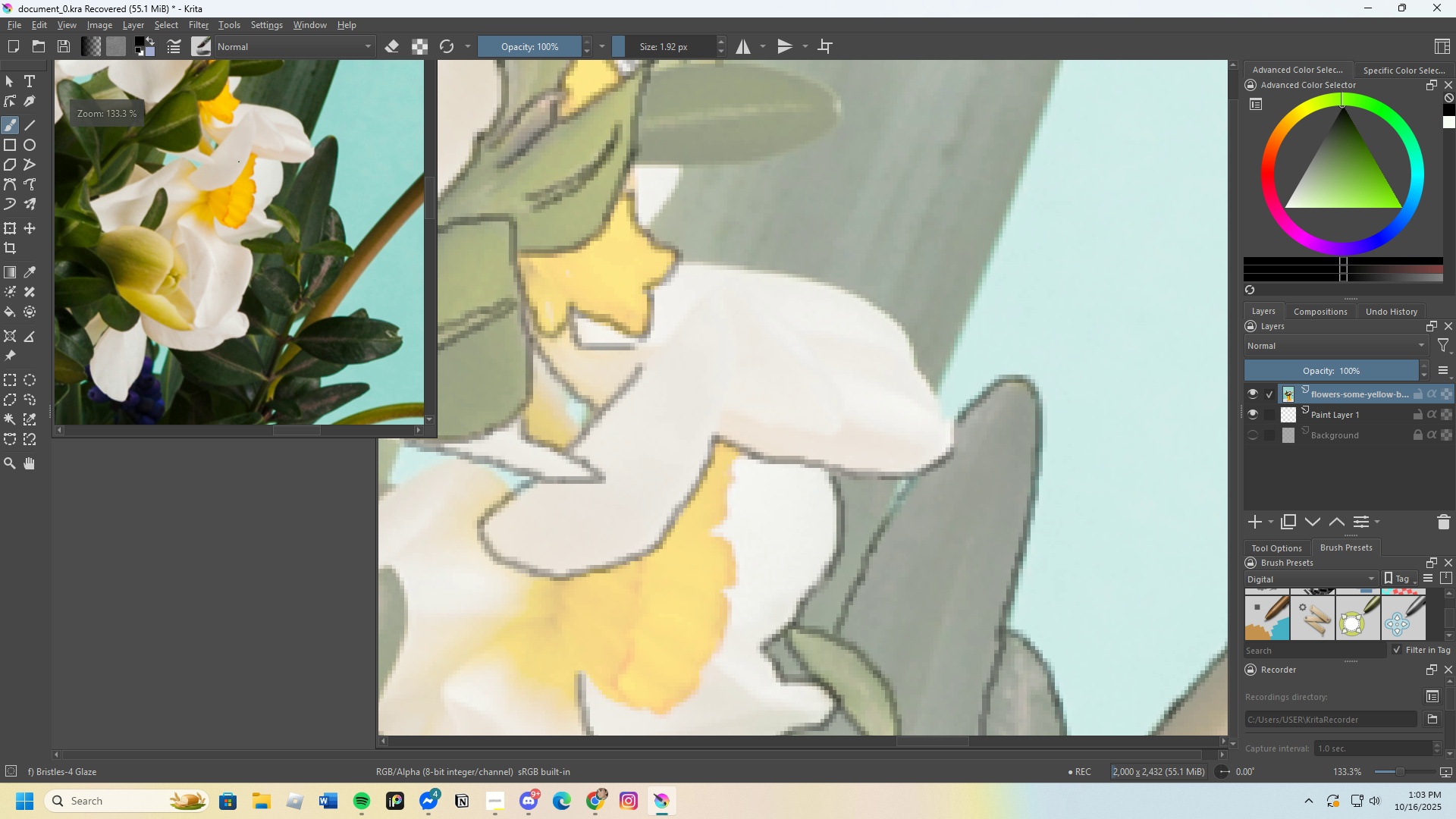 
scroll: coordinate [728, 302], scroll_direction: up, amount: 4.0
 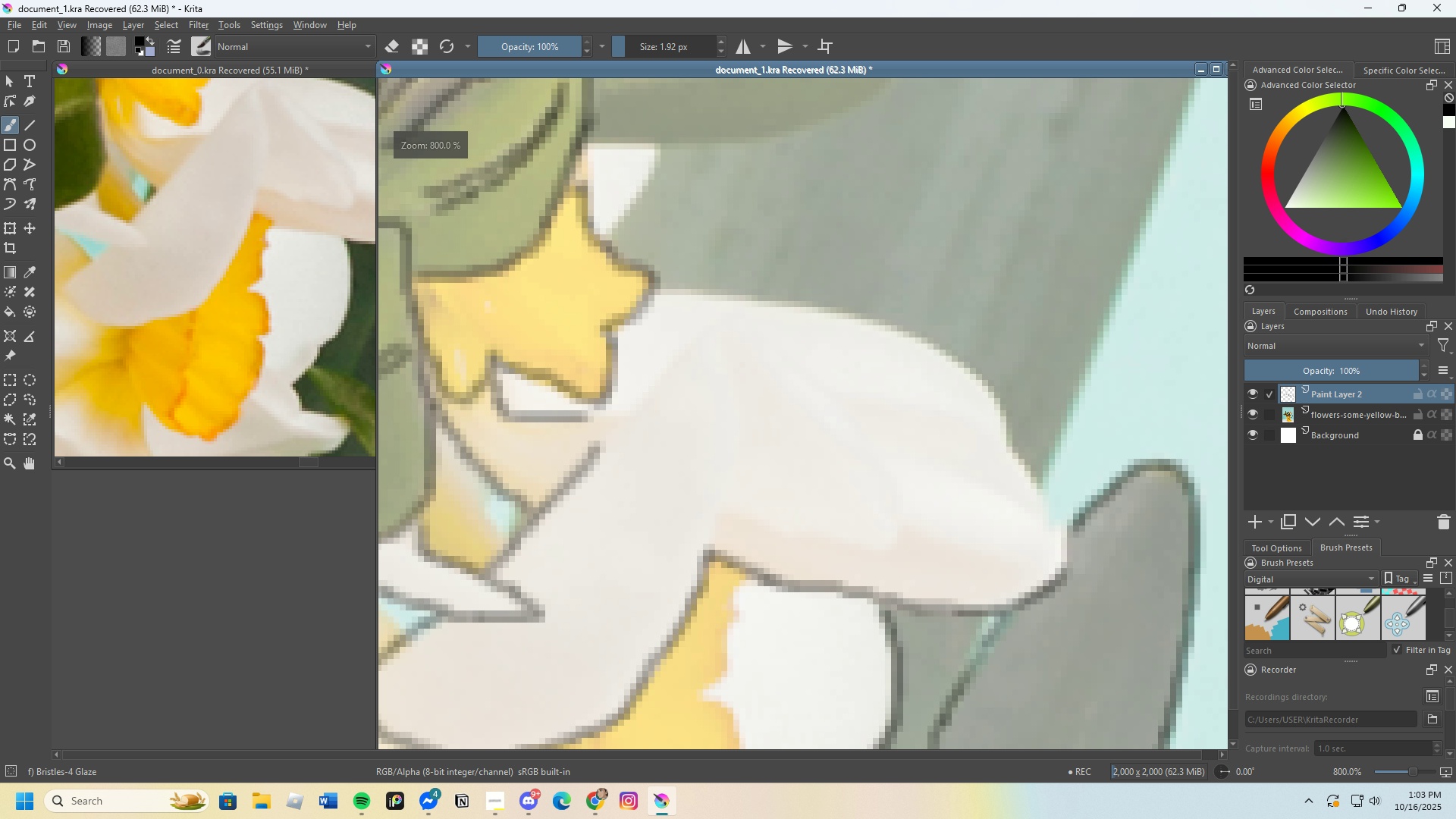 
scroll: coordinate [819, 414], scroll_direction: down, amount: 1.0
 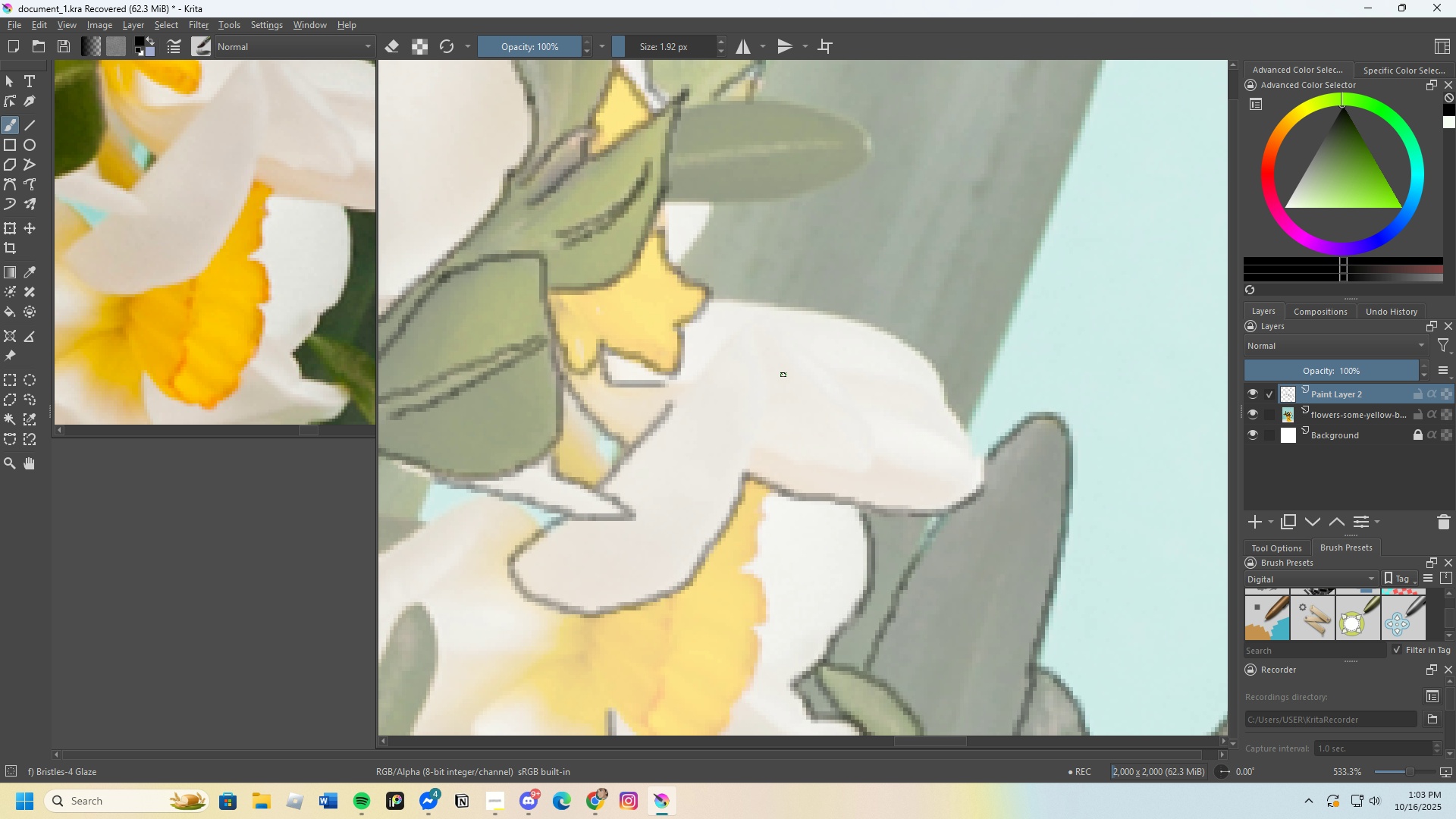 
scroll: coordinate [308, 246], scroll_direction: none, amount: 0.0
 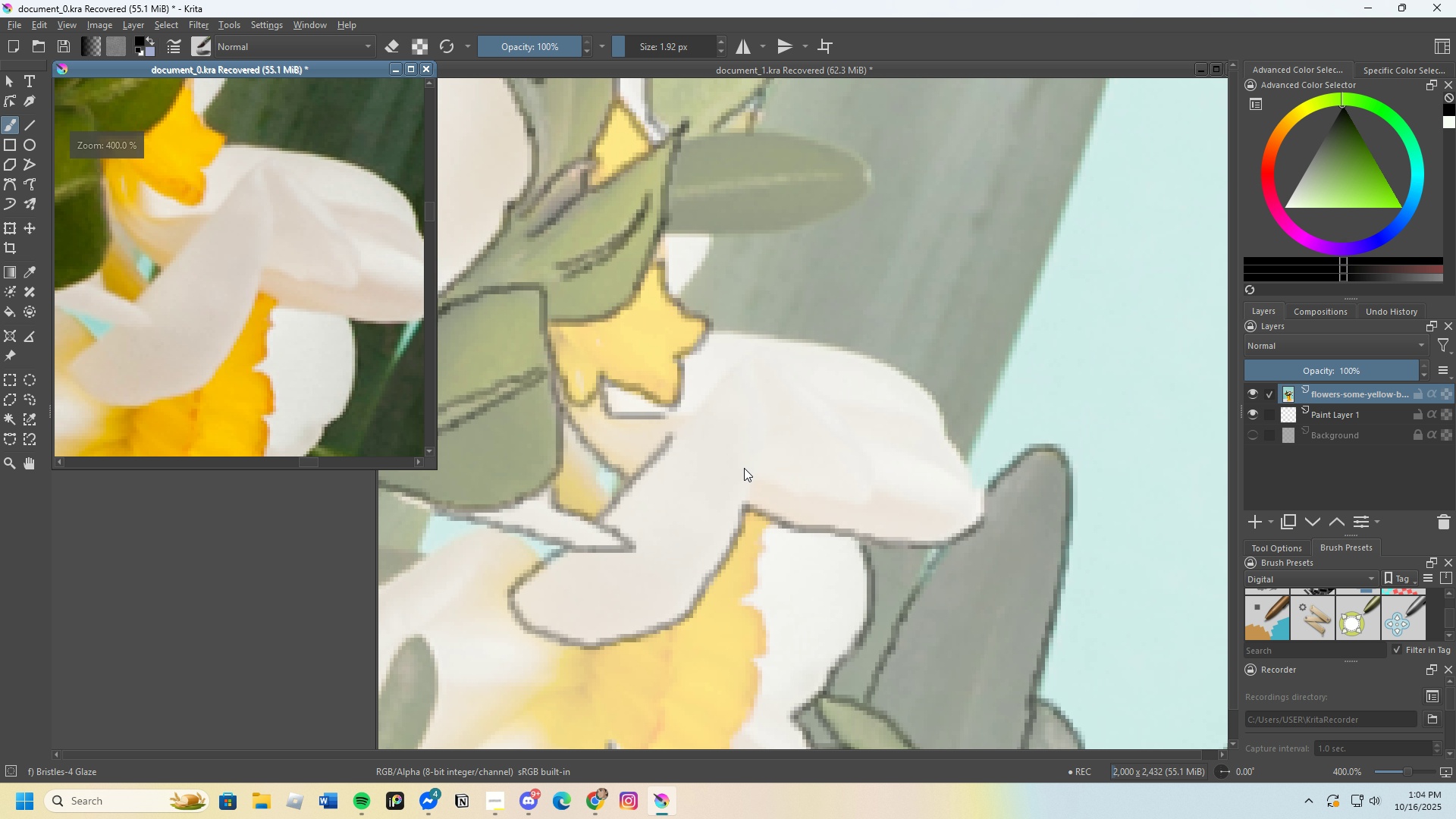 
scroll: coordinate [733, 376], scroll_direction: up, amount: 2.0
 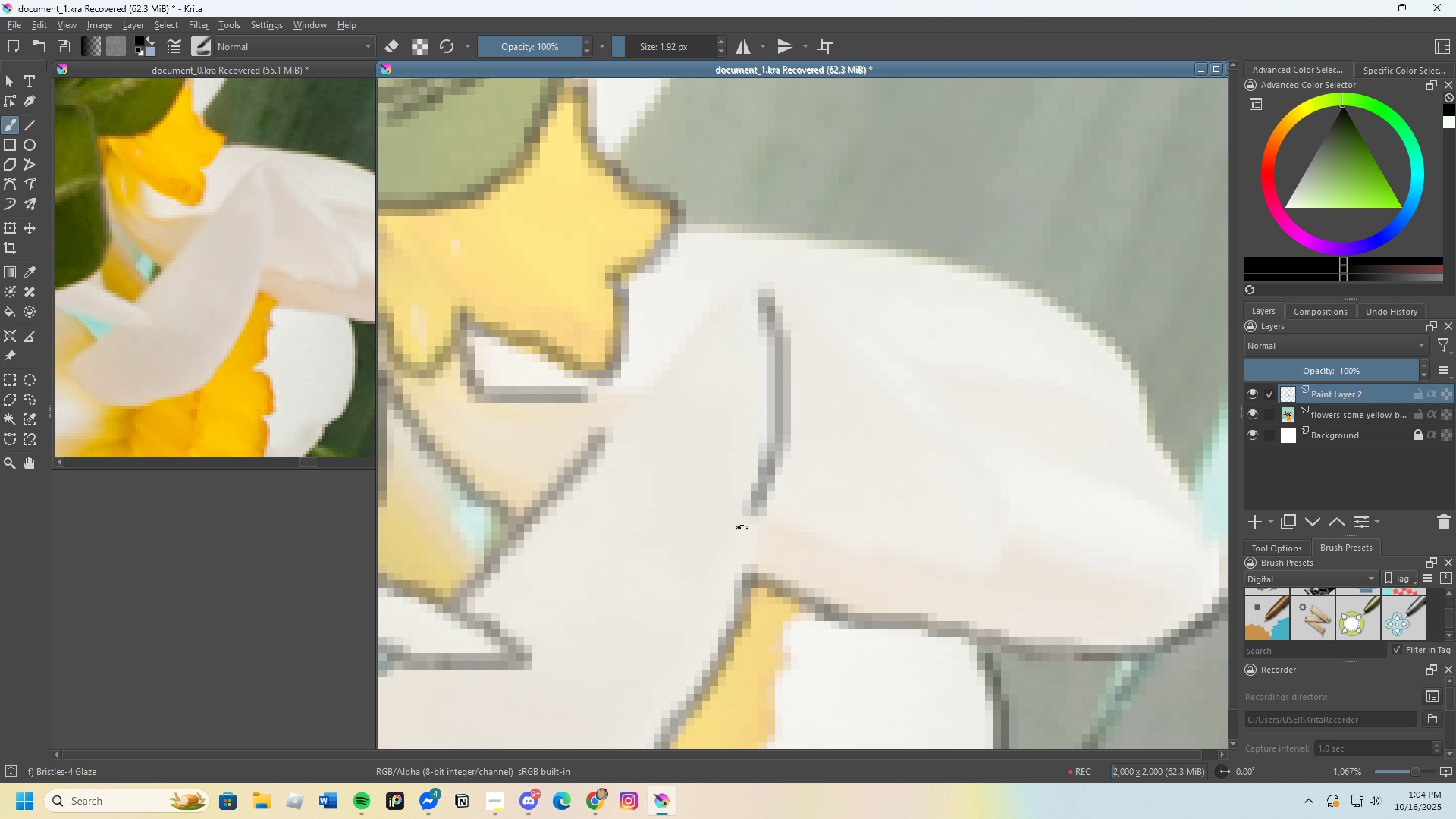 
key(Control+ControlLeft)
 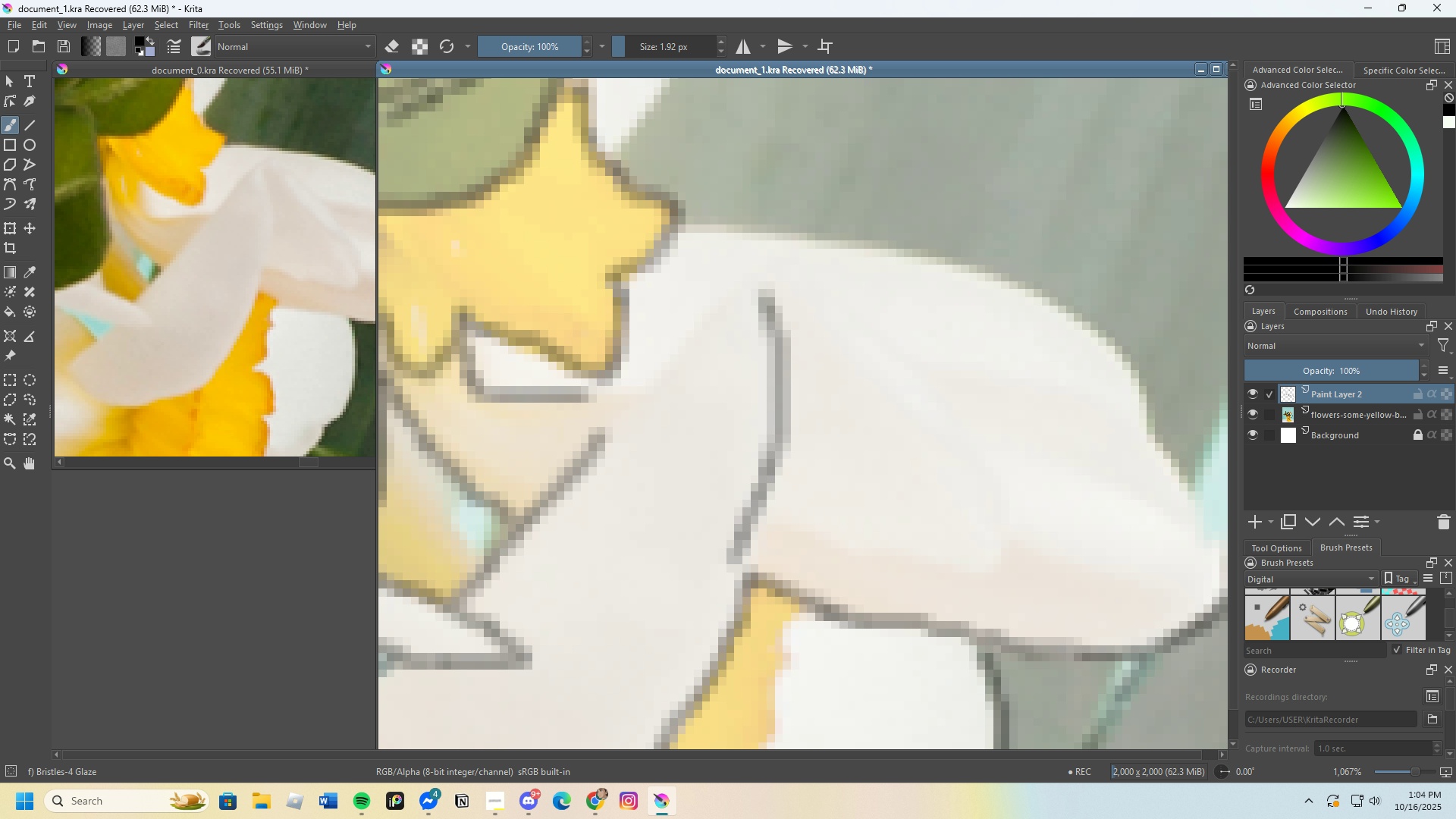 
key(Control+Z)
 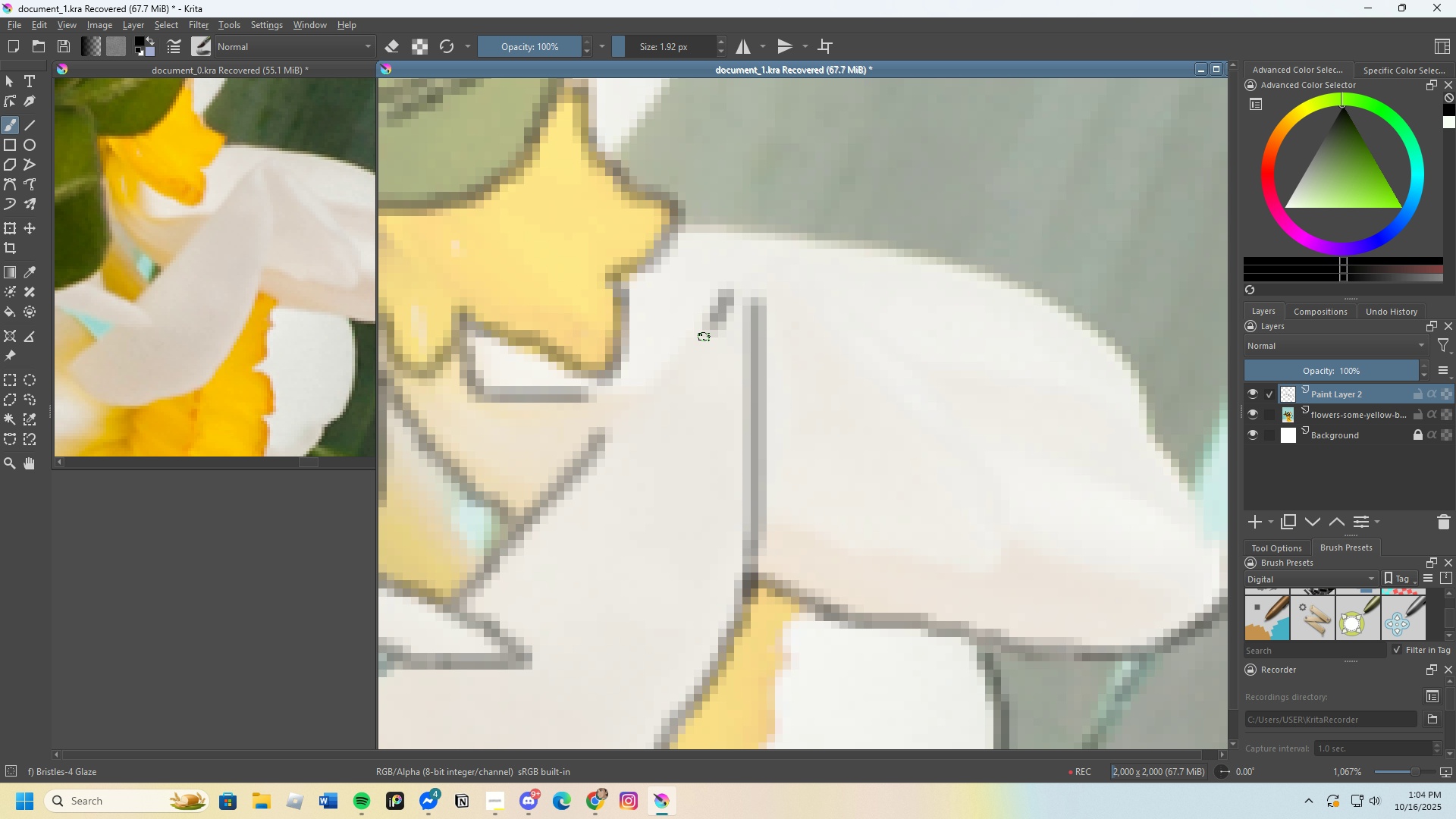 
key(Control+Z)
 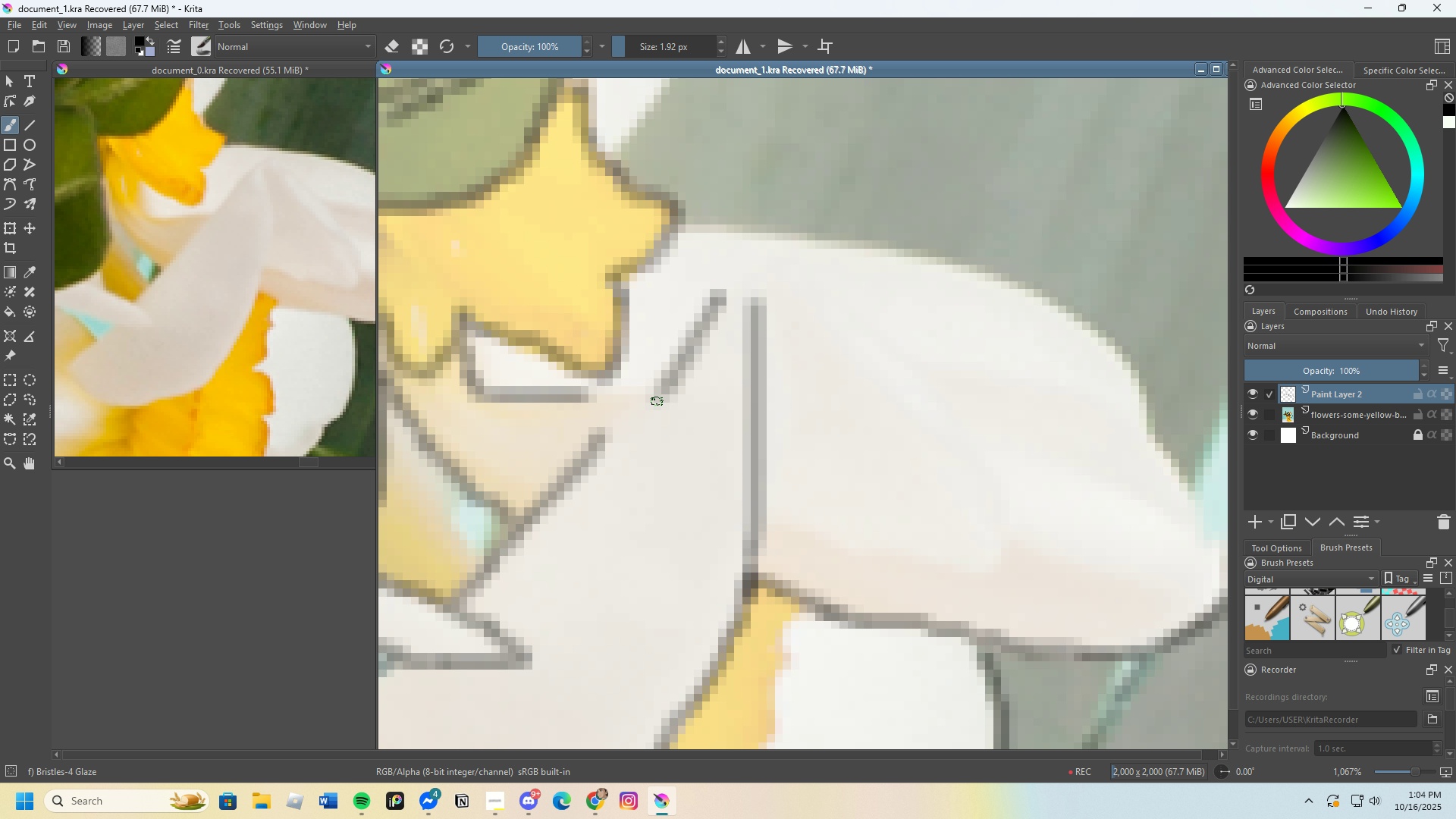 
key(Control+Z)
 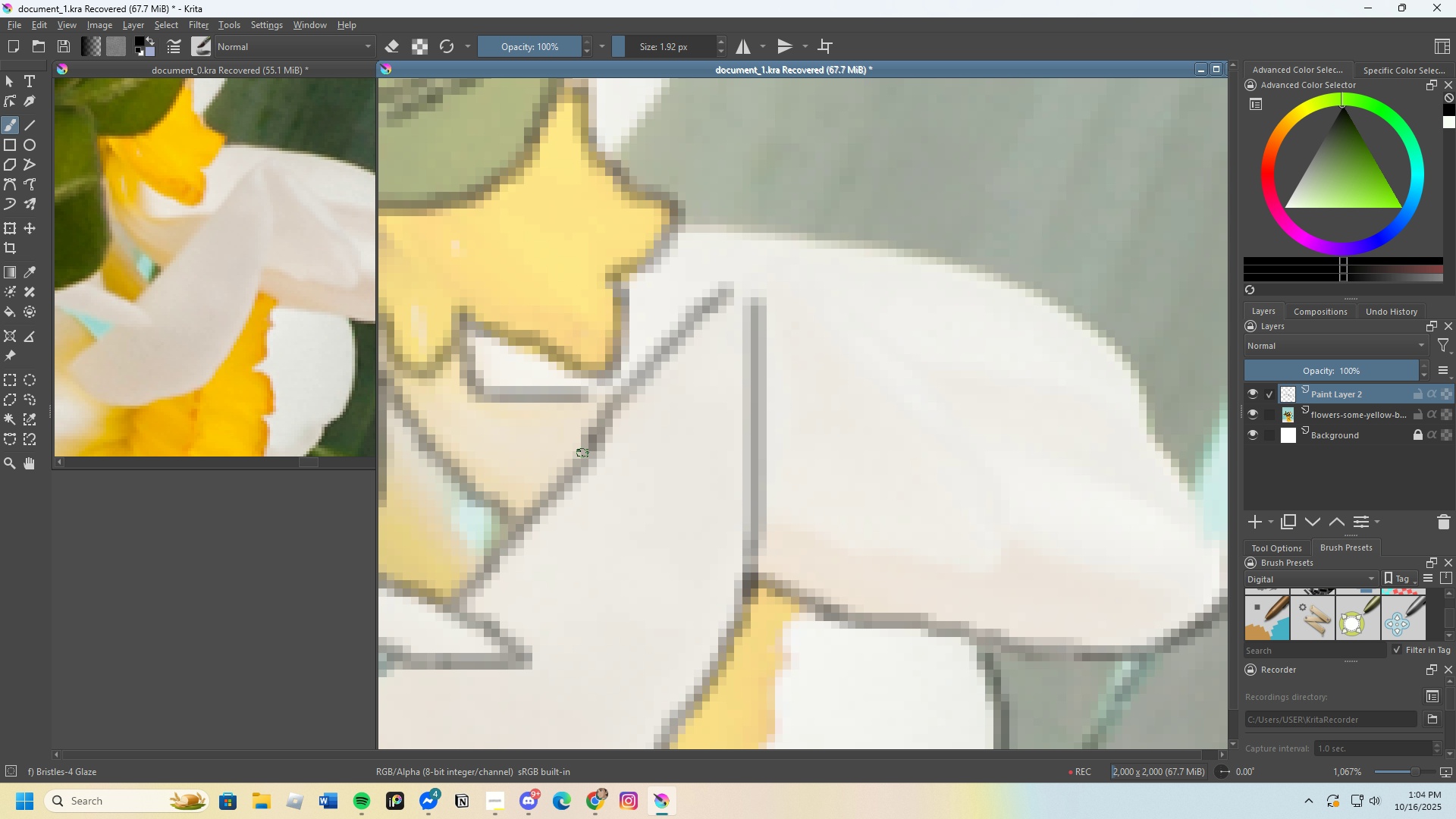 
key(Control+Z)
 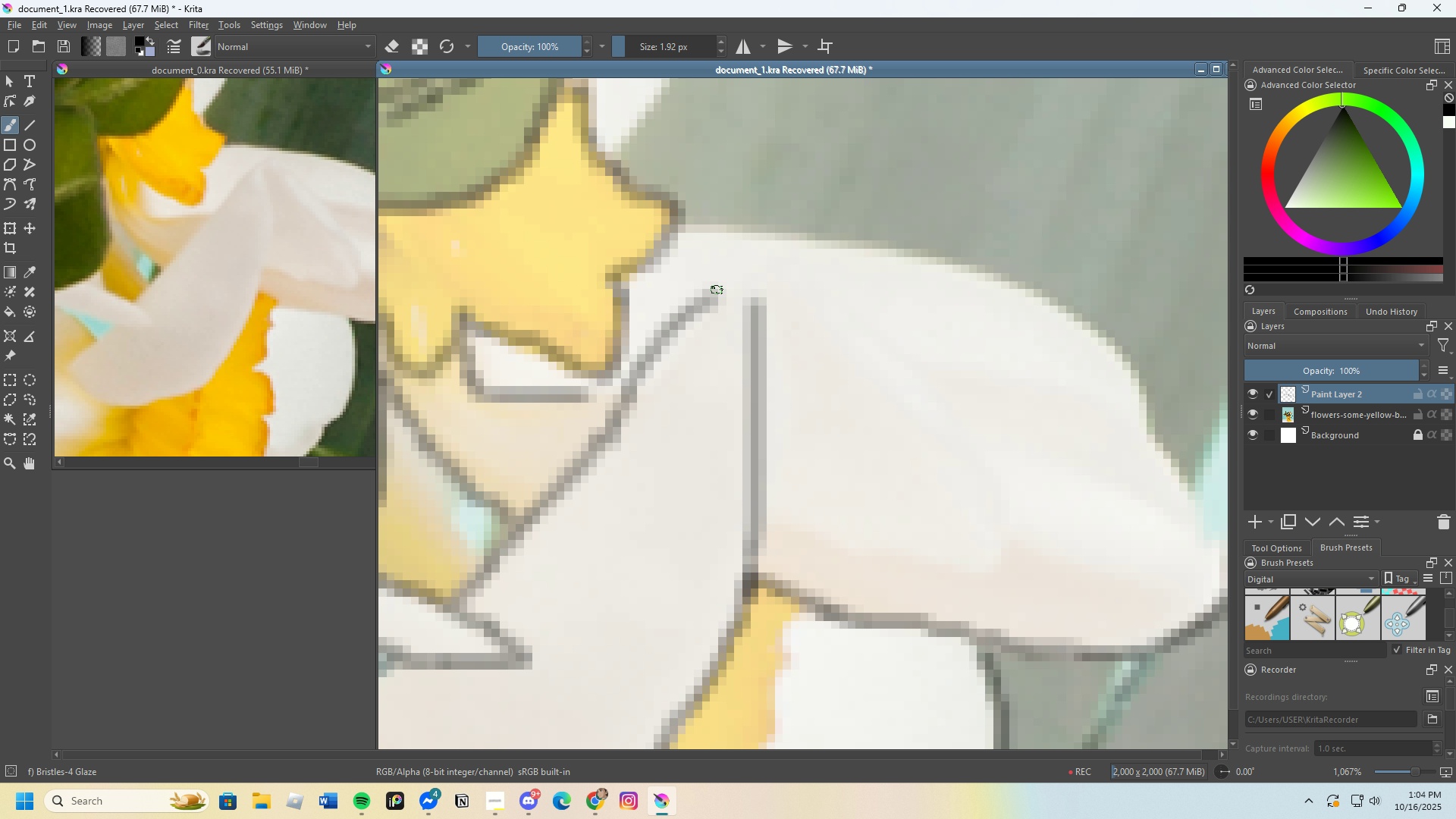 
key(Control+Z)
 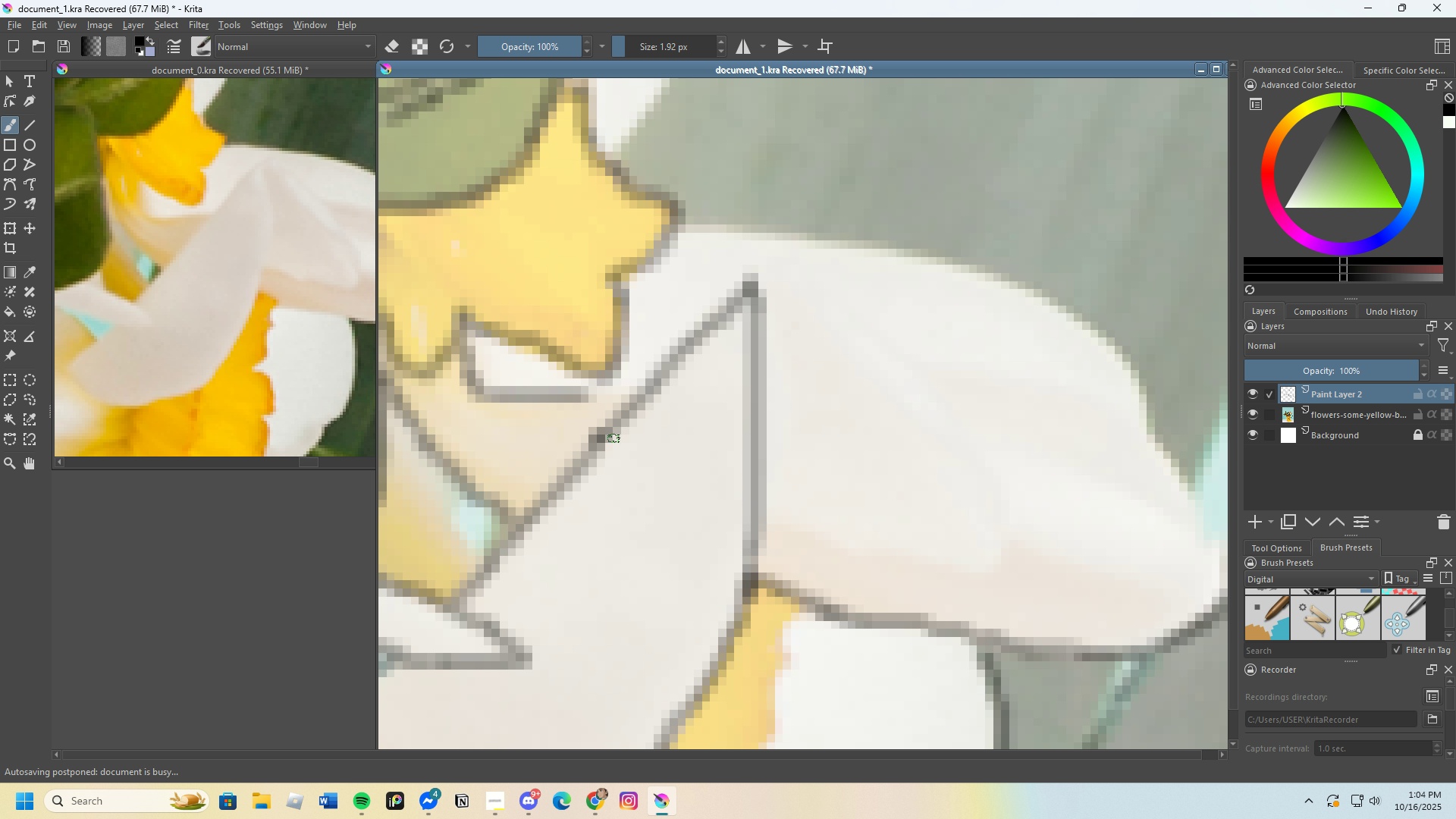 
key(E)
 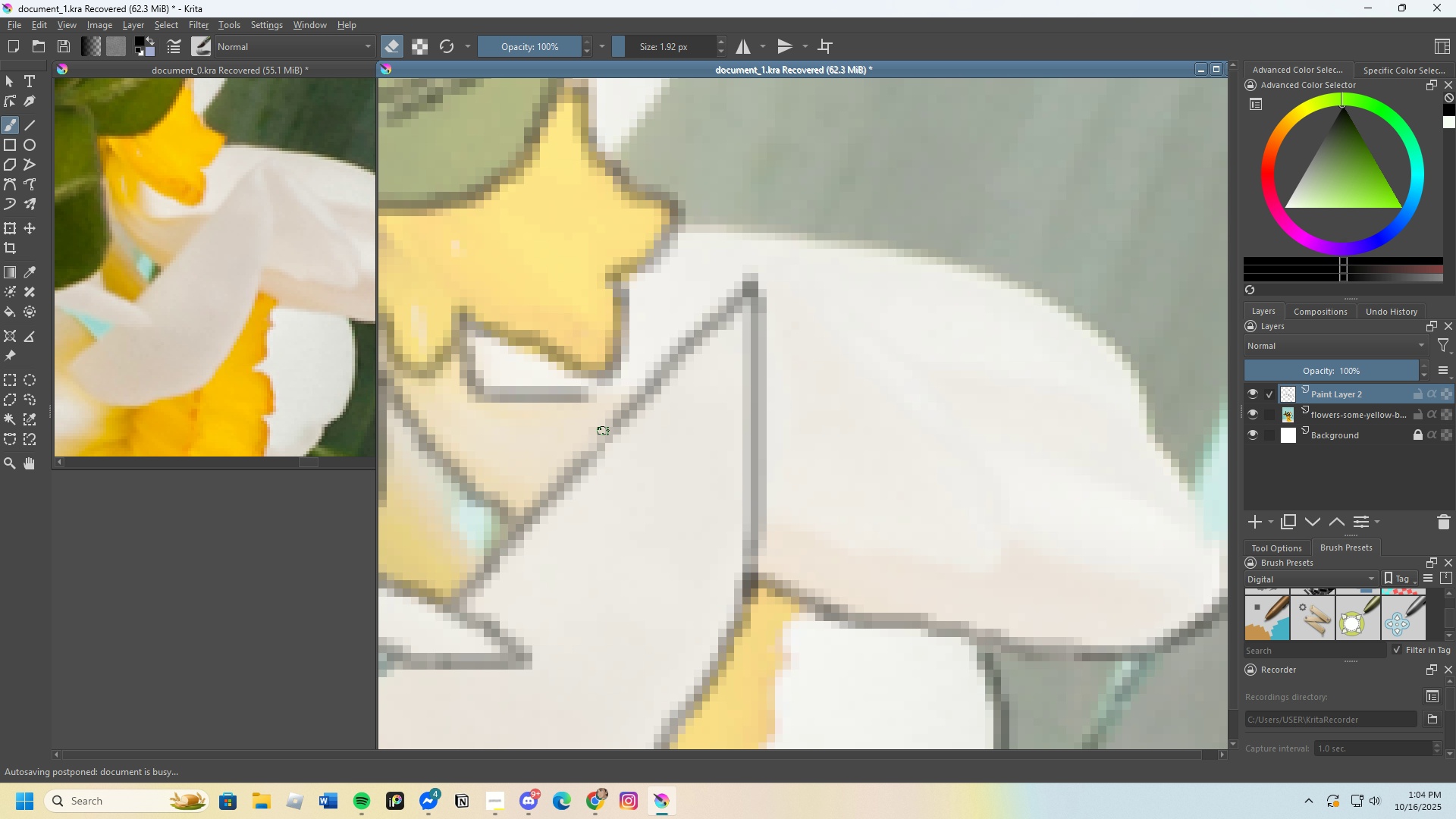 
key(E)
 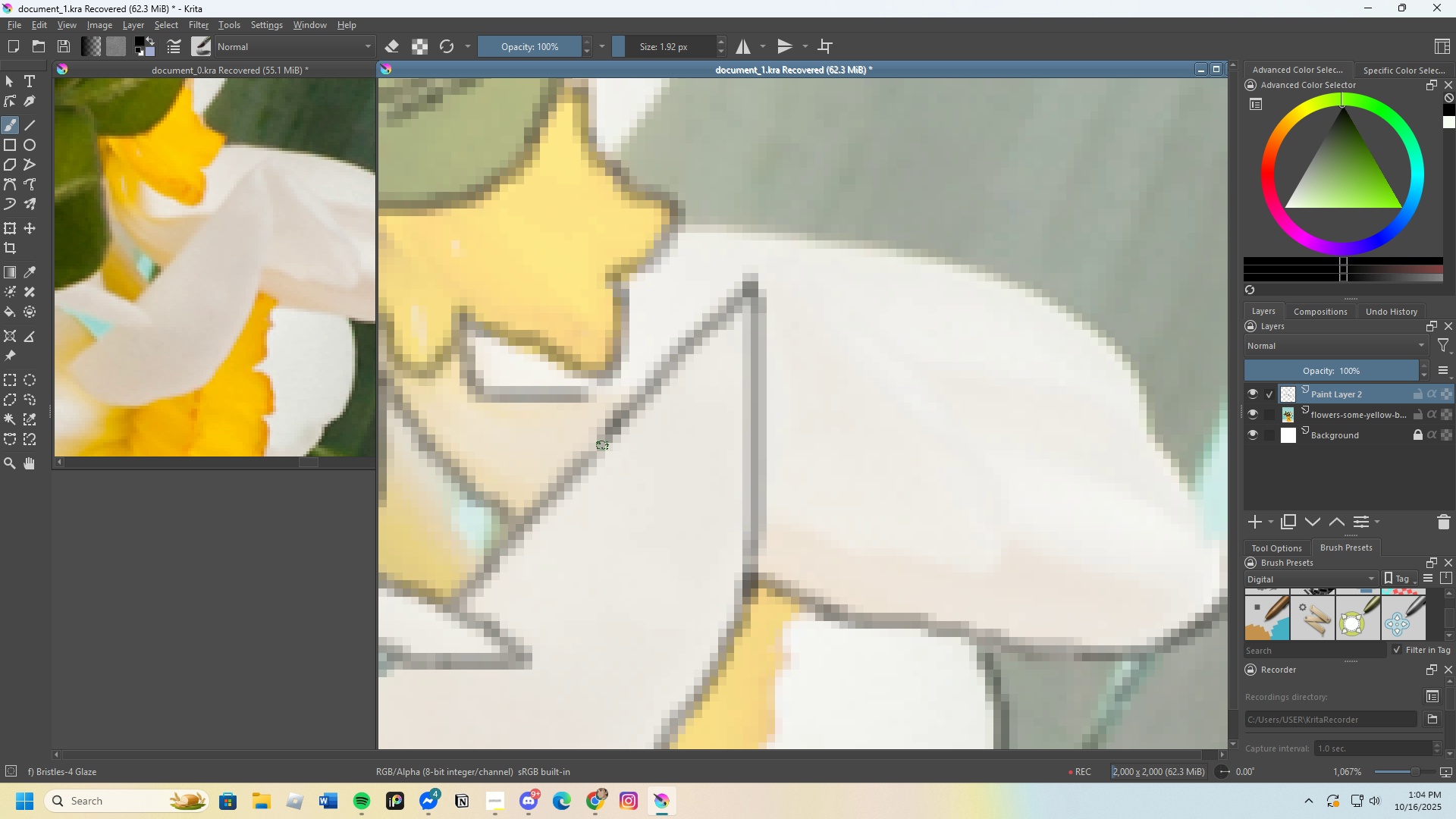 
key(Control+Z)
 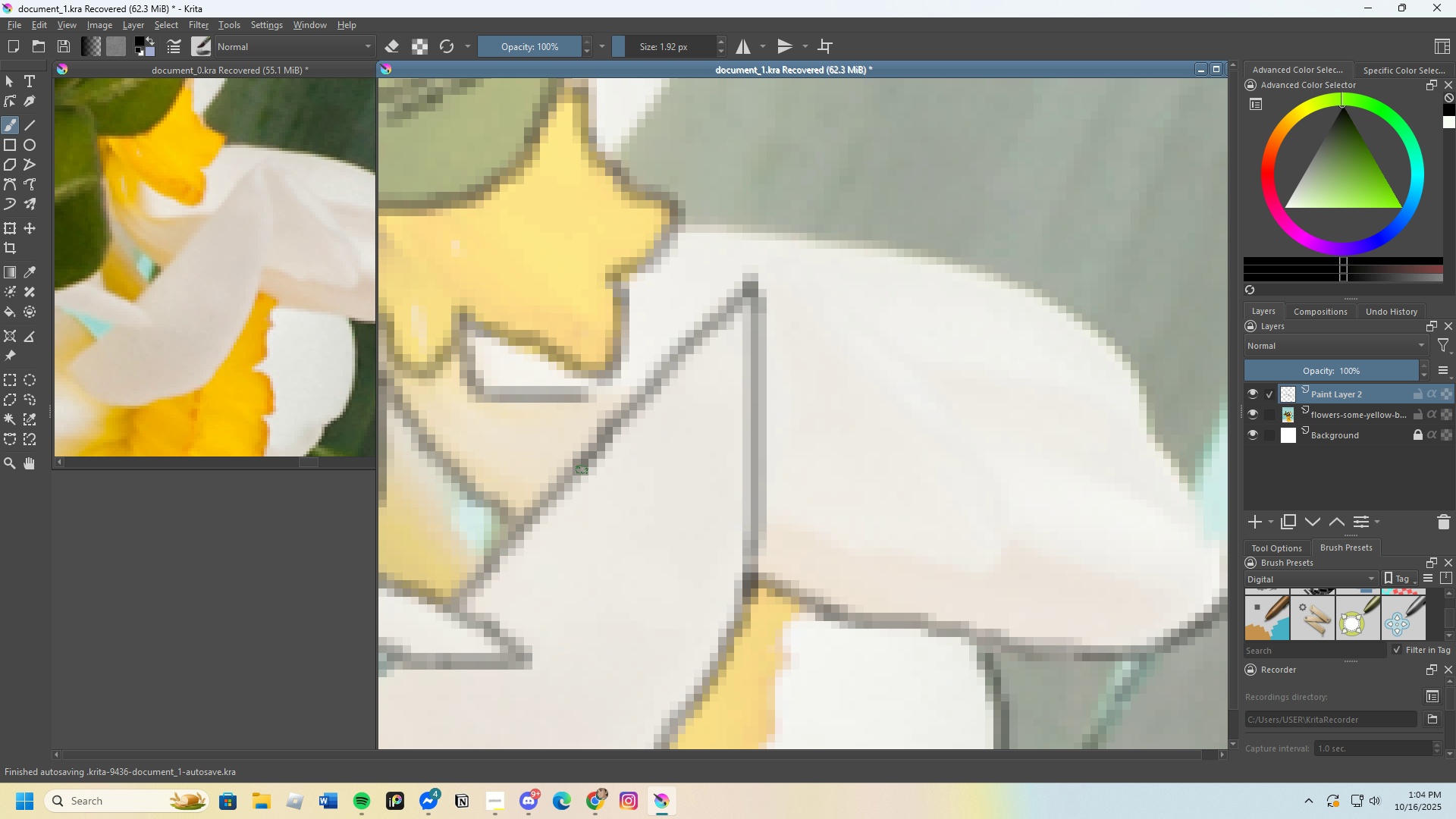 
scroll: coordinate [704, 347], scroll_direction: none, amount: 0.0
 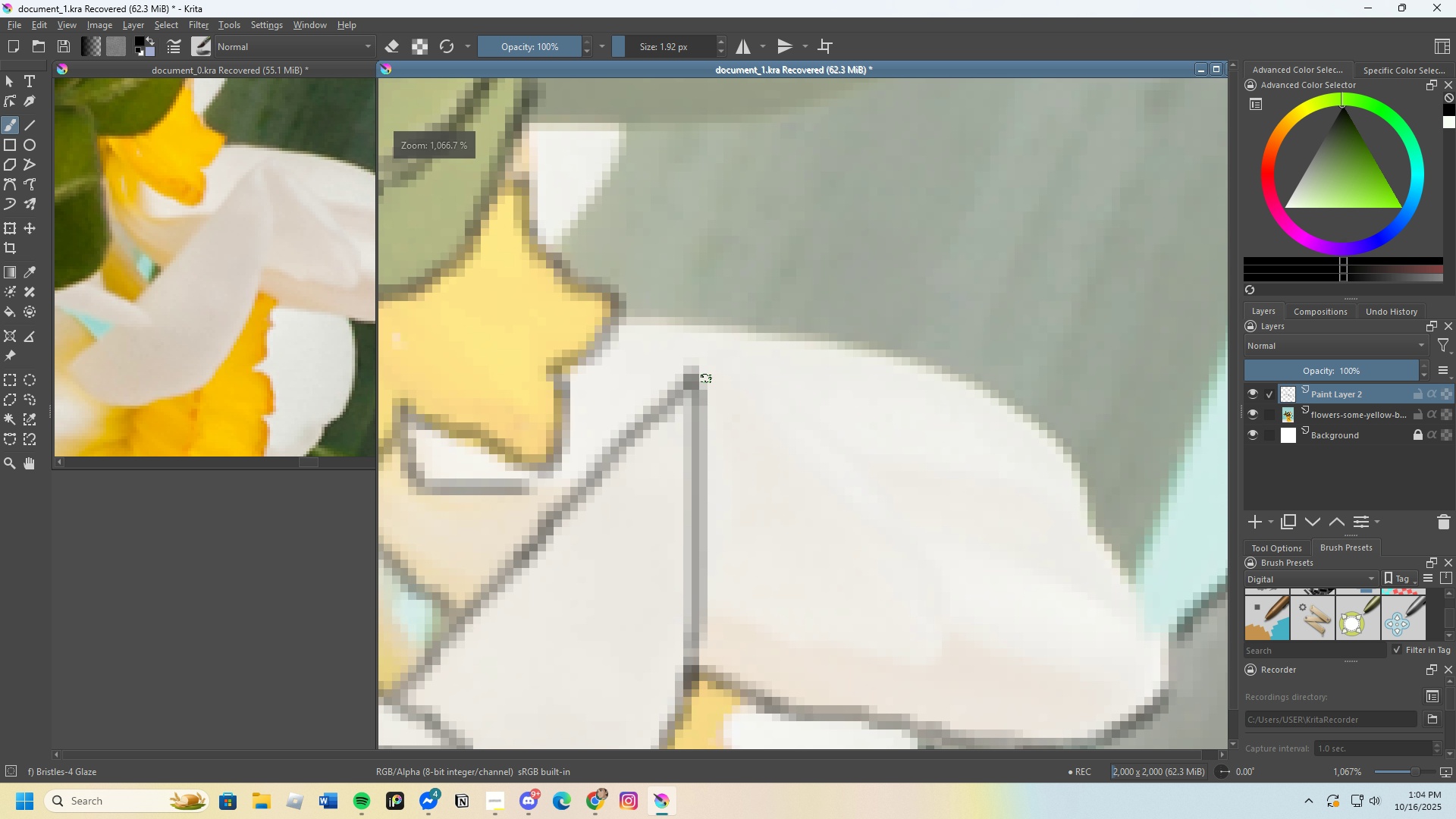 
scroll: coordinate [594, 324], scroll_direction: down, amount: 1.0
 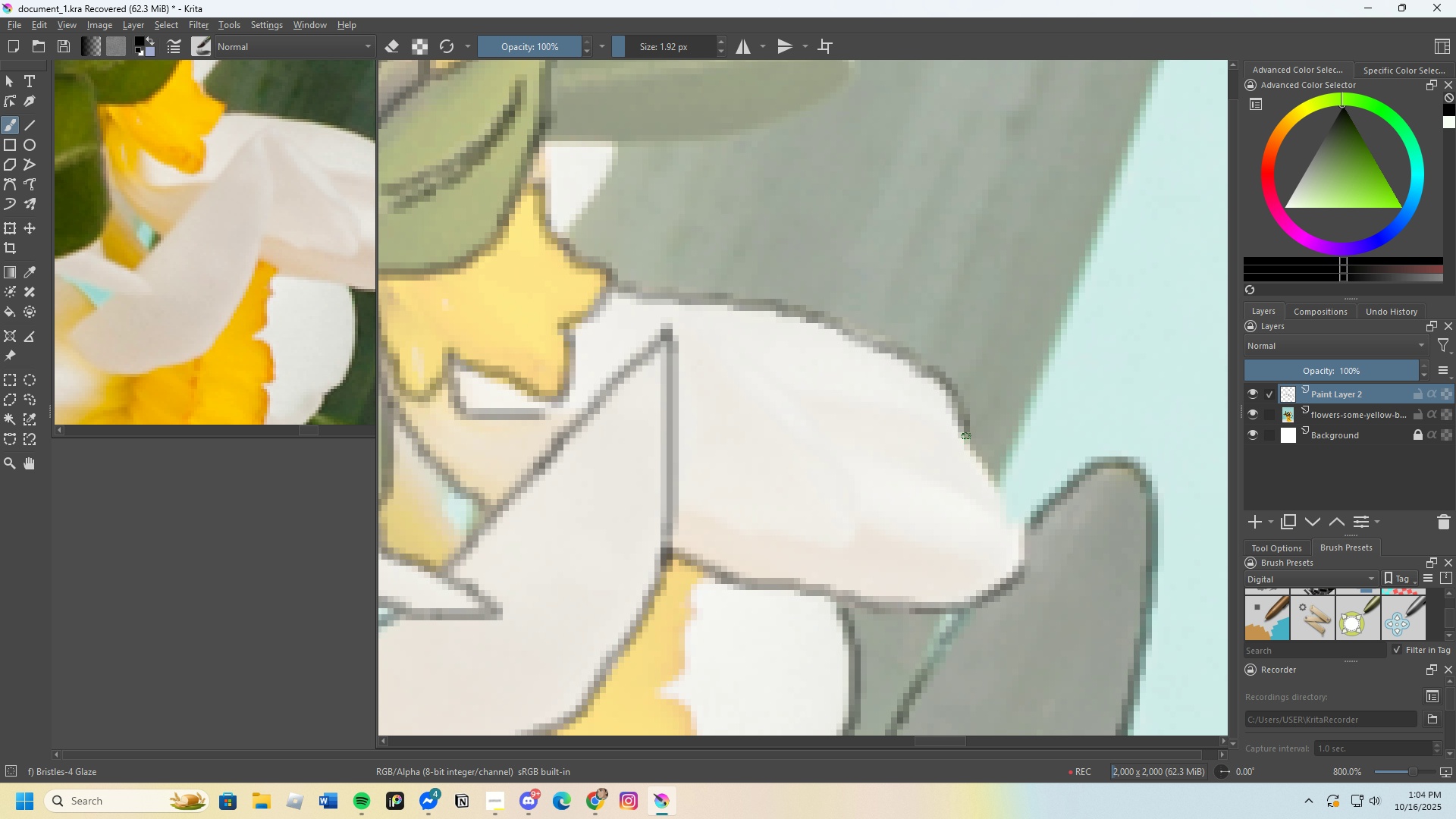 
wait(6.06)
 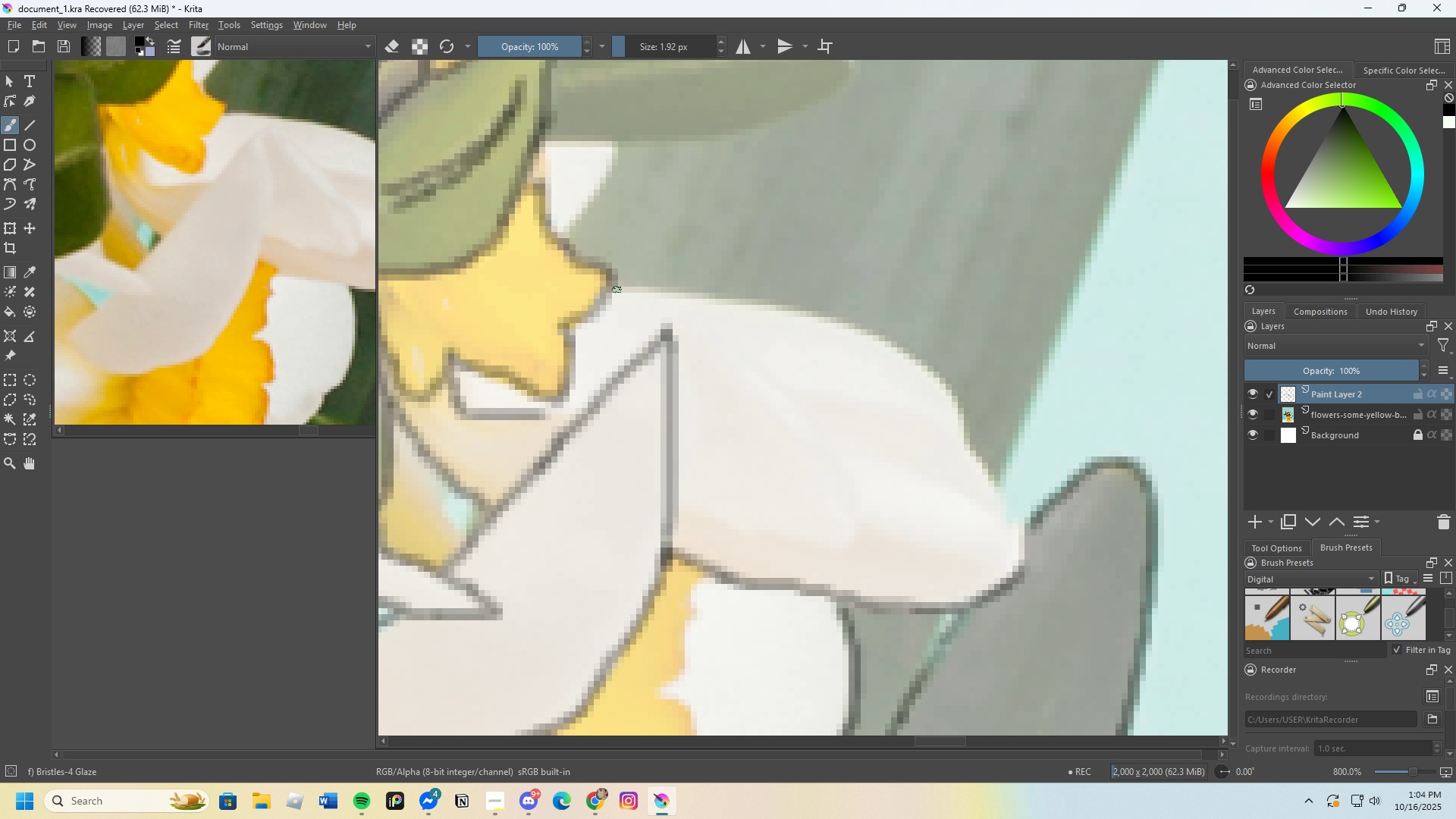 
key(Control+Z)
 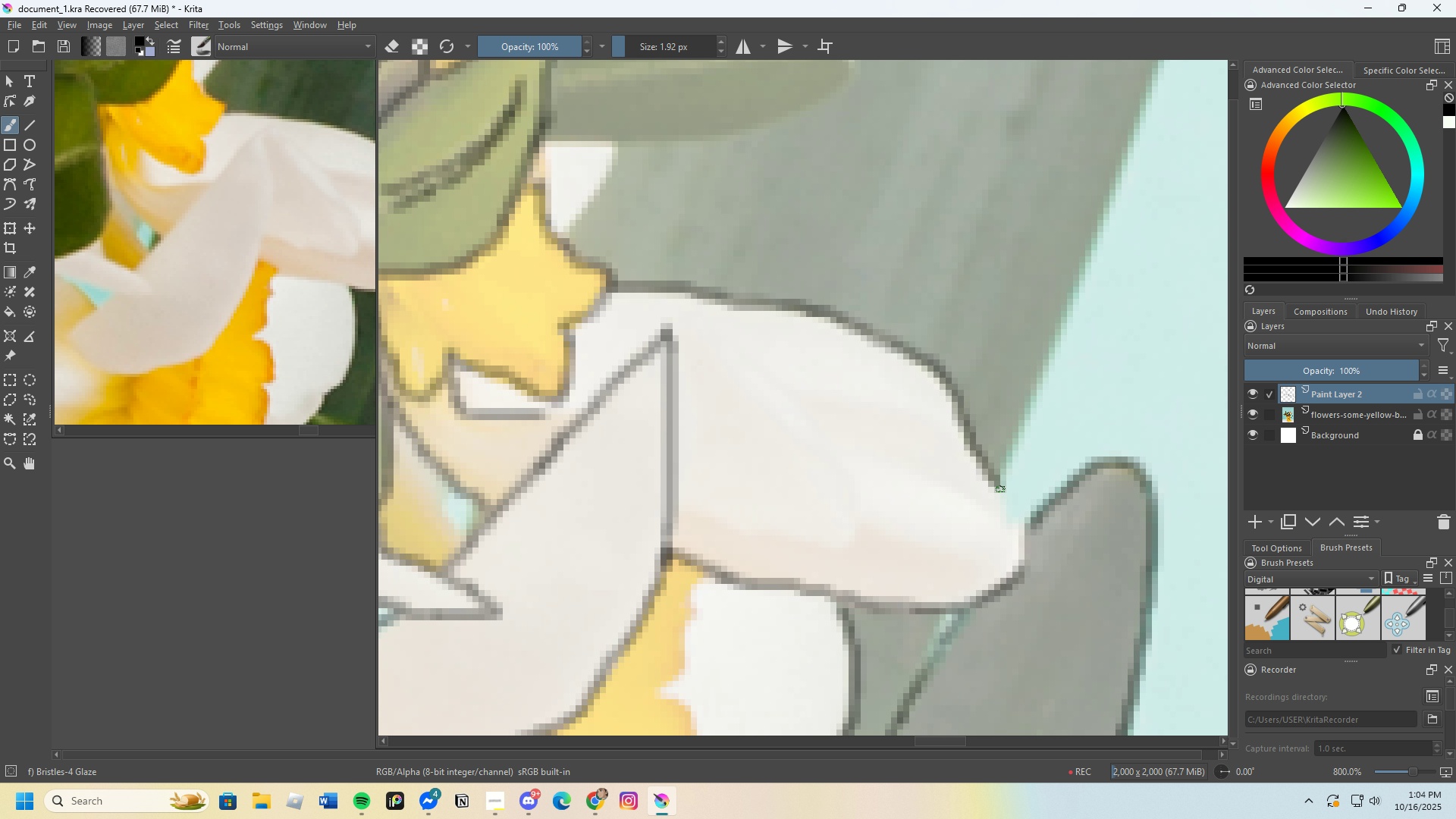 
wait(5.16)
 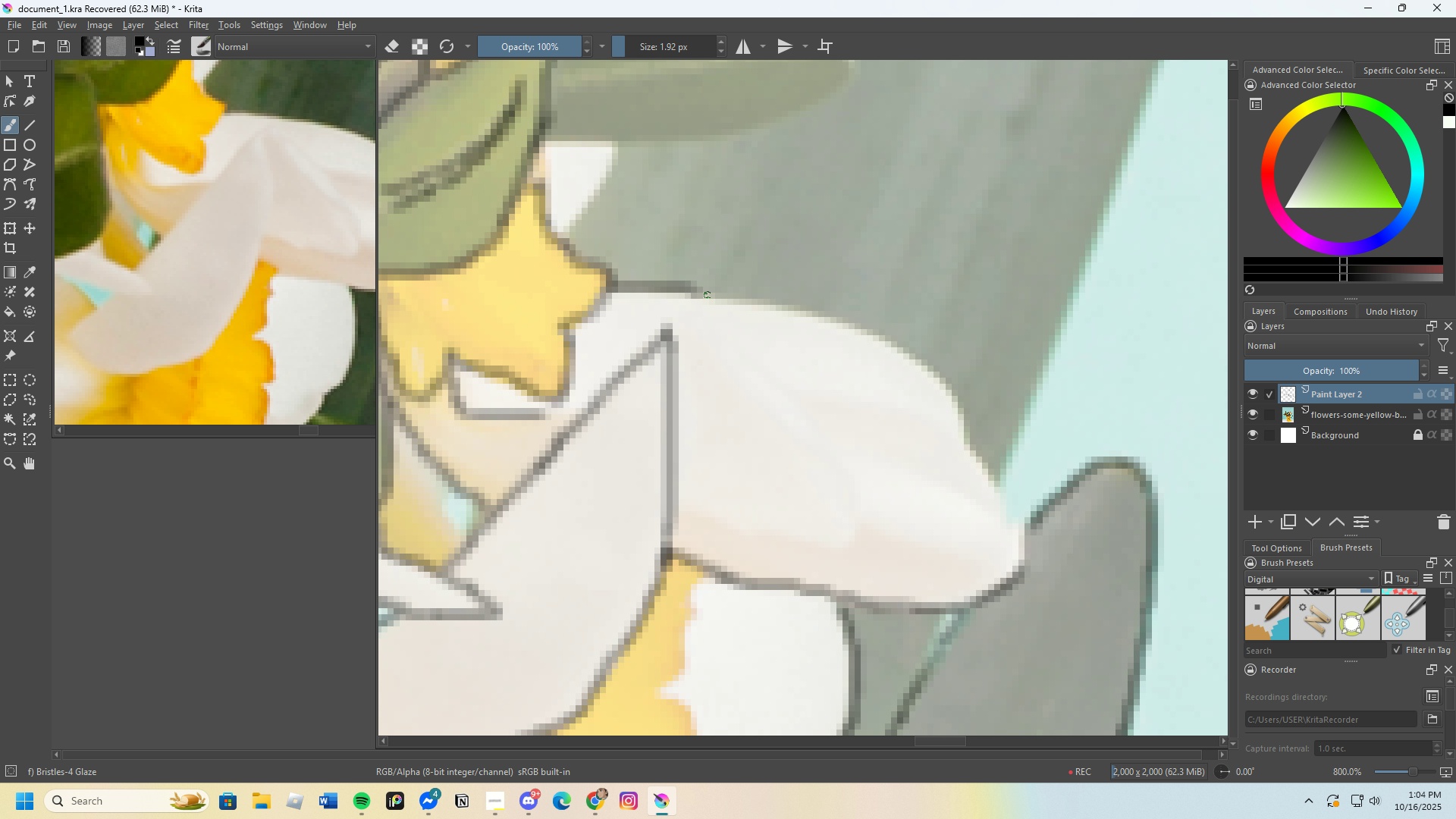 
scroll: coordinate [1046, 447], scroll_direction: down, amount: 3.0
 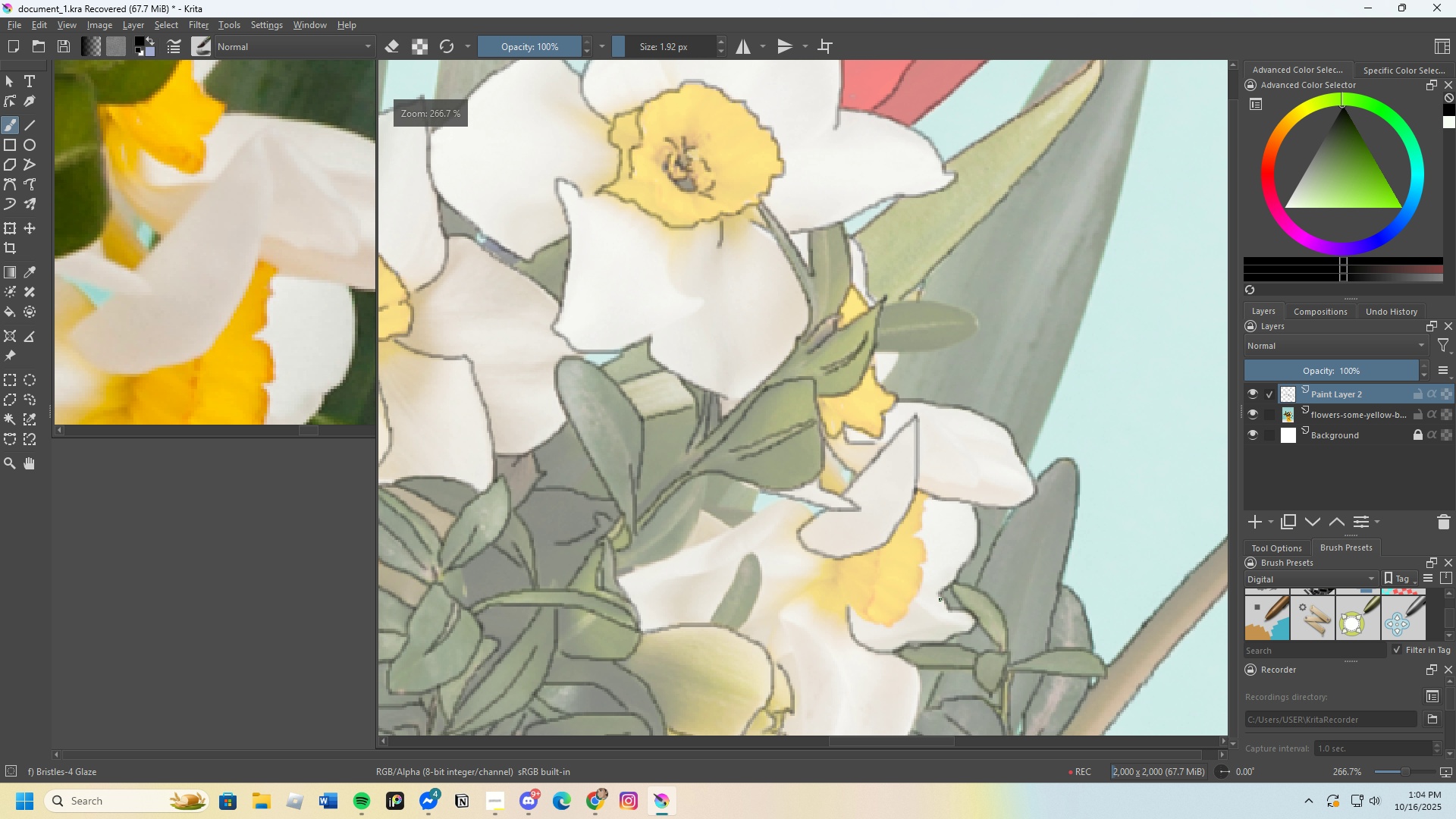 
scroll: coordinate [915, 379], scroll_direction: up, amount: 4.0
 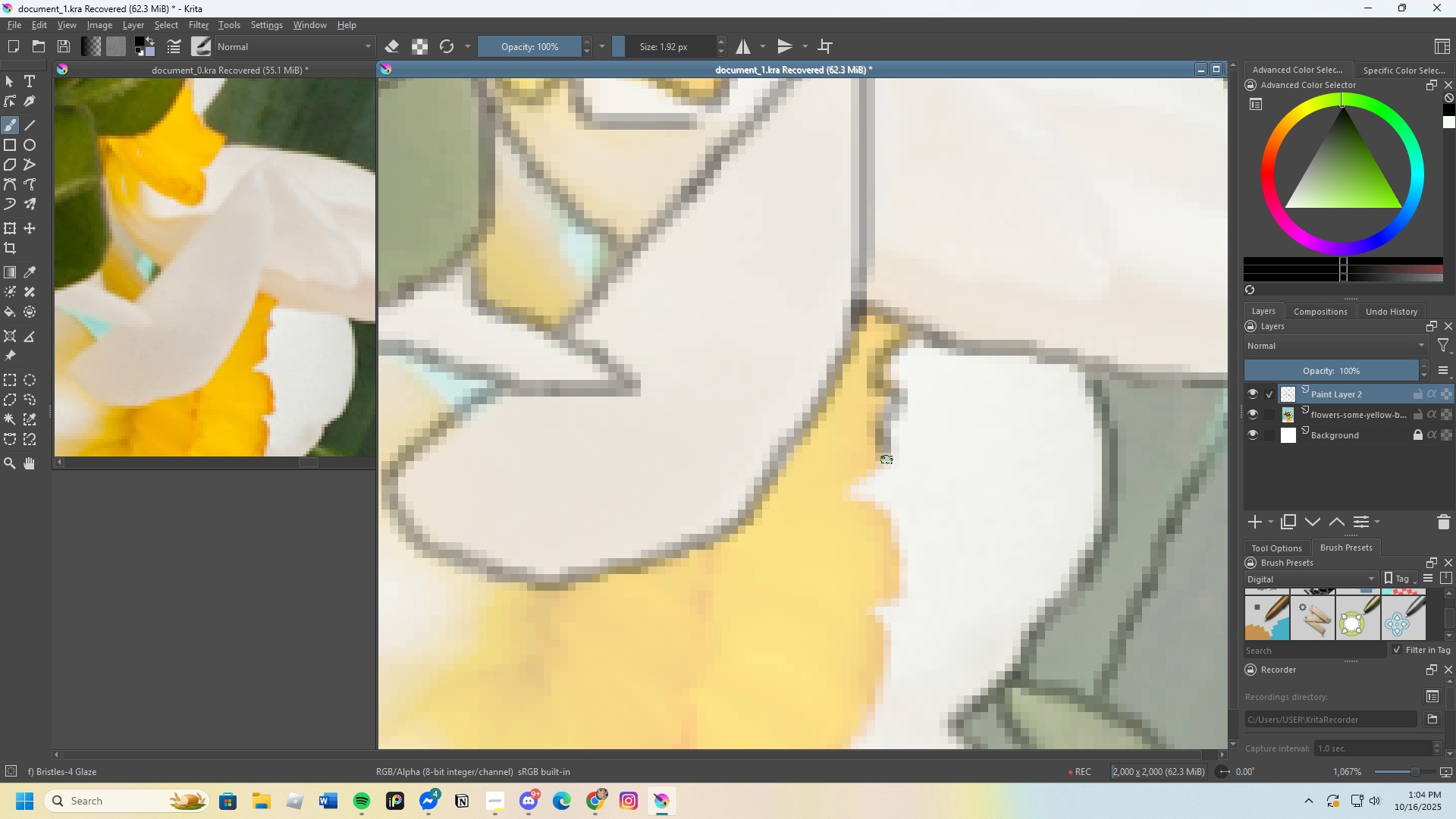 
scroll: coordinate [861, 498], scroll_direction: none, amount: 0.0
 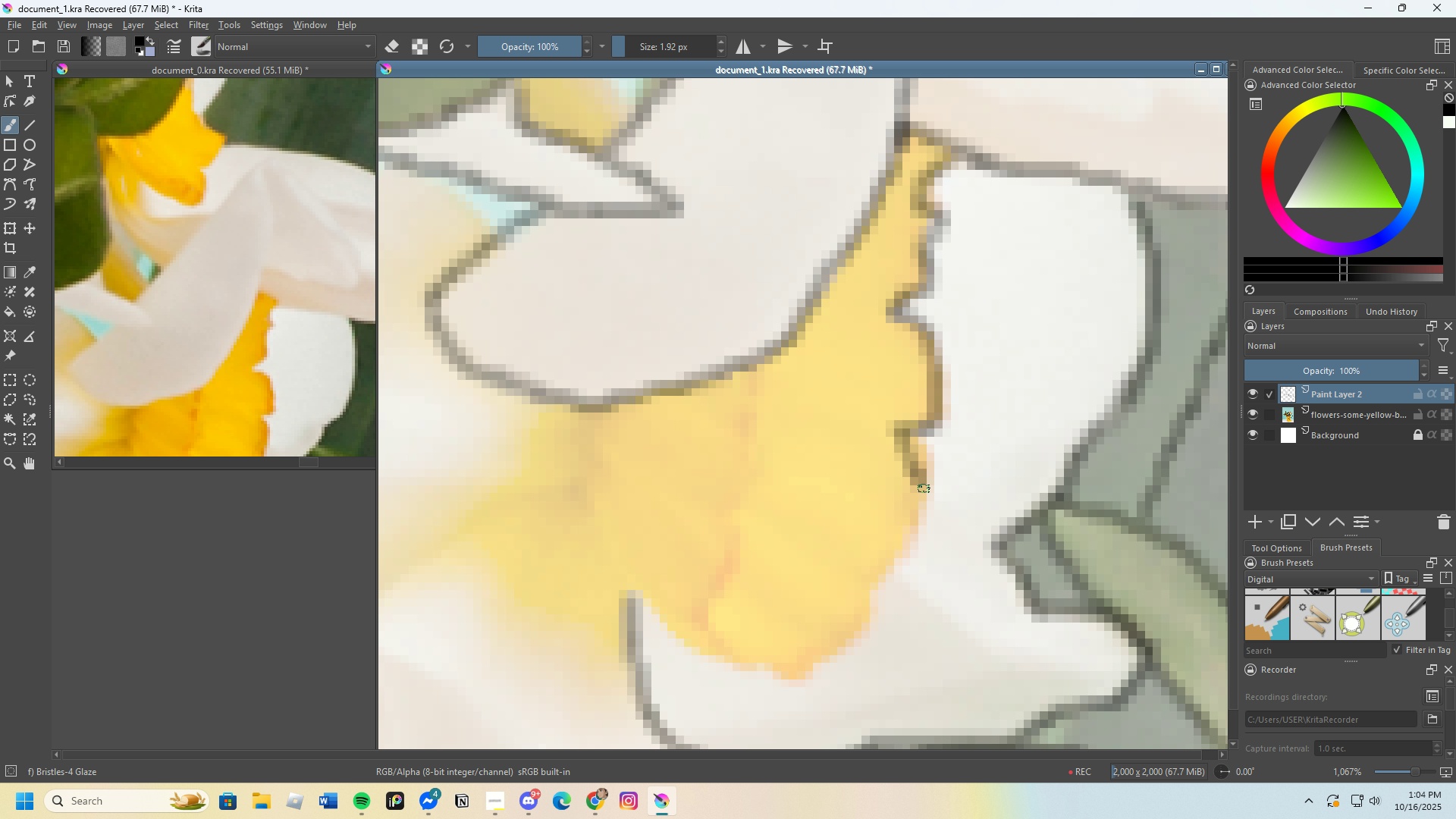 
key(Control+Z)
 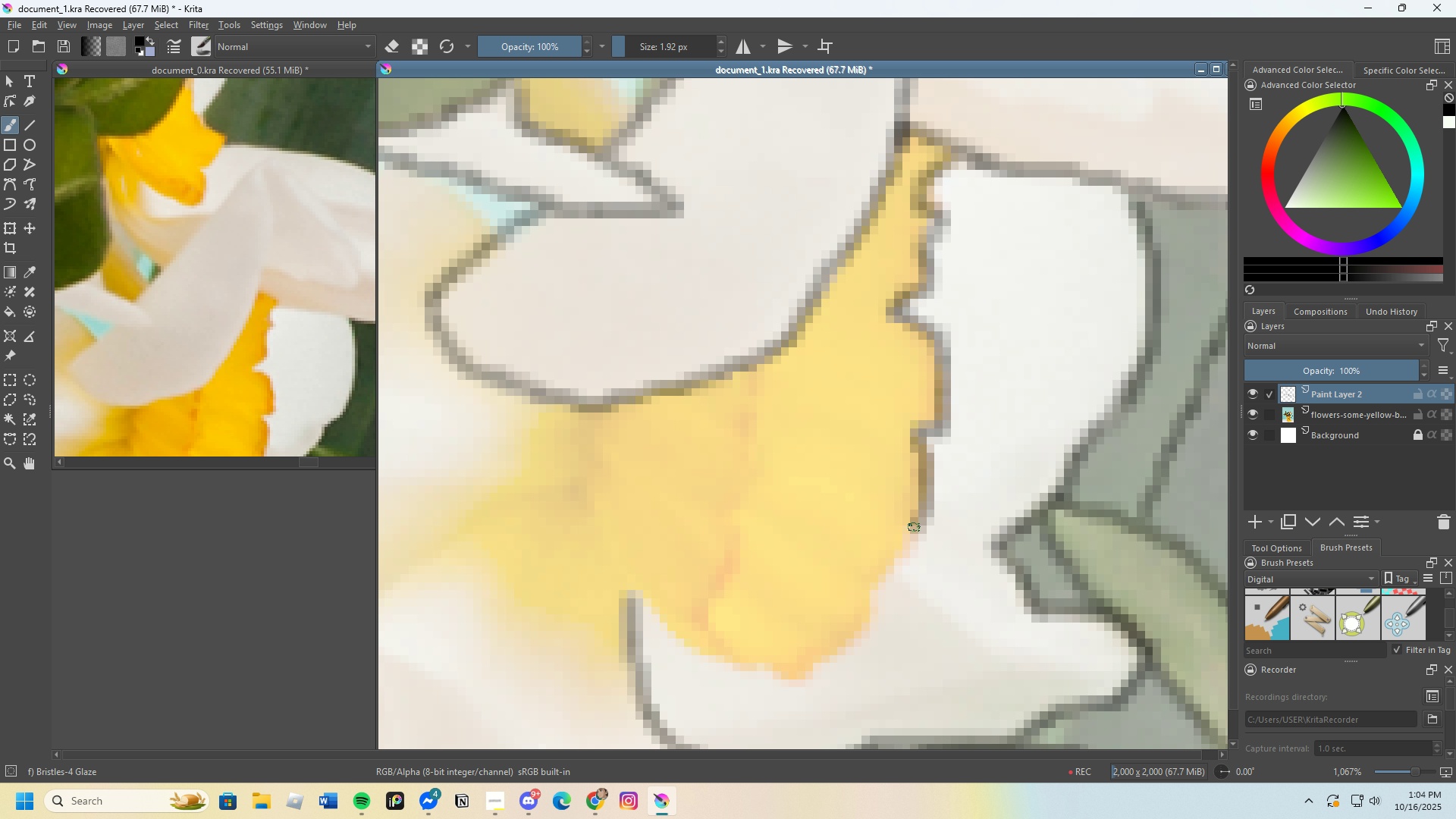 
scroll: coordinate [861, 563], scroll_direction: down, amount: 1.0
 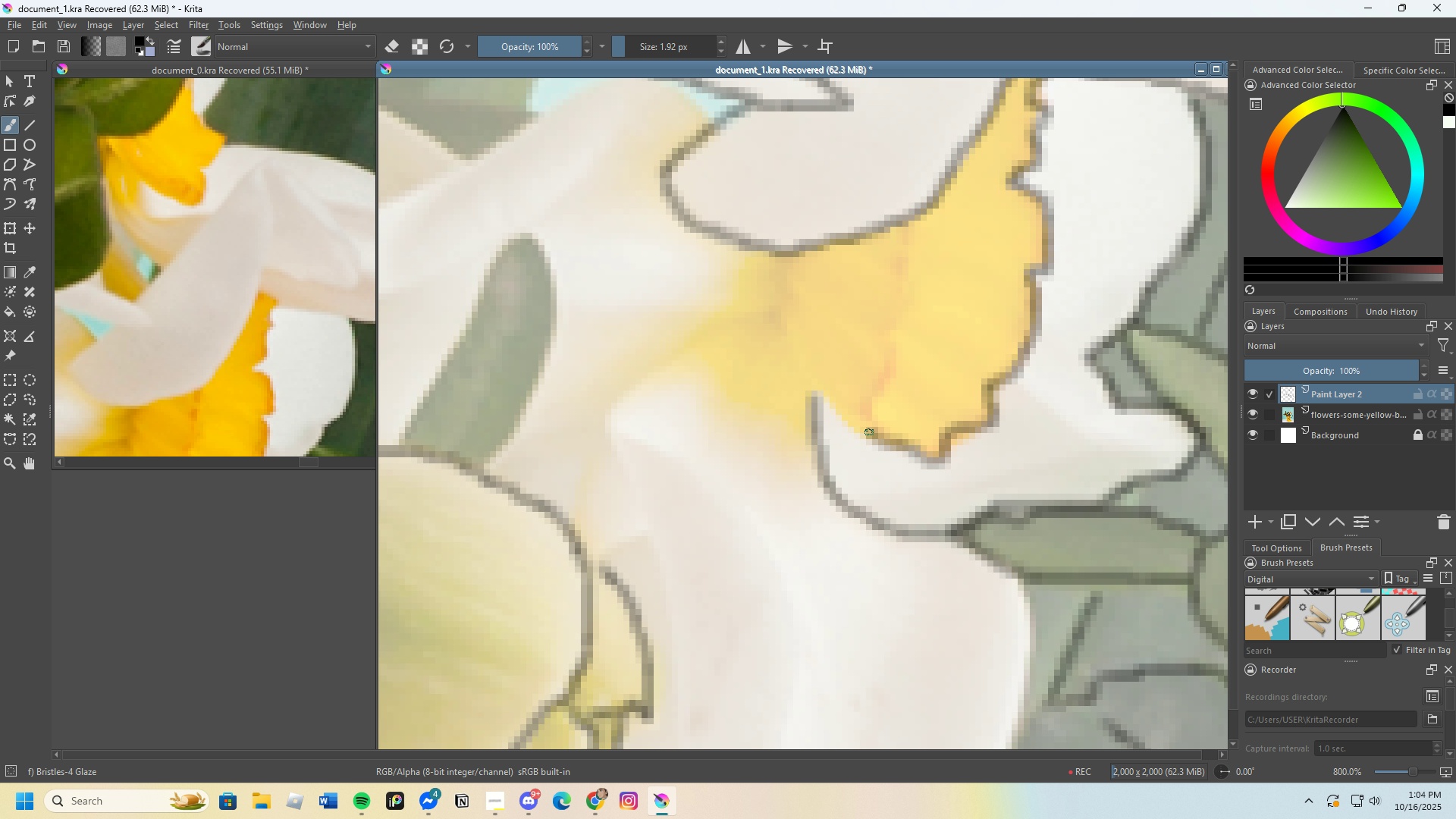 
scroll: coordinate [907, 351], scroll_direction: up, amount: 2.0
 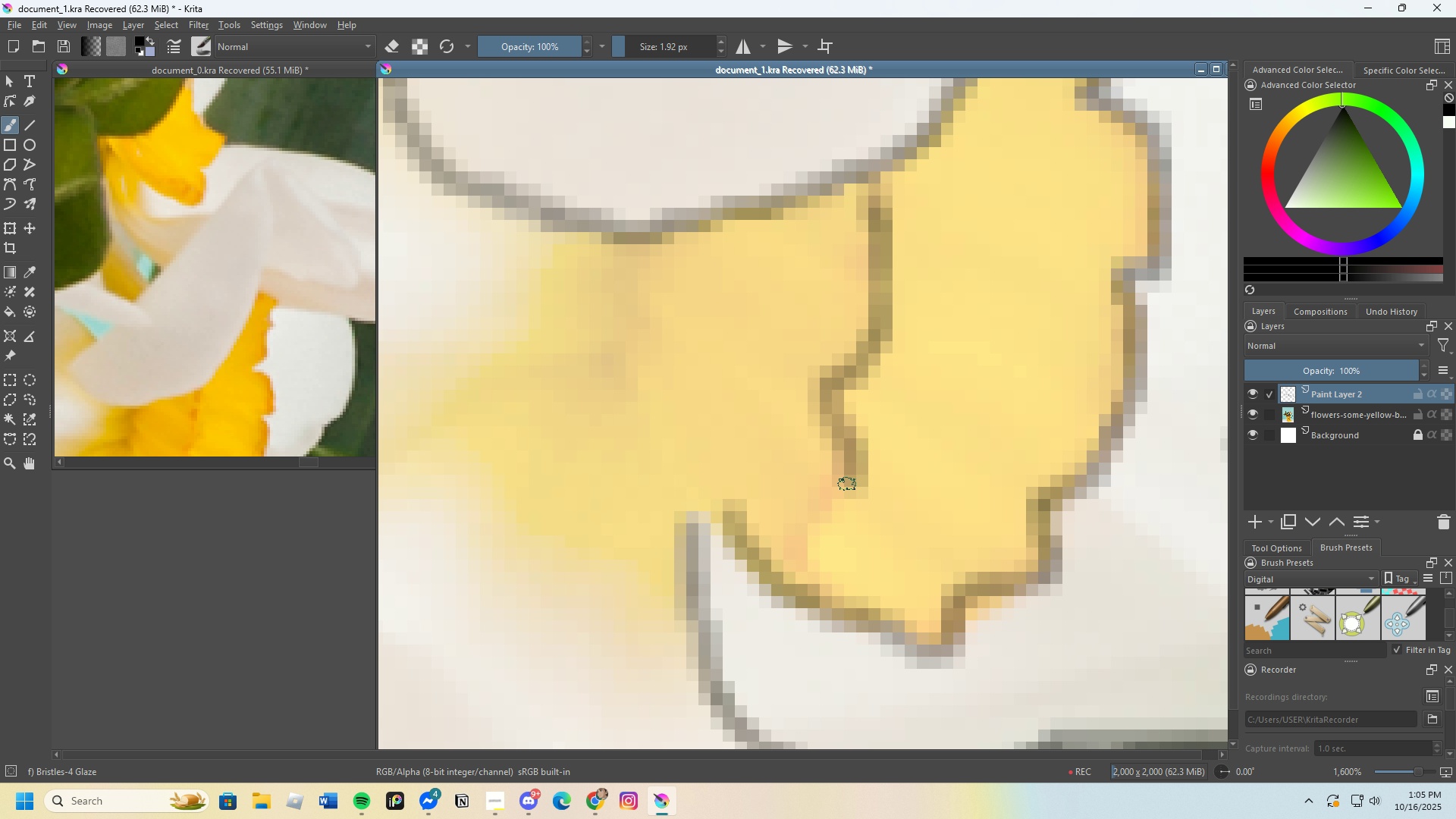 
scroll: coordinate [730, 474], scroll_direction: down, amount: 1.0
 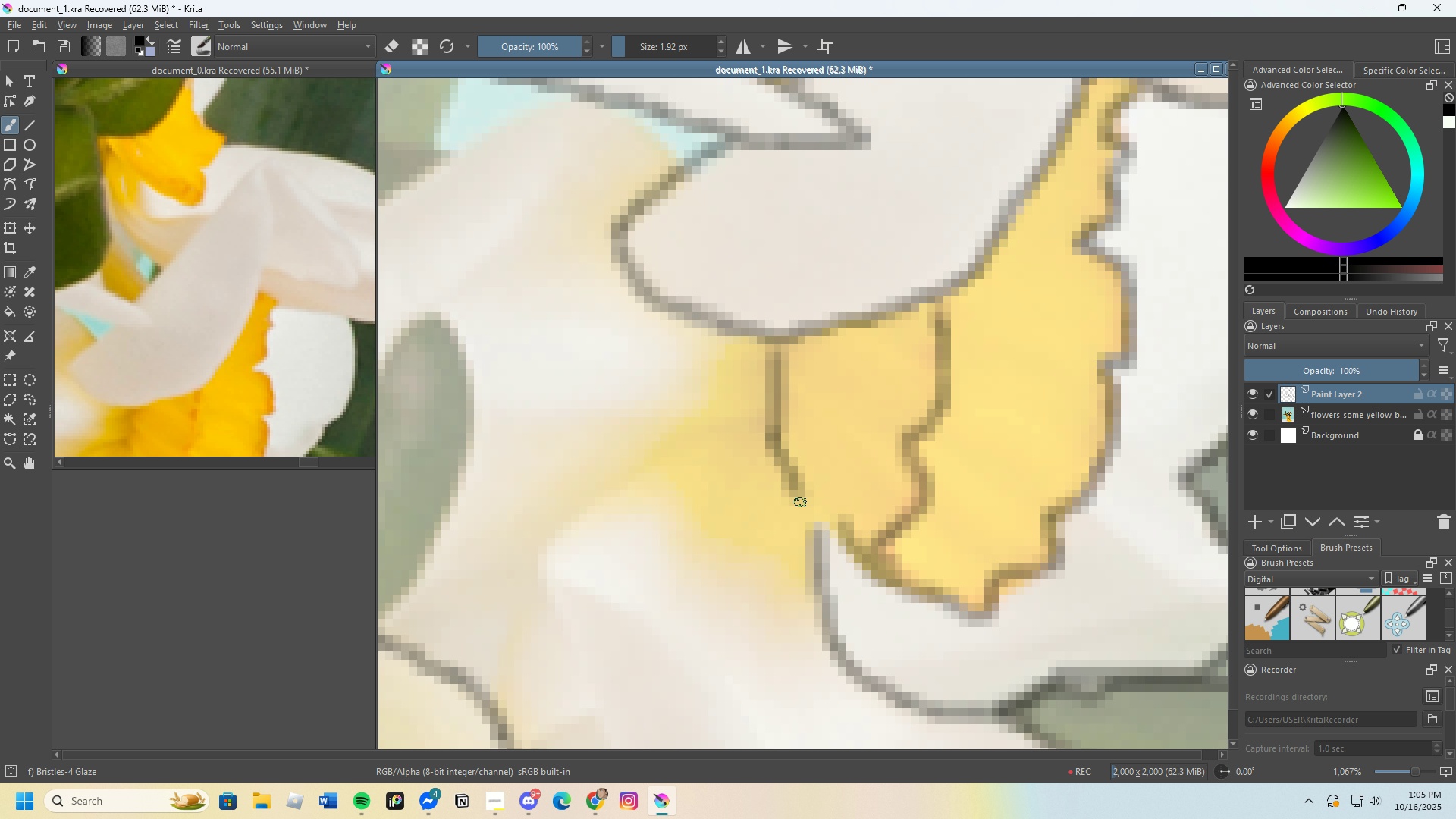 
scroll: coordinate [867, 440], scroll_direction: none, amount: 0.0
 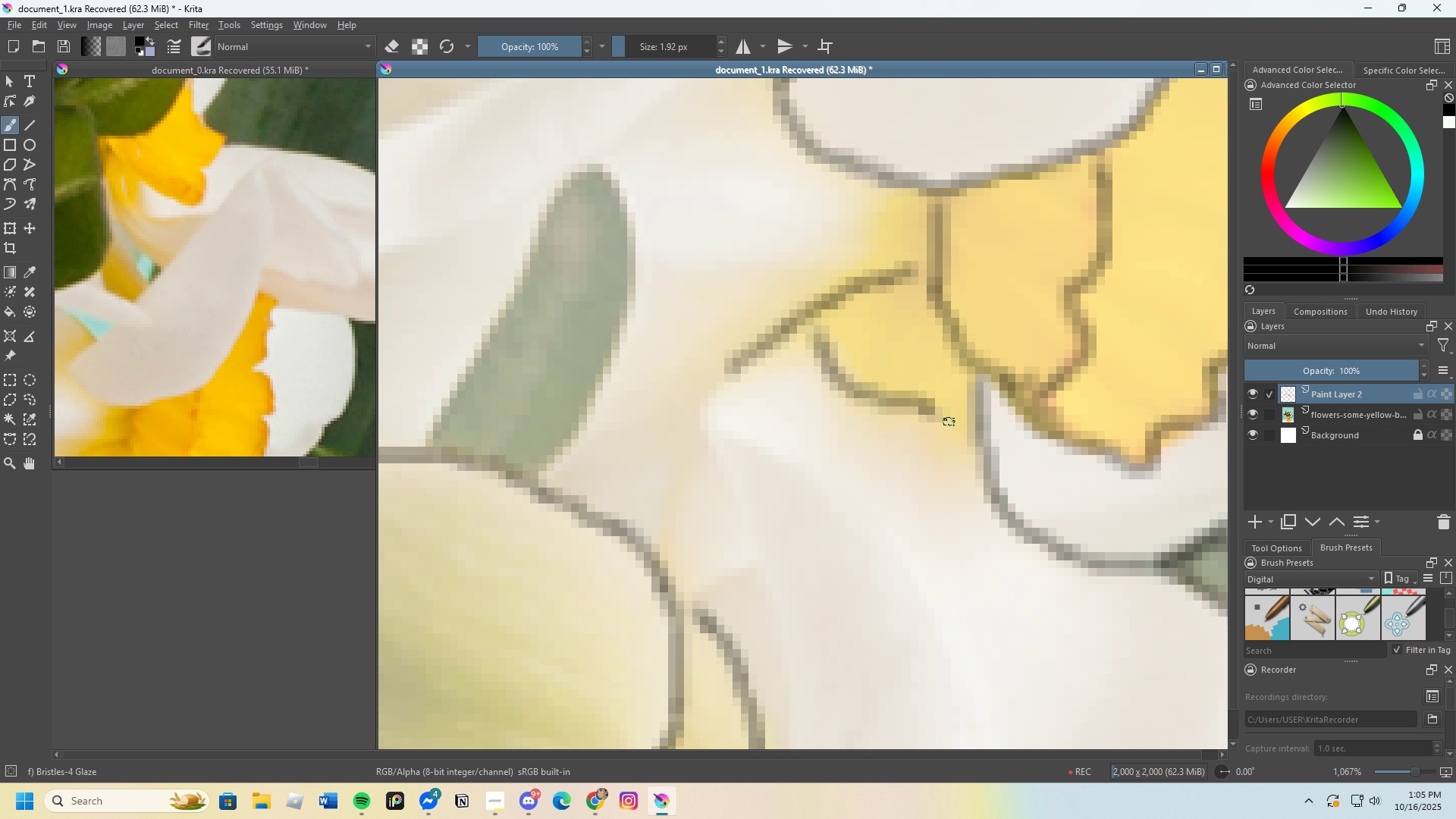 
scroll: coordinate [893, 354], scroll_direction: down, amount: 1.0
 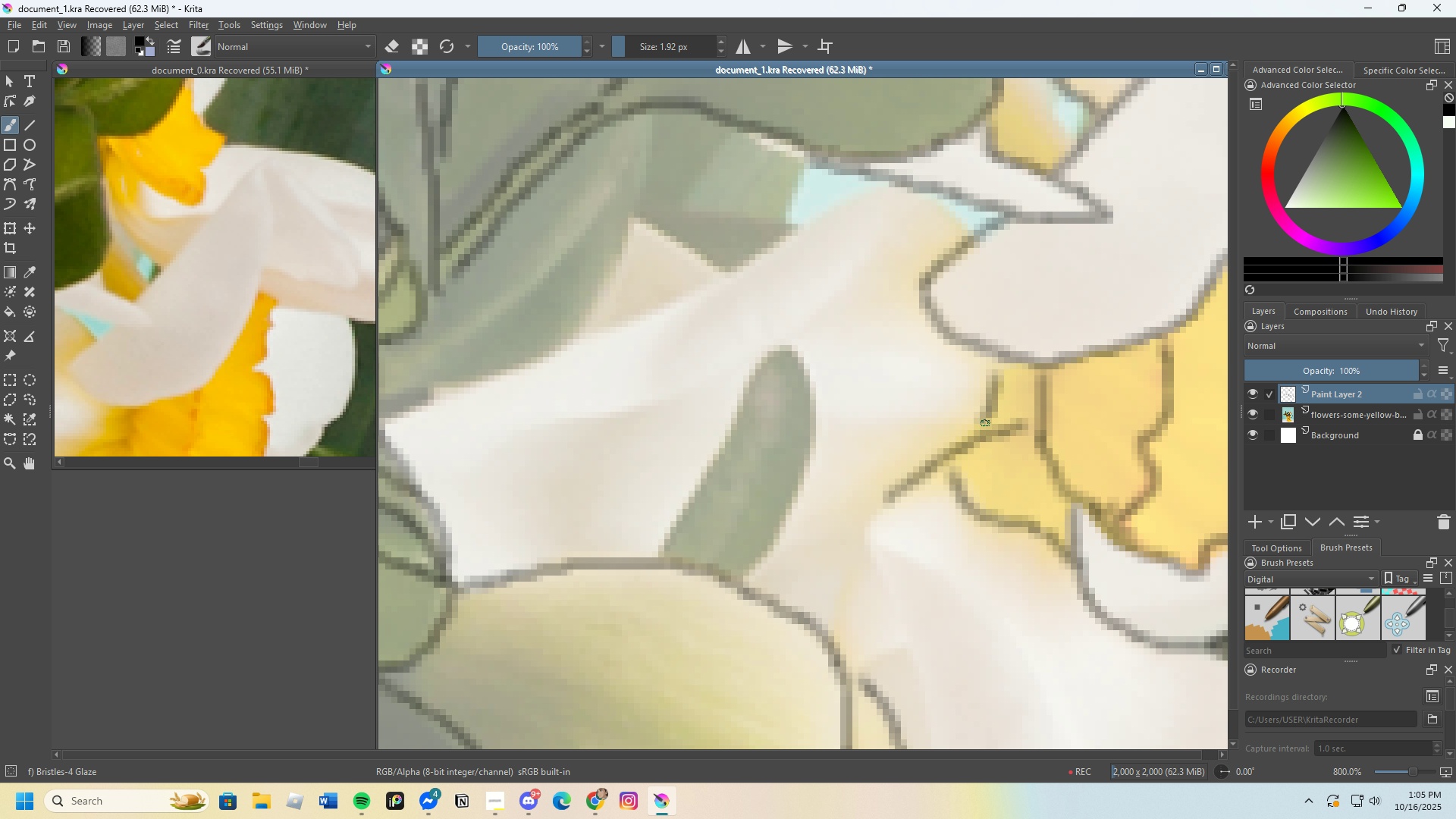 
key(Control+Z)
 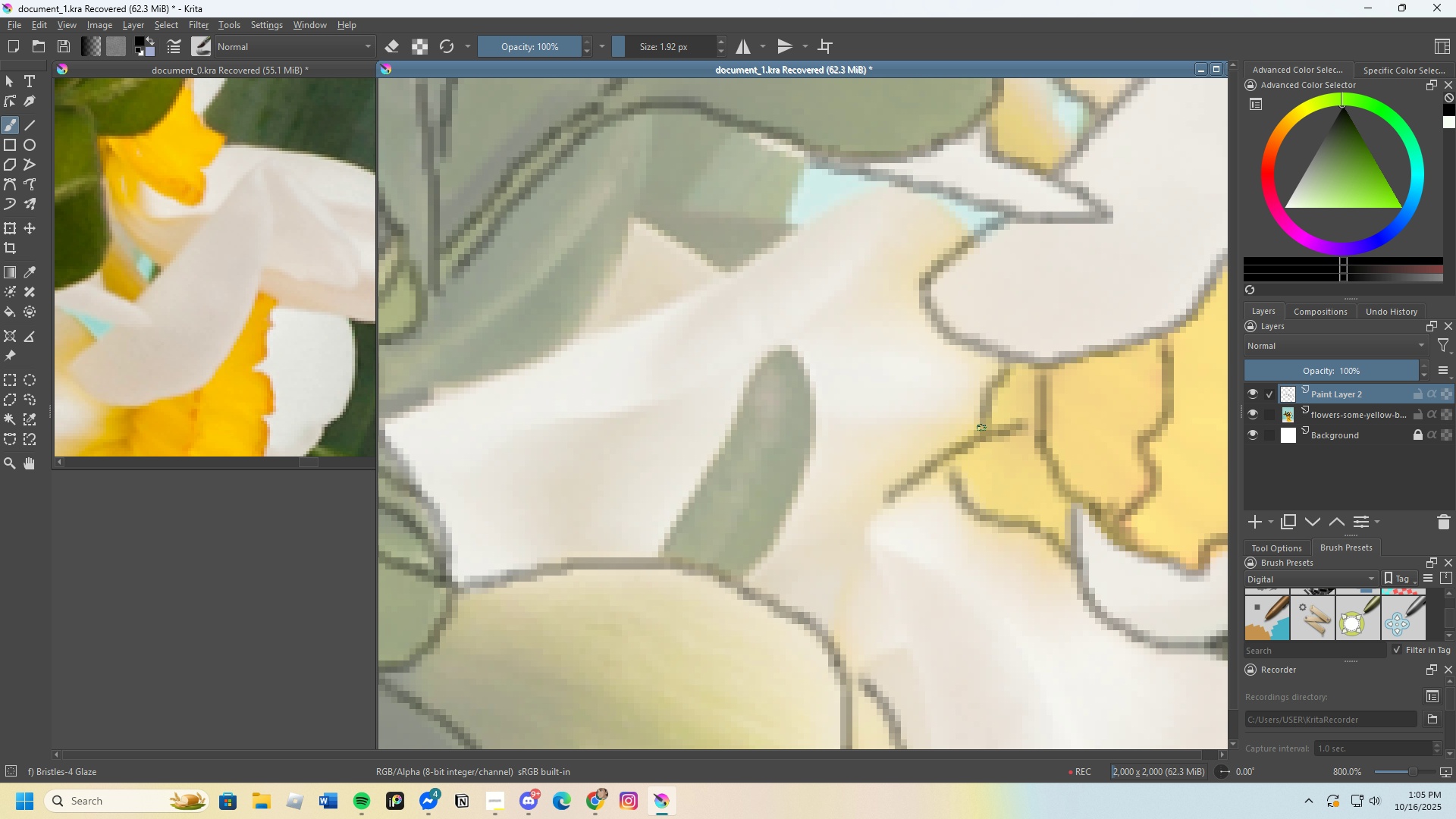 
scroll: coordinate [990, 347], scroll_direction: none, amount: 0.0
 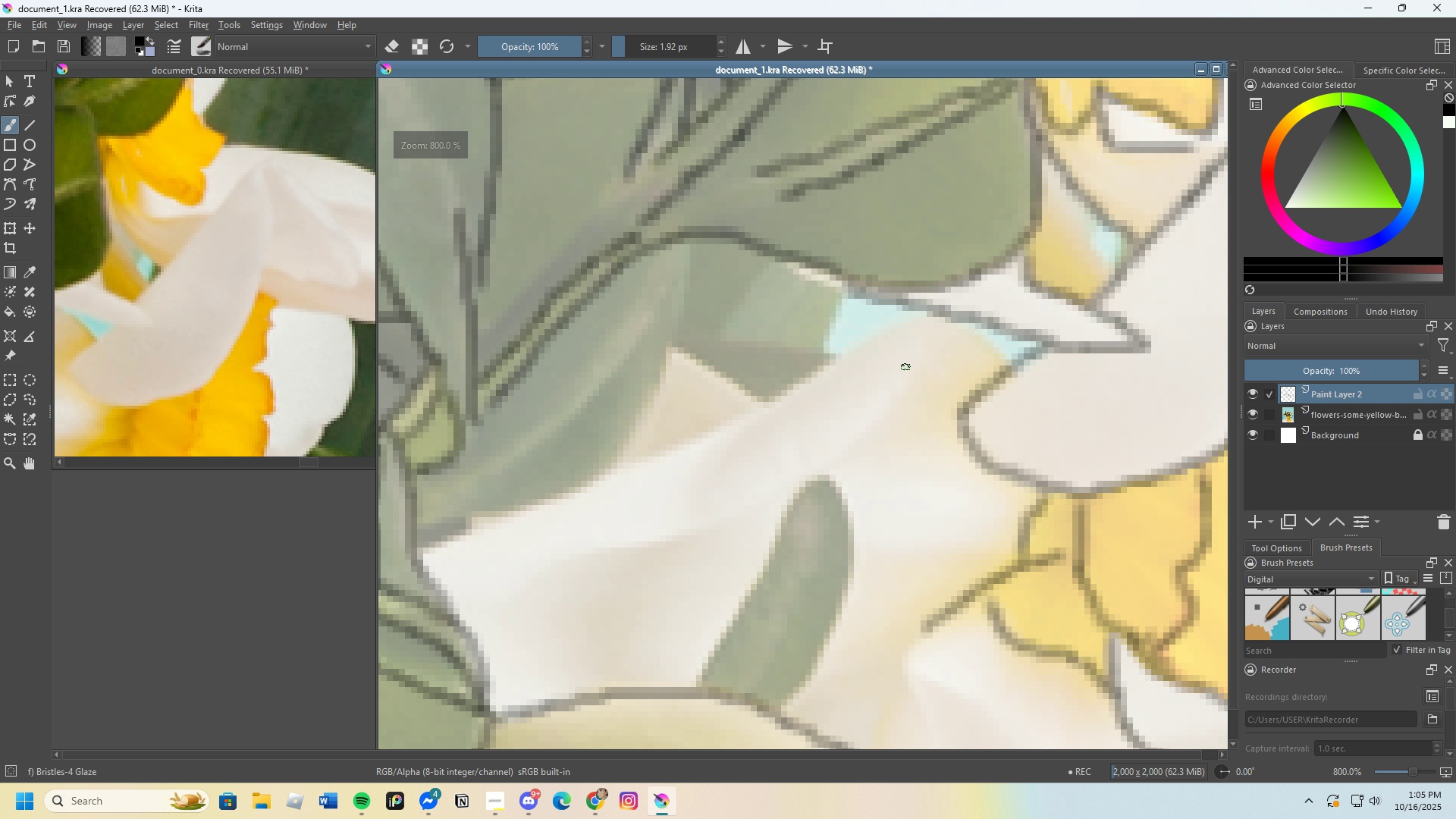 
scroll: coordinate [901, 372], scroll_direction: up, amount: 1.0
 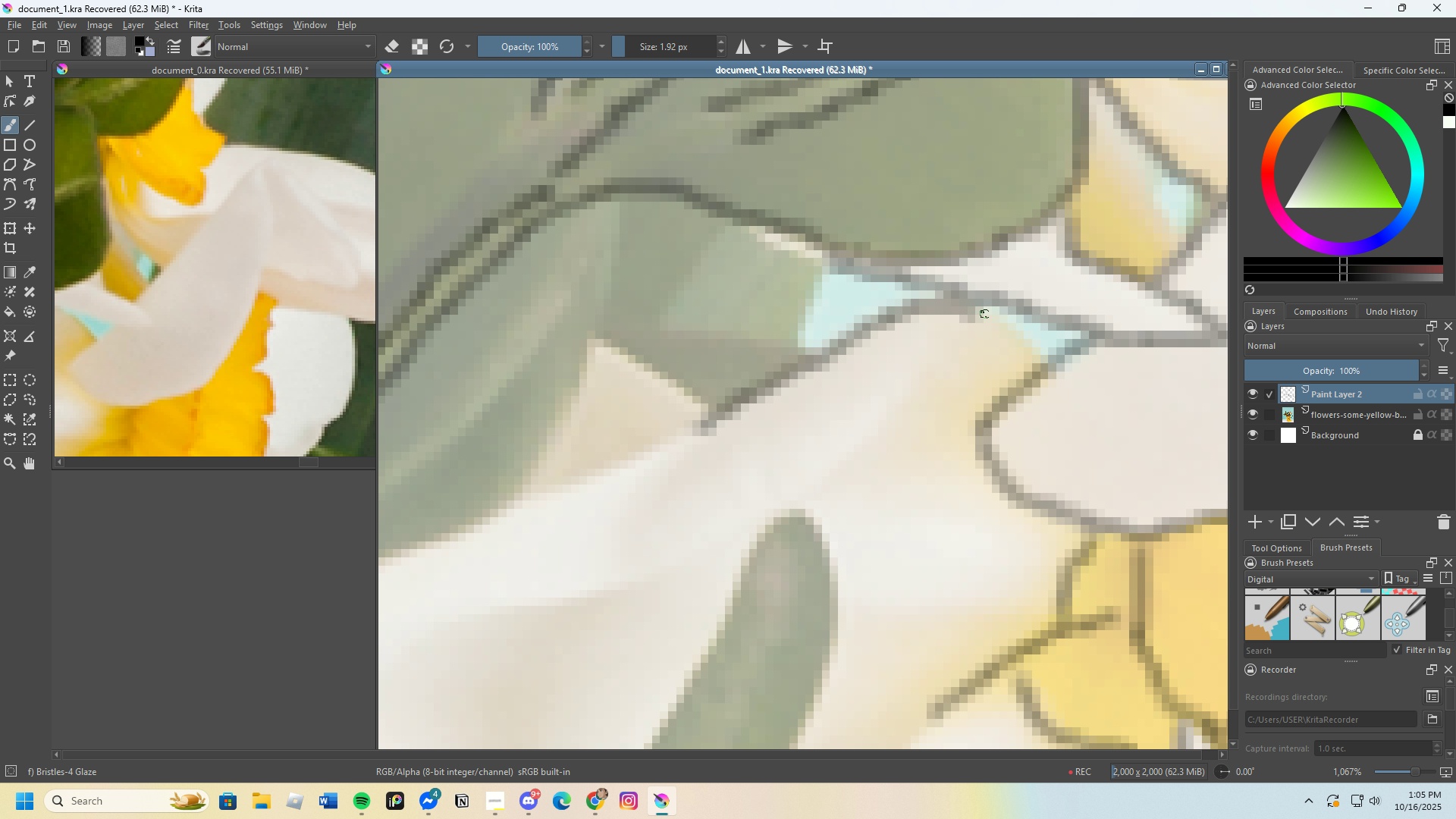 
scroll: coordinate [893, 381], scroll_direction: down, amount: 4.0
 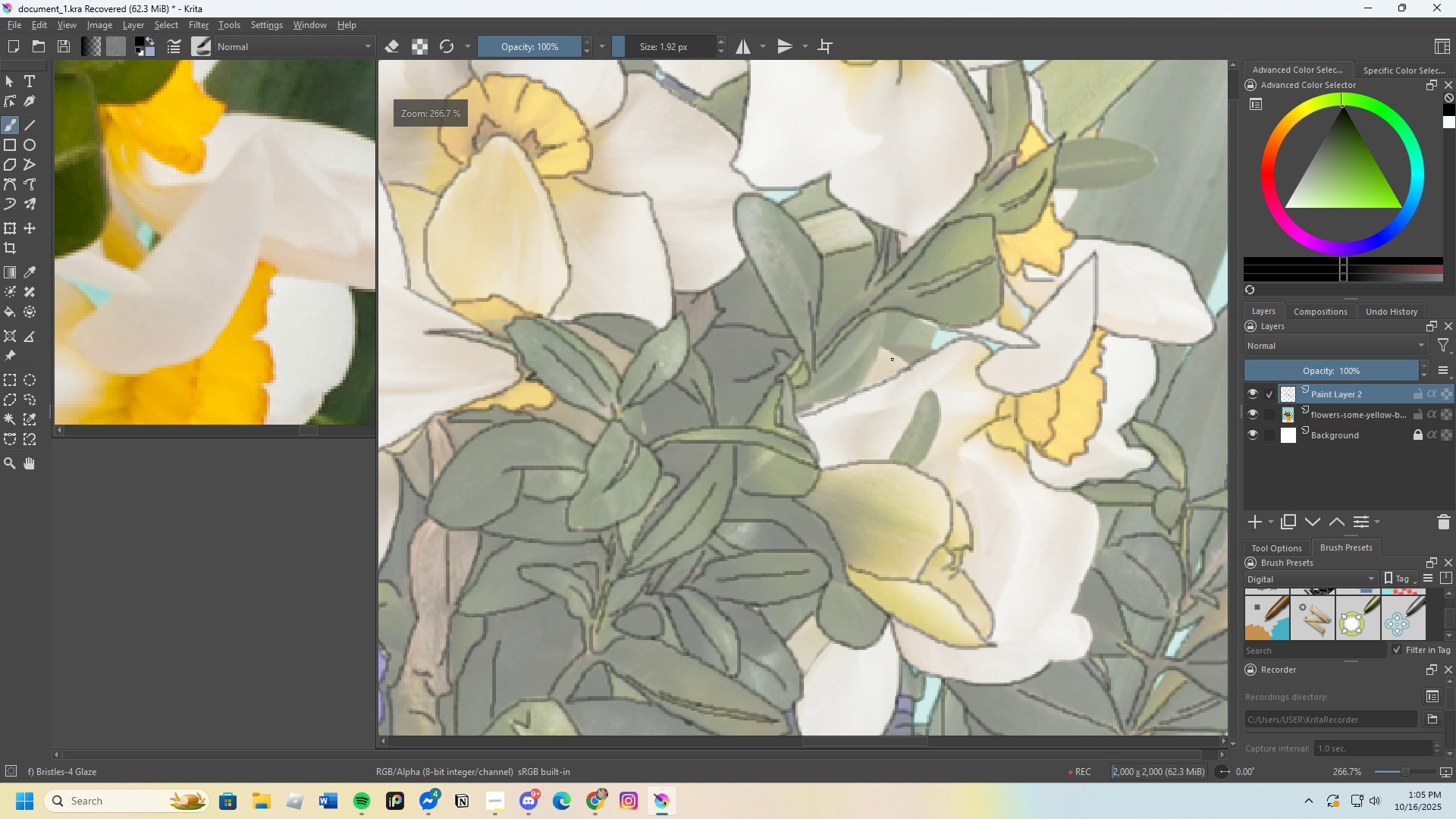 
scroll: coordinate [890, 388], scroll_direction: up, amount: 3.0
 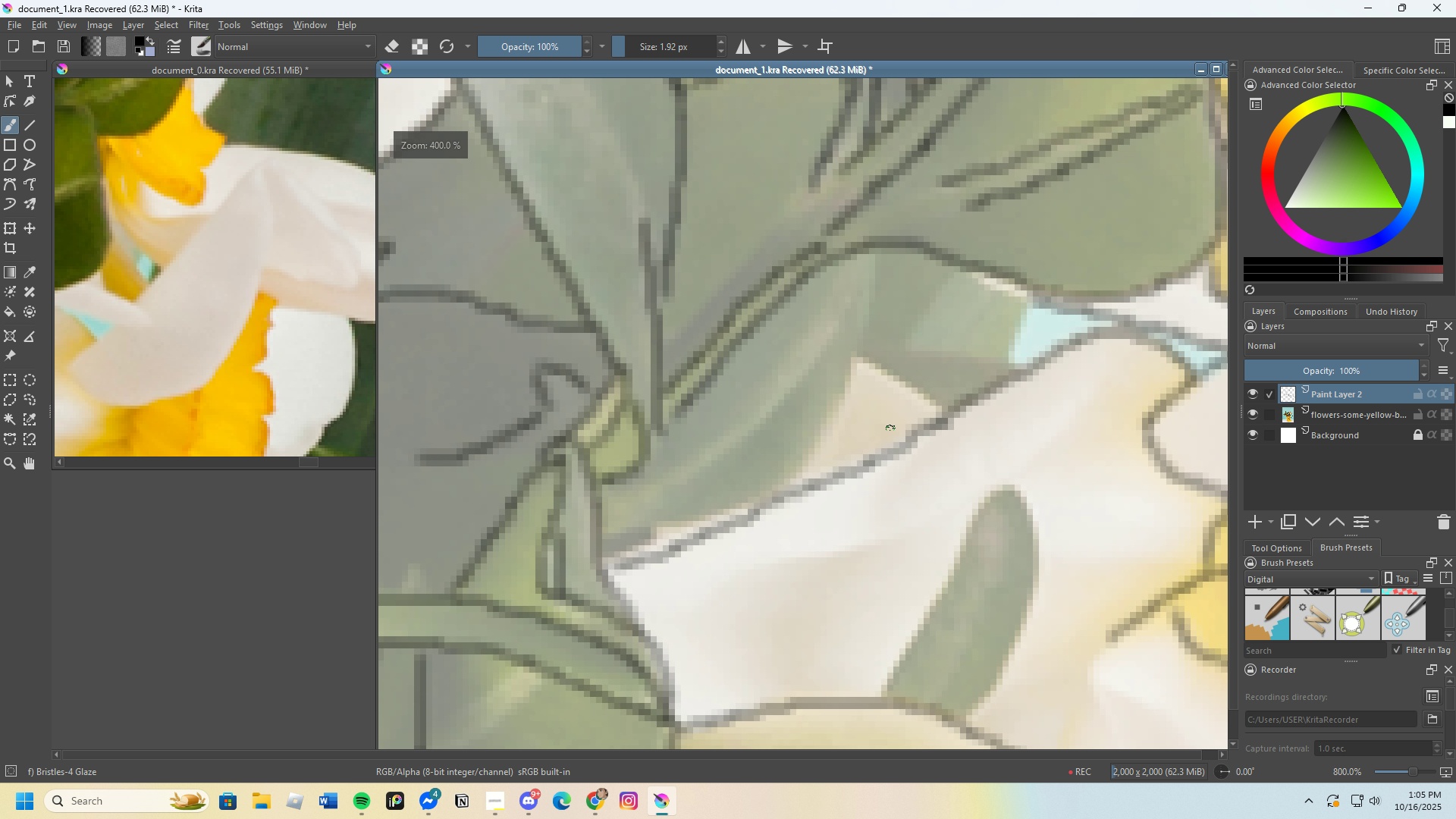 
key(Control+Z)
 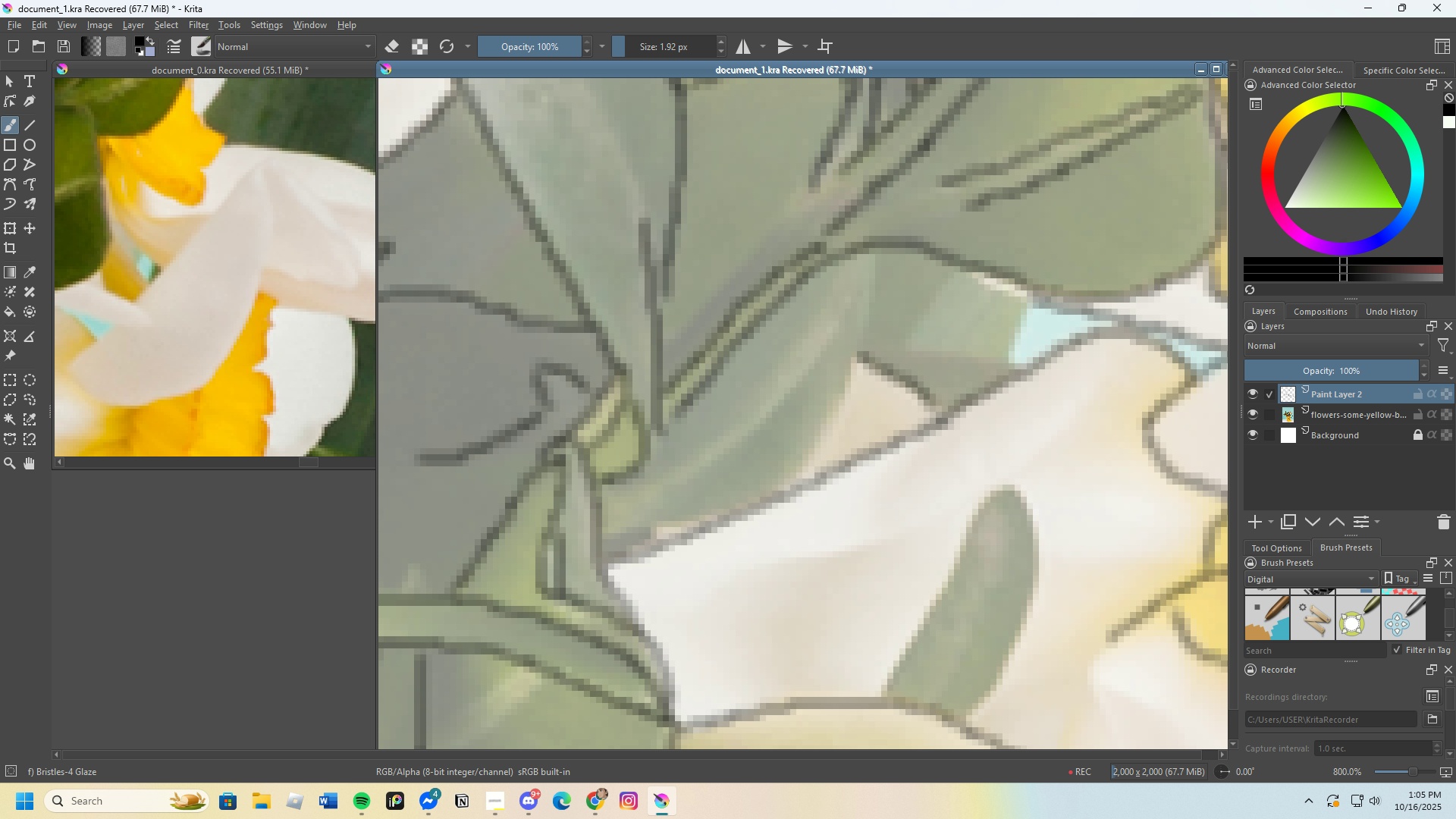 
wait(6.56)
 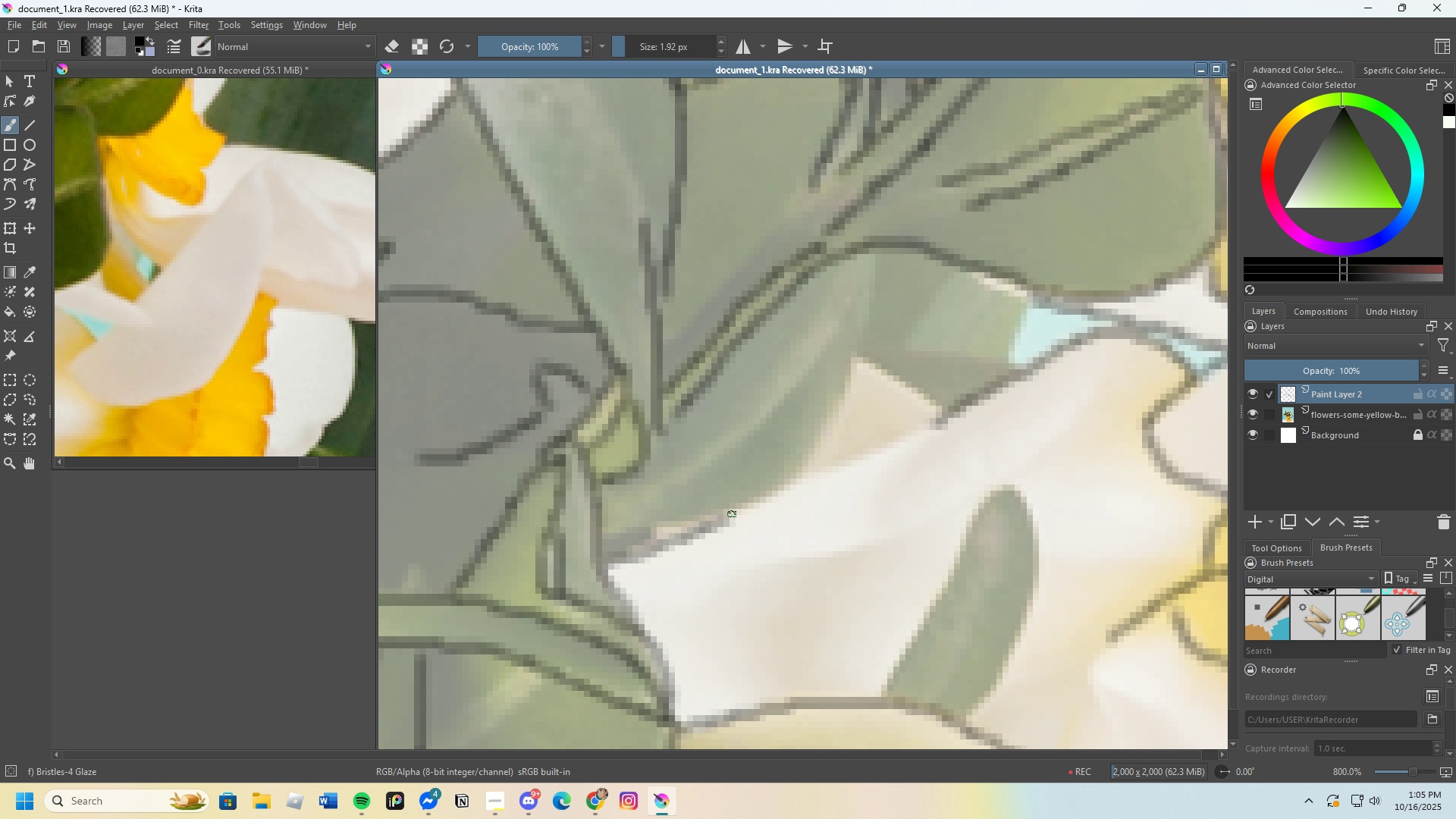 
key(Control+Z)
 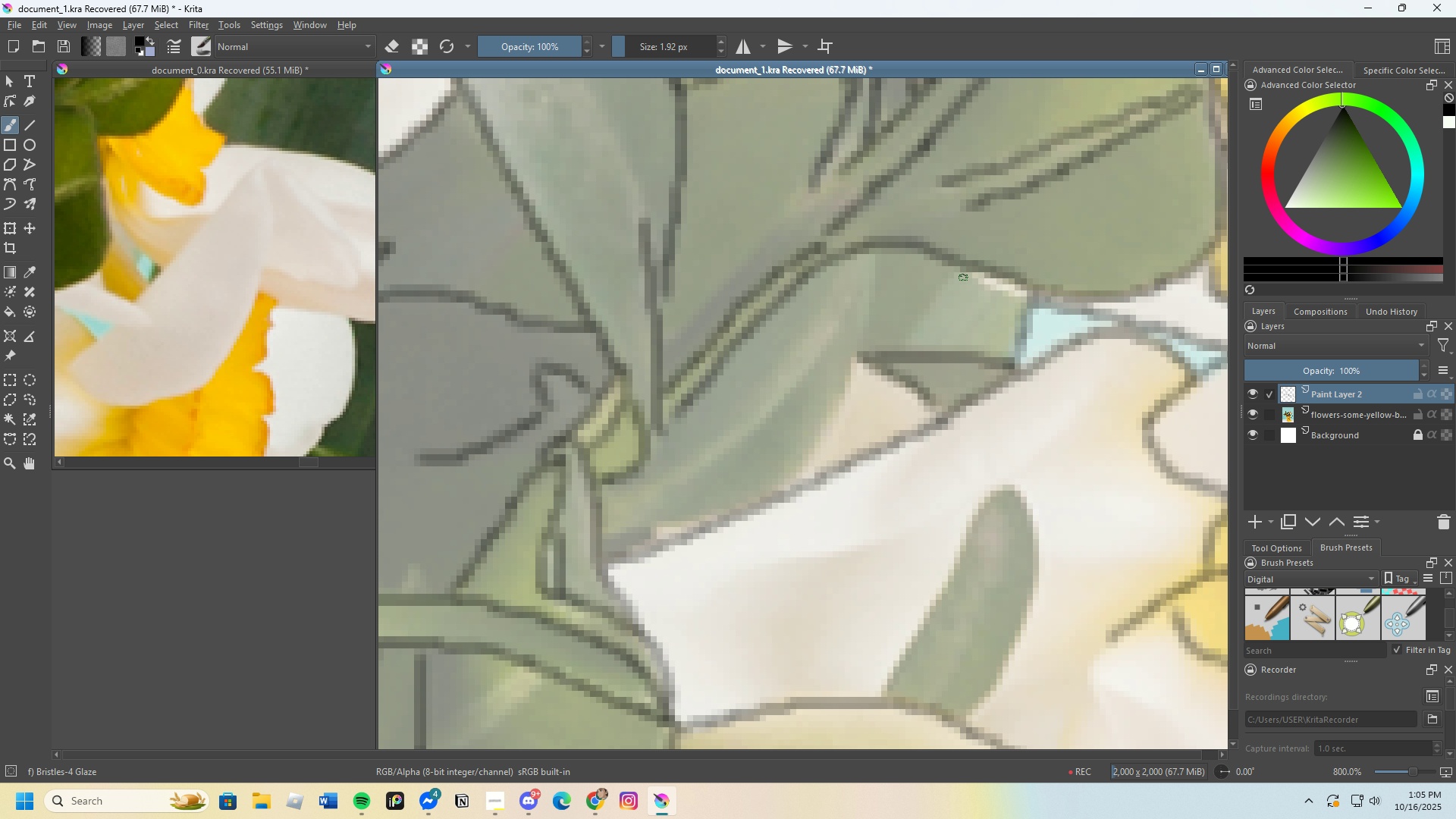 
scroll: coordinate [962, 307], scroll_direction: down, amount: 3.0
 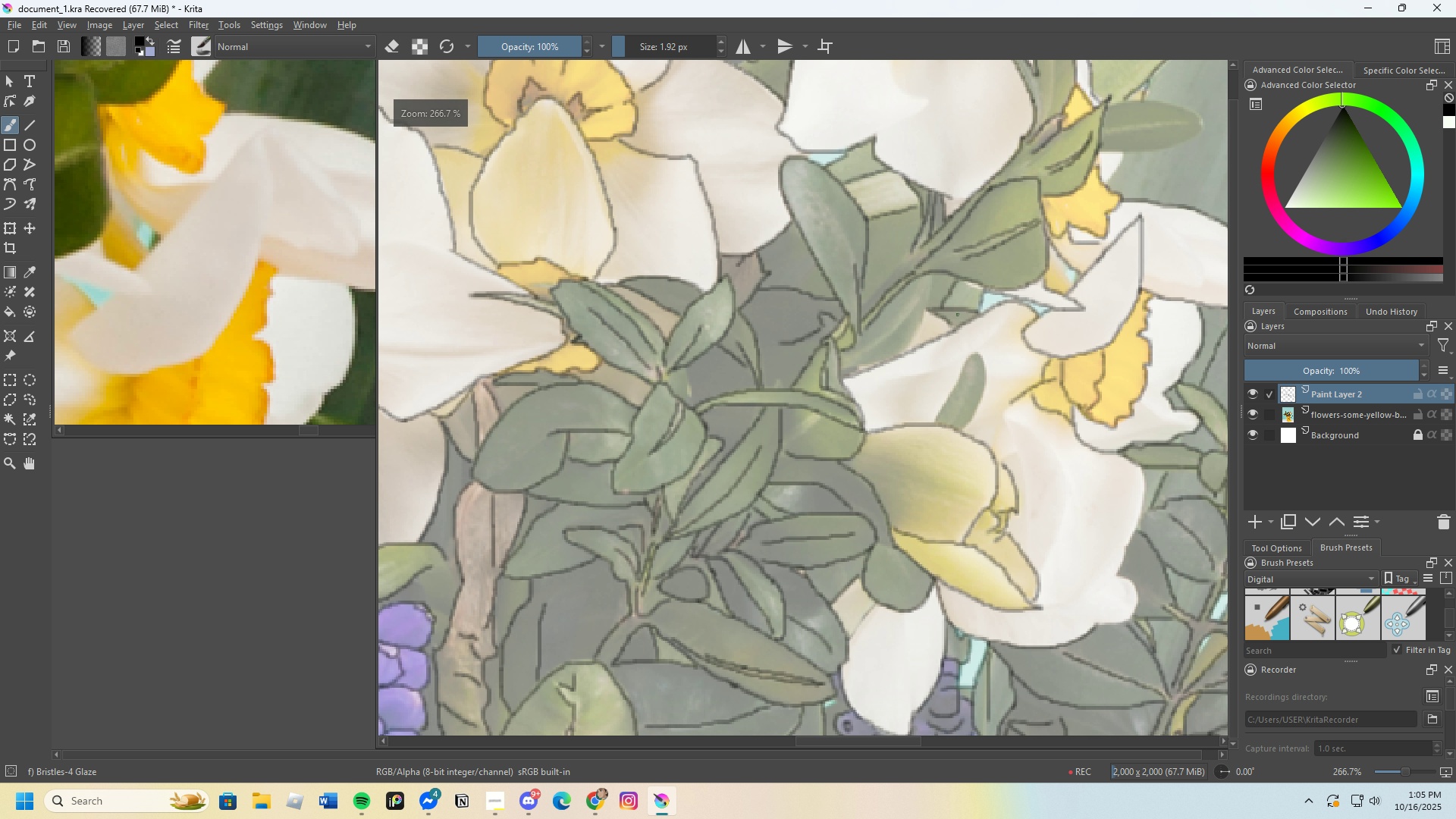 
scroll: coordinate [945, 328], scroll_direction: up, amount: 3.0
 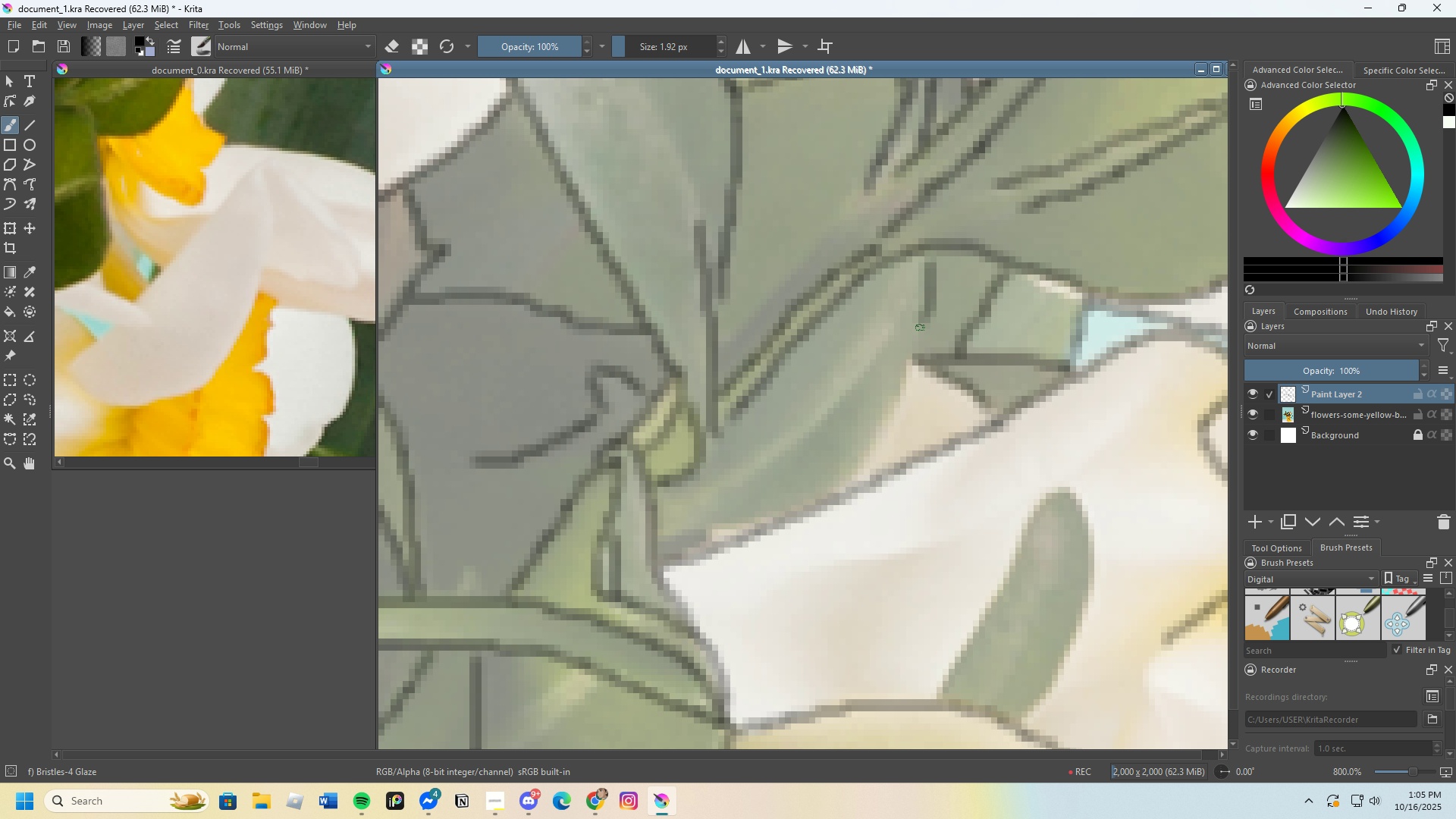 
hold_key(key=ControlLeft, duration=0.46)
 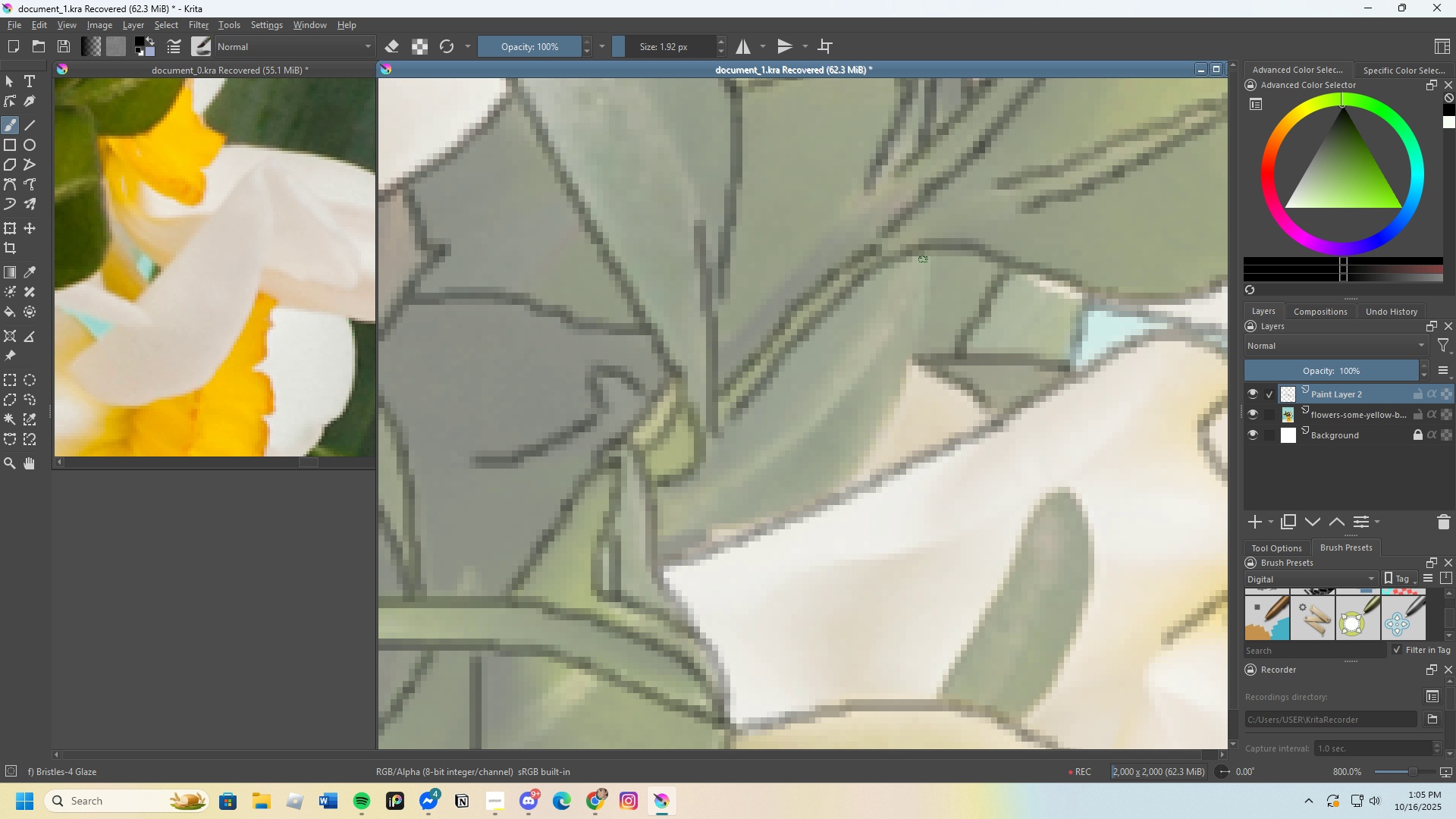 
key(Z)
 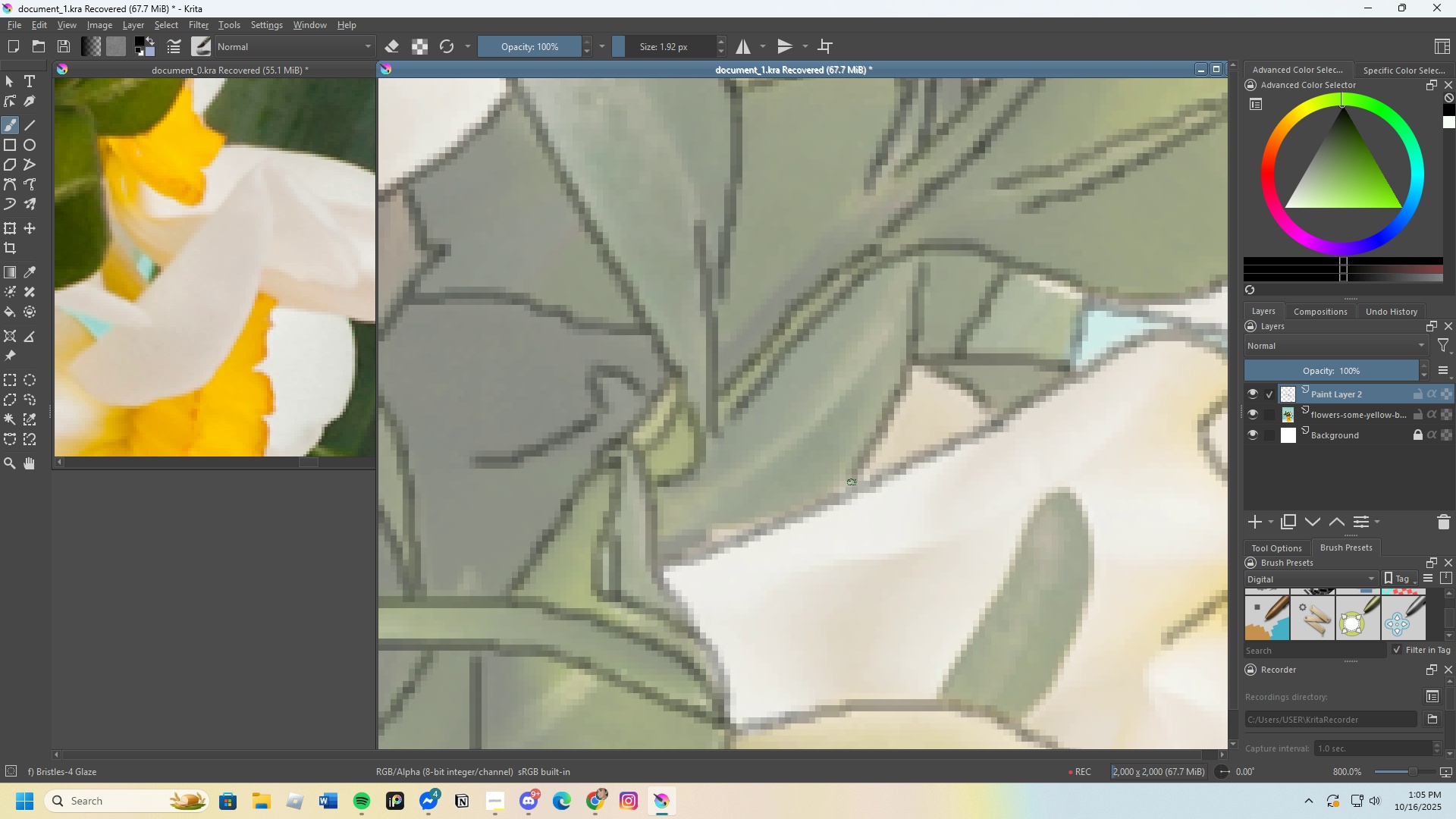 
key(Control+Z)
 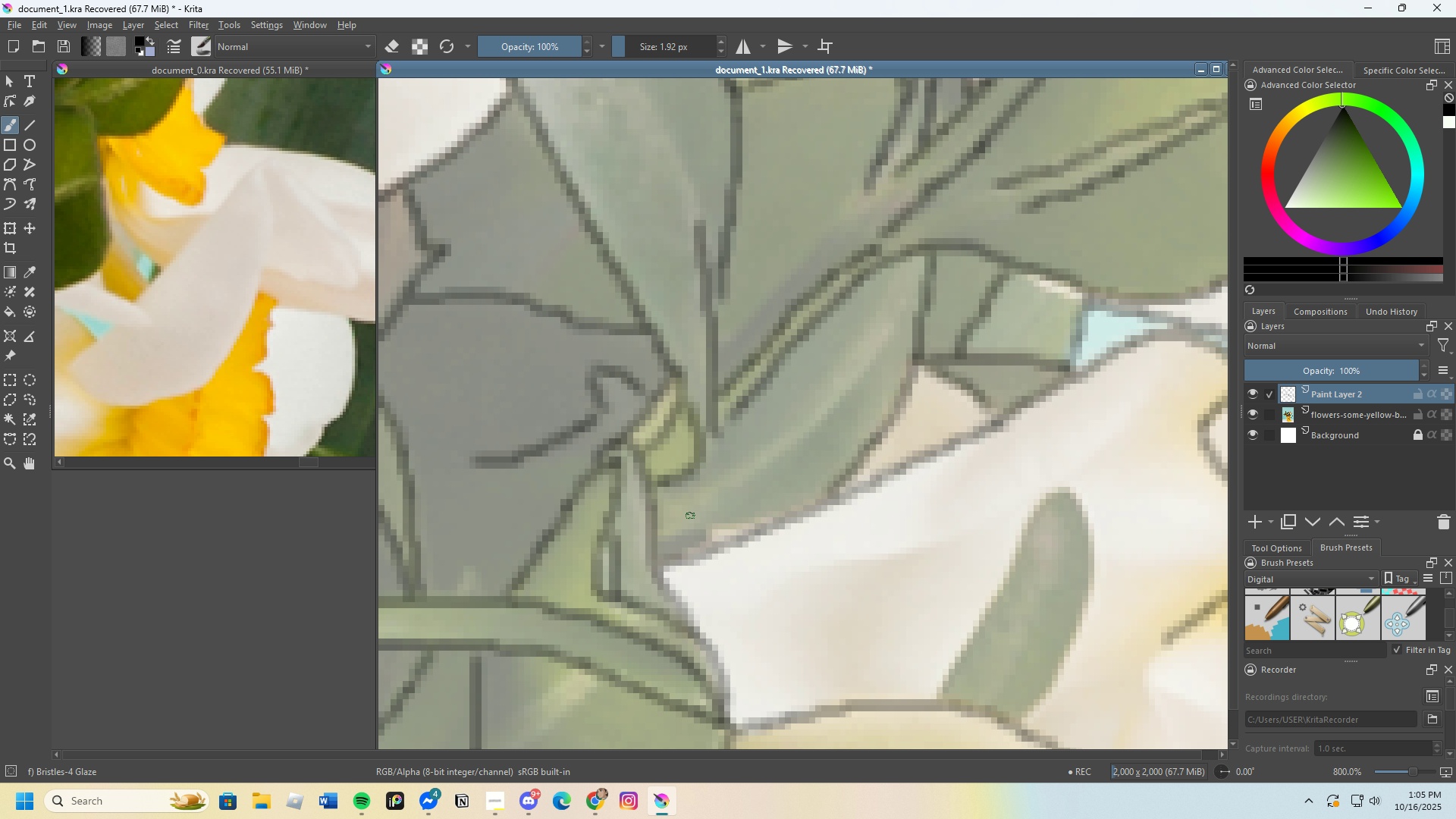 
wait(5.81)
 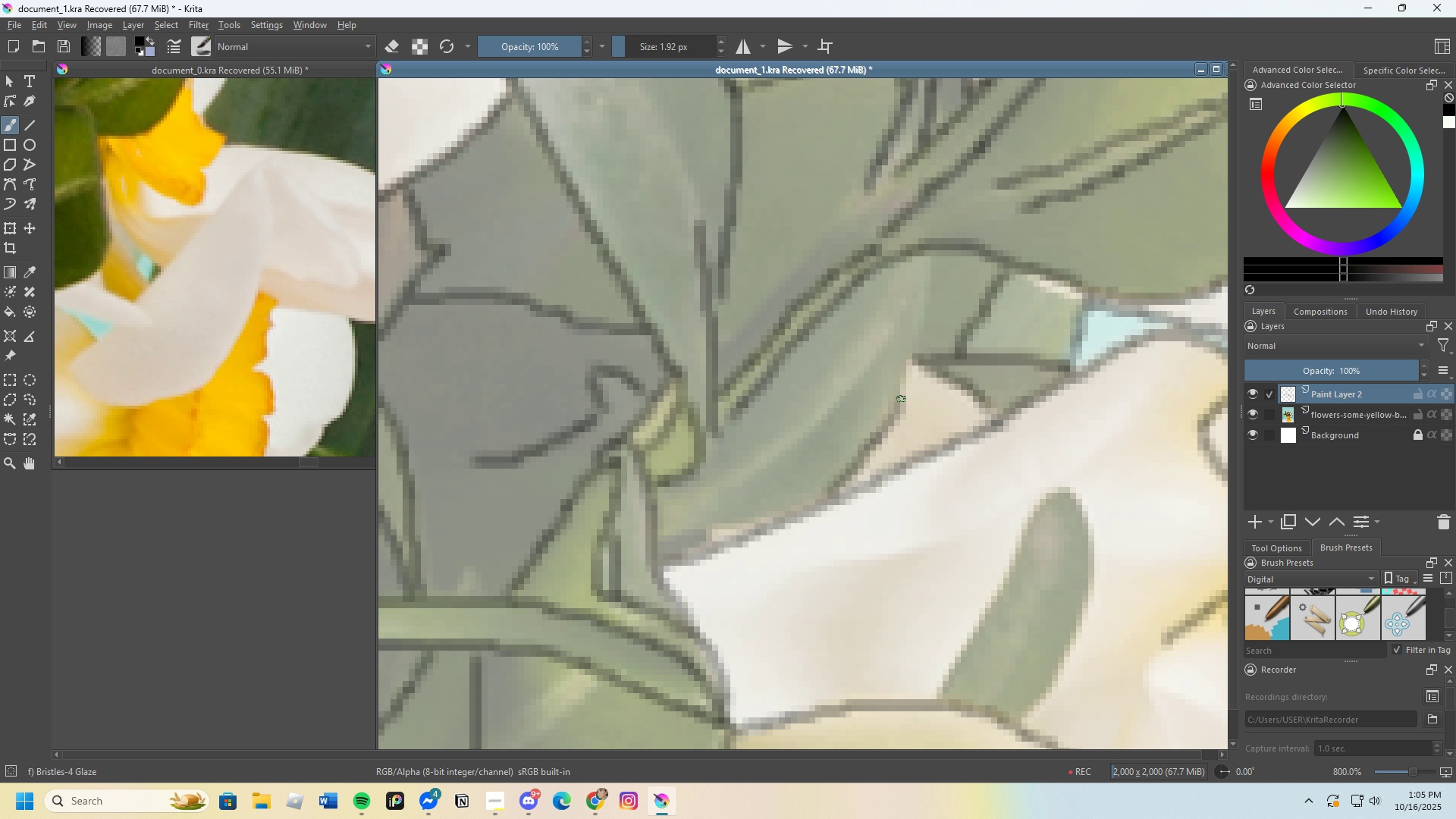 
key(Control+Z)
 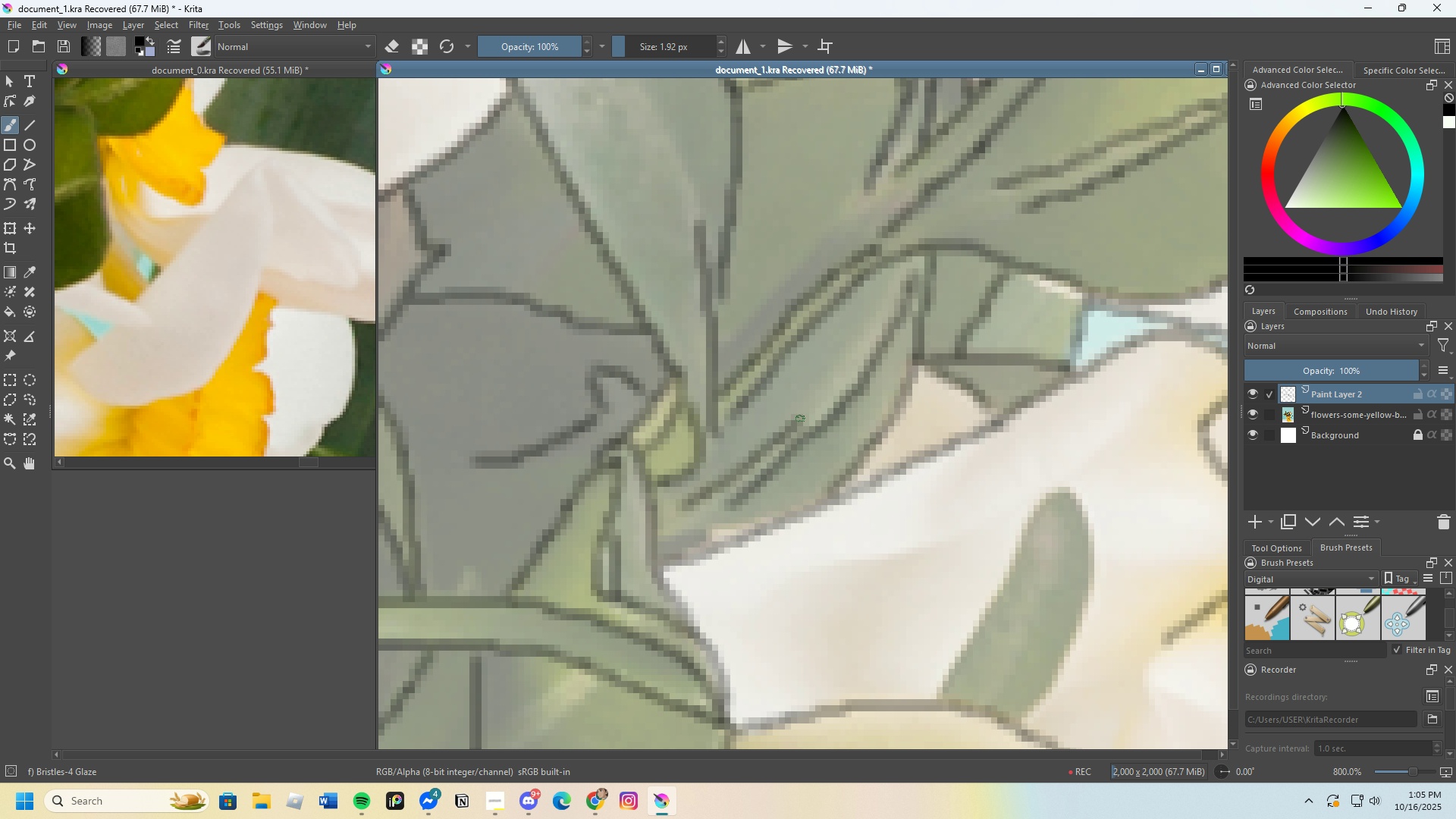 
wait(6.97)
 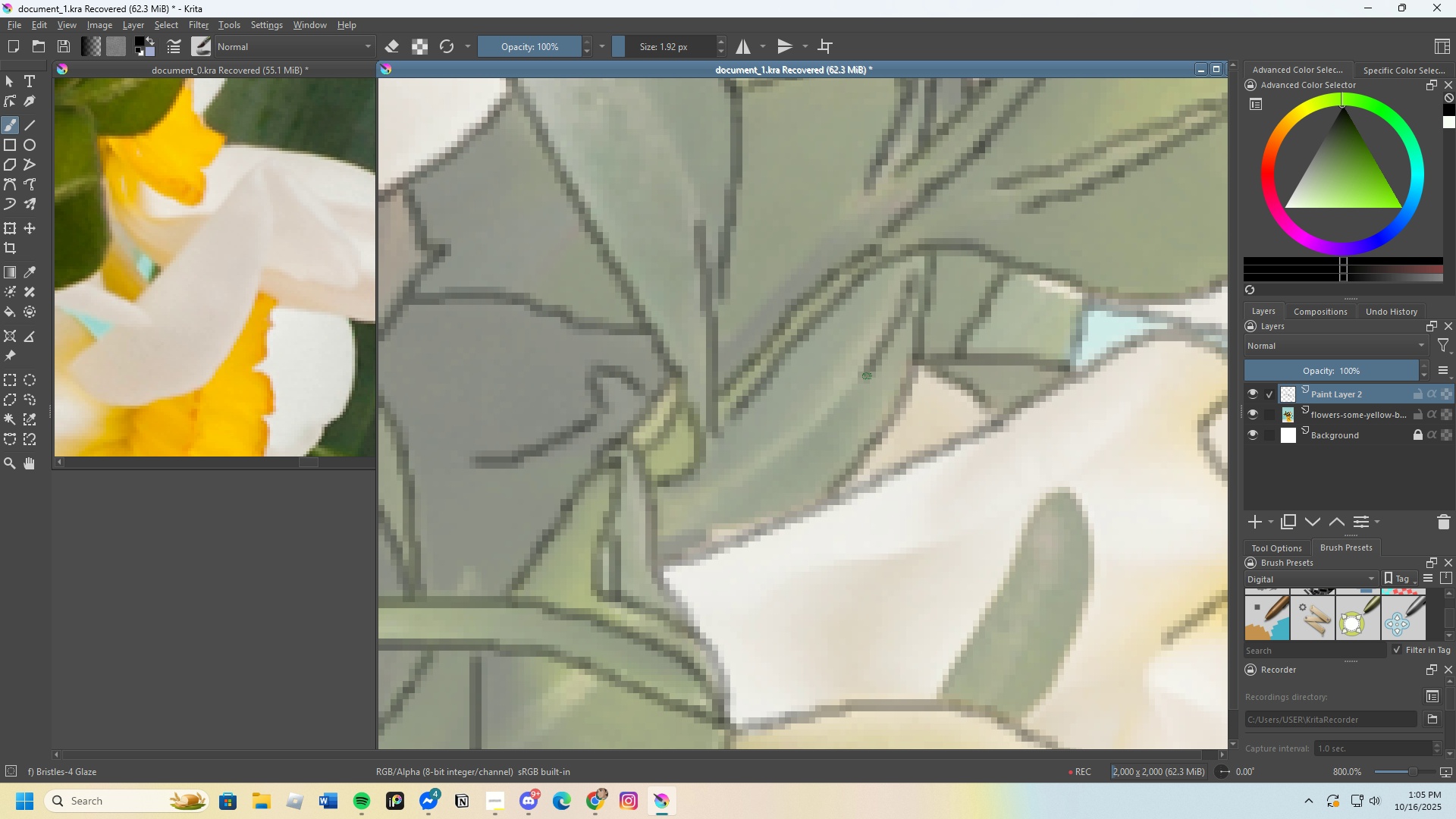 
scroll: coordinate [767, 421], scroll_direction: down, amount: 3.0
 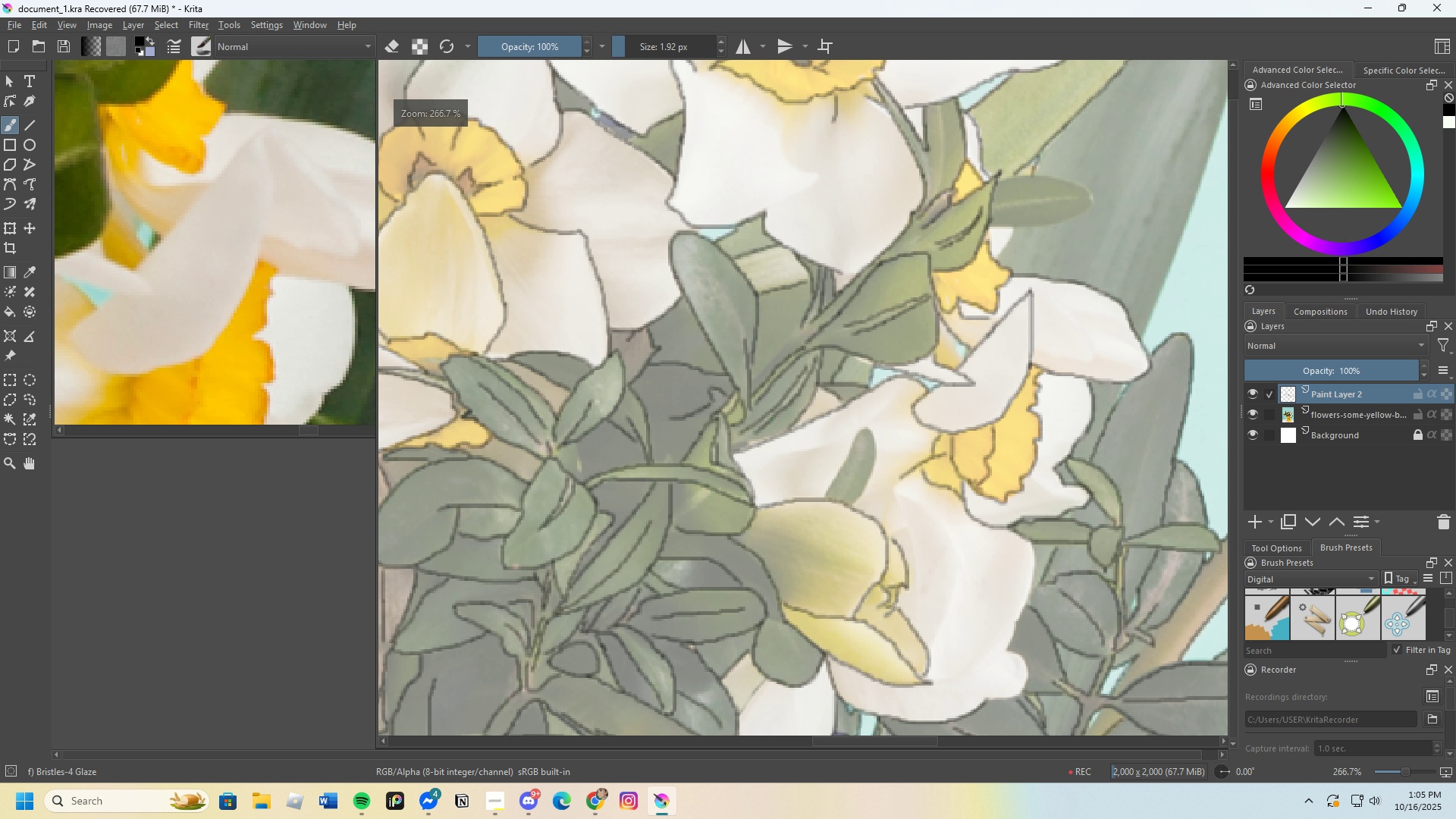 
scroll: coordinate [795, 398], scroll_direction: none, amount: 0.0
 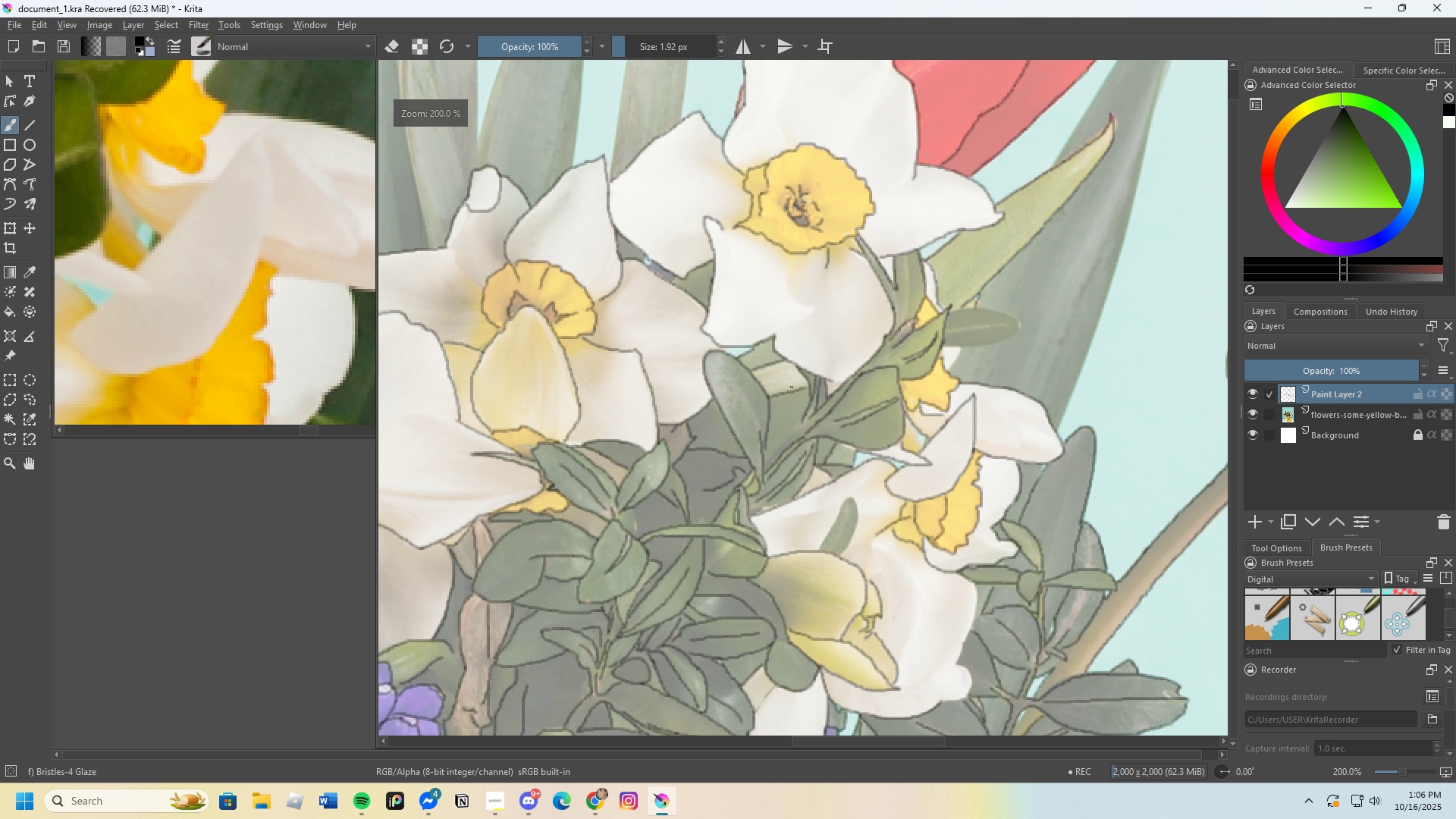 
scroll: coordinate [897, 315], scroll_direction: up, amount: 5.0
 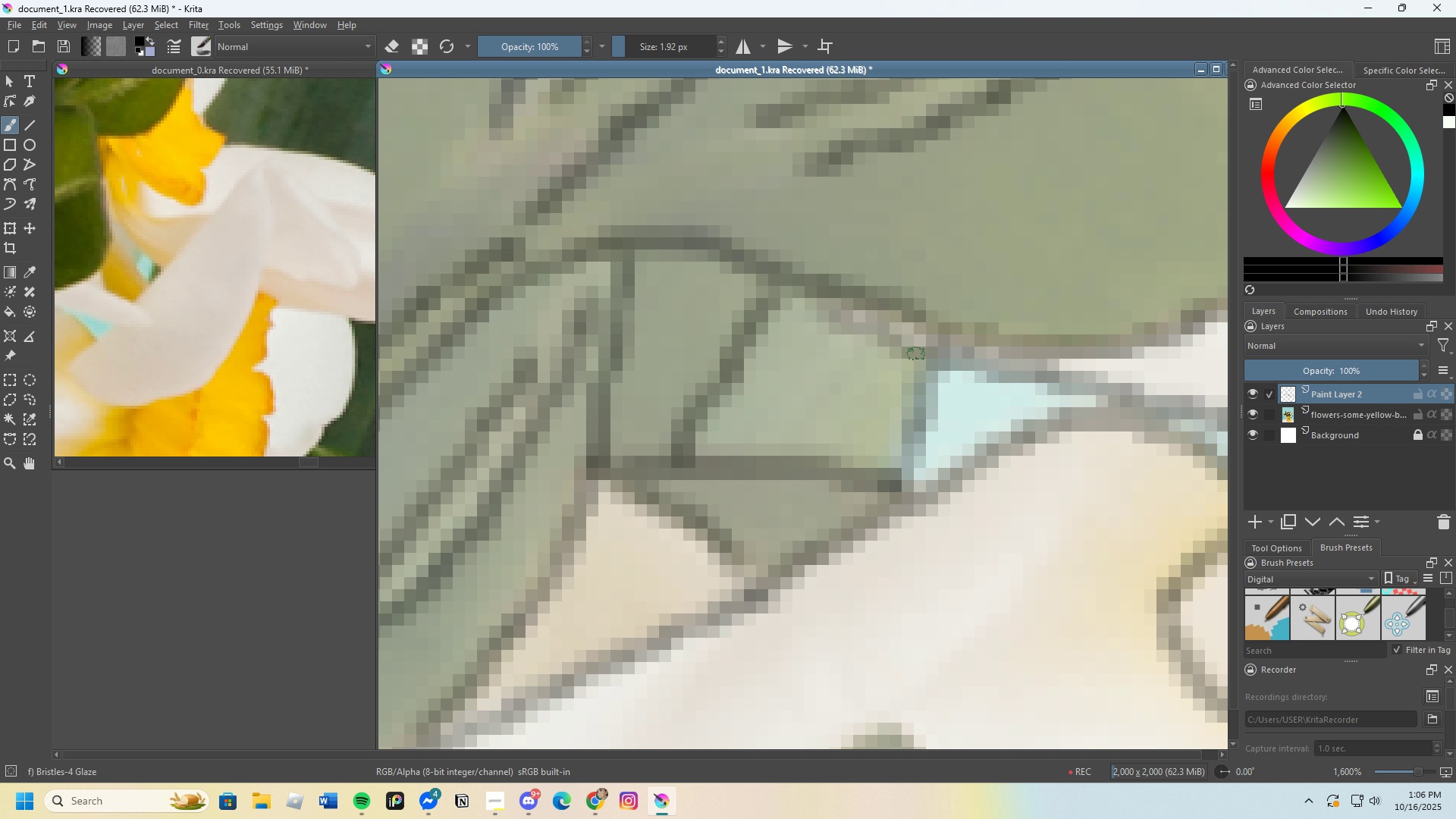 
scroll: coordinate [866, 311], scroll_direction: down, amount: 8.0
 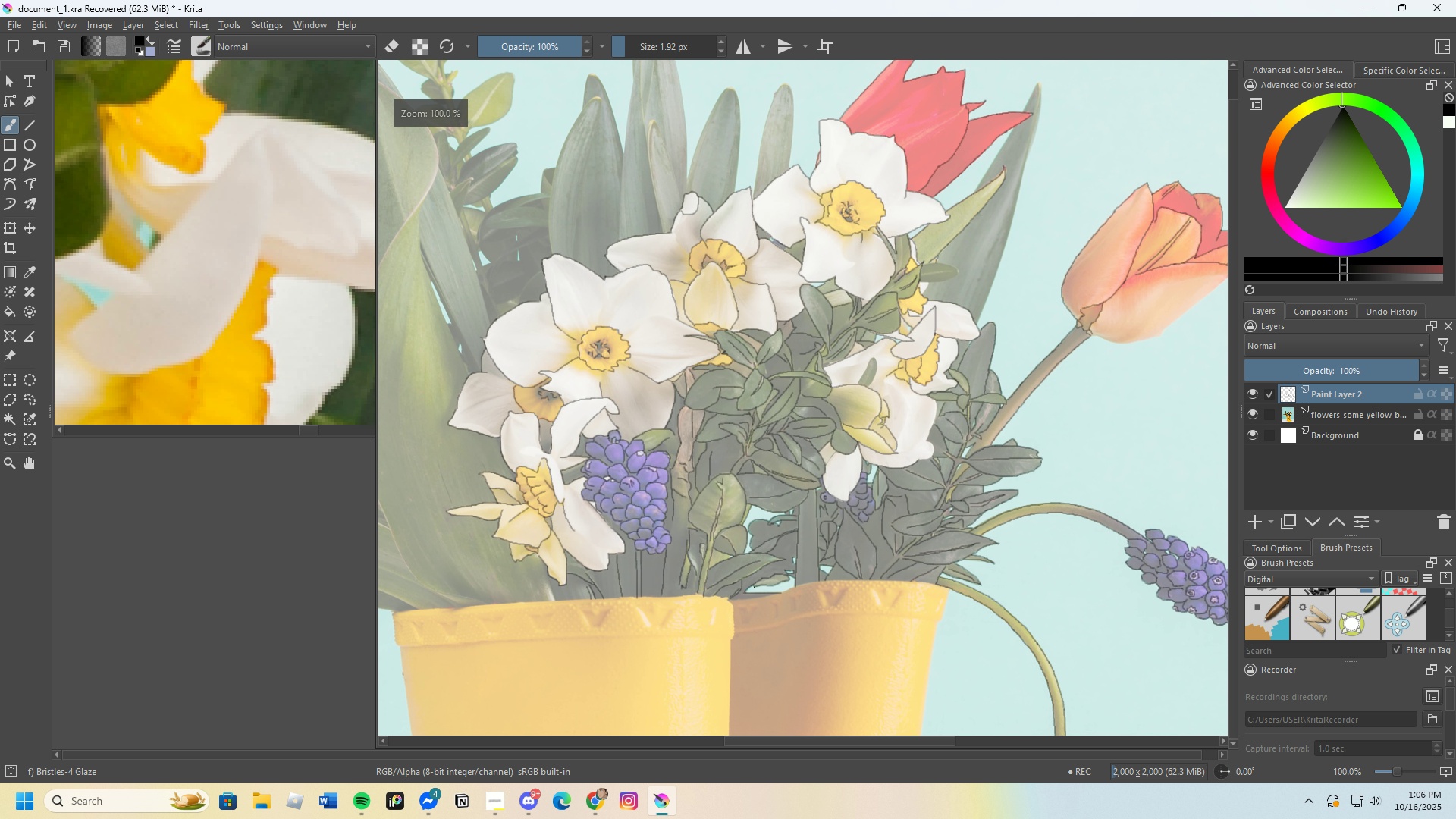 
scroll: coordinate [951, 525], scroll_direction: up, amount: 2.0
 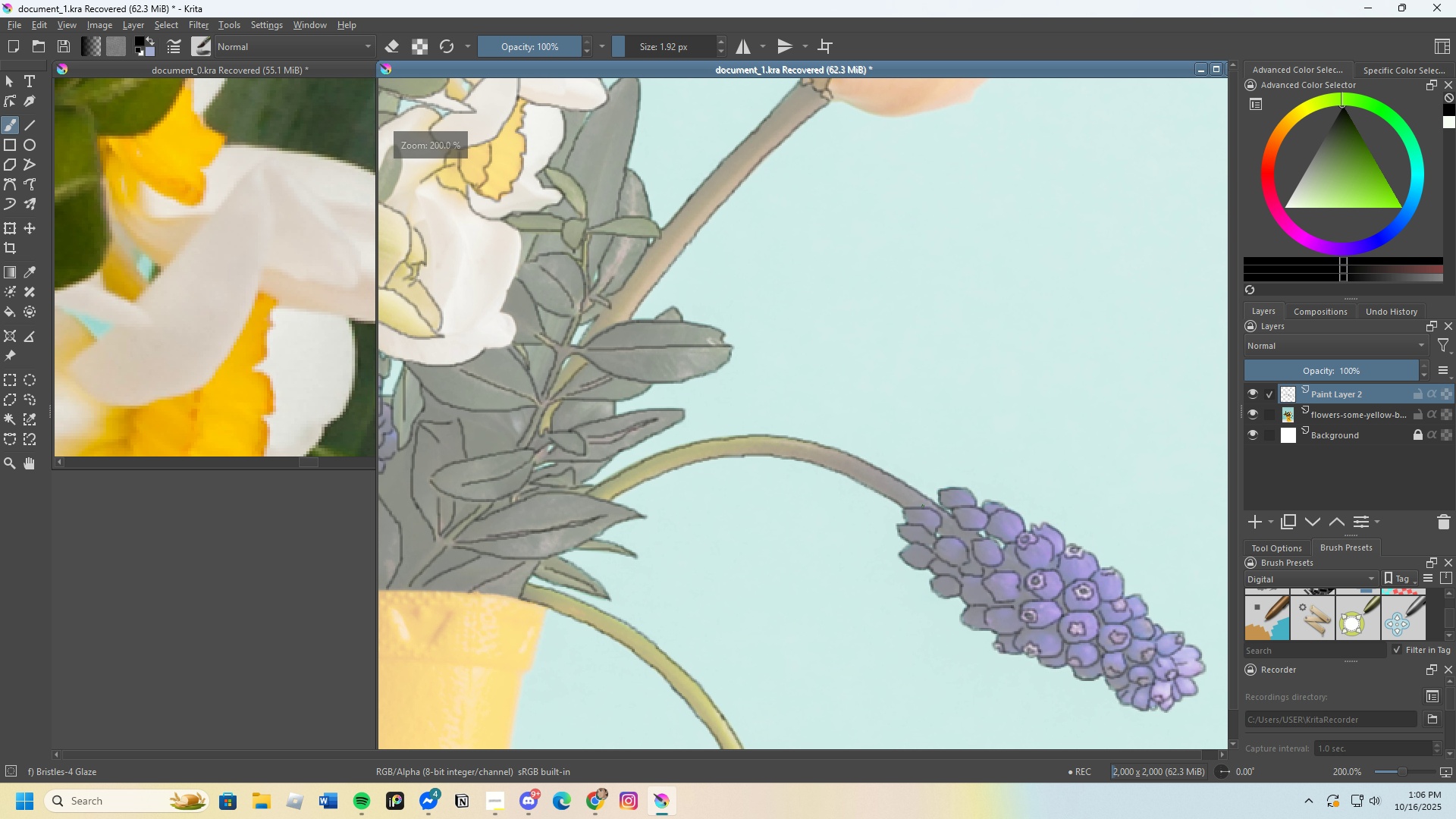 
scroll: coordinate [934, 508], scroll_direction: down, amount: 1.0
 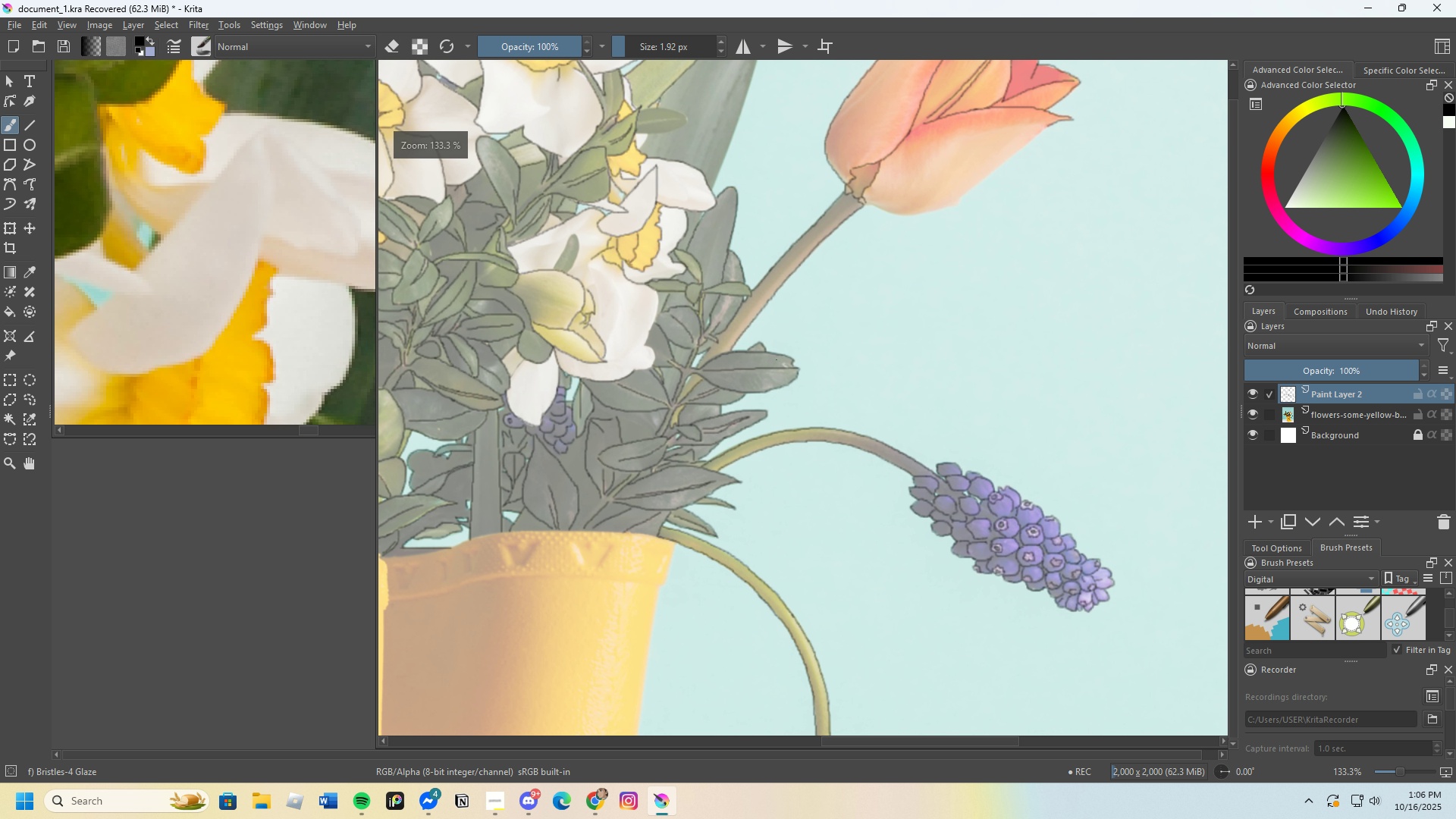 
scroll: coordinate [849, 468], scroll_direction: up, amount: 7.0
 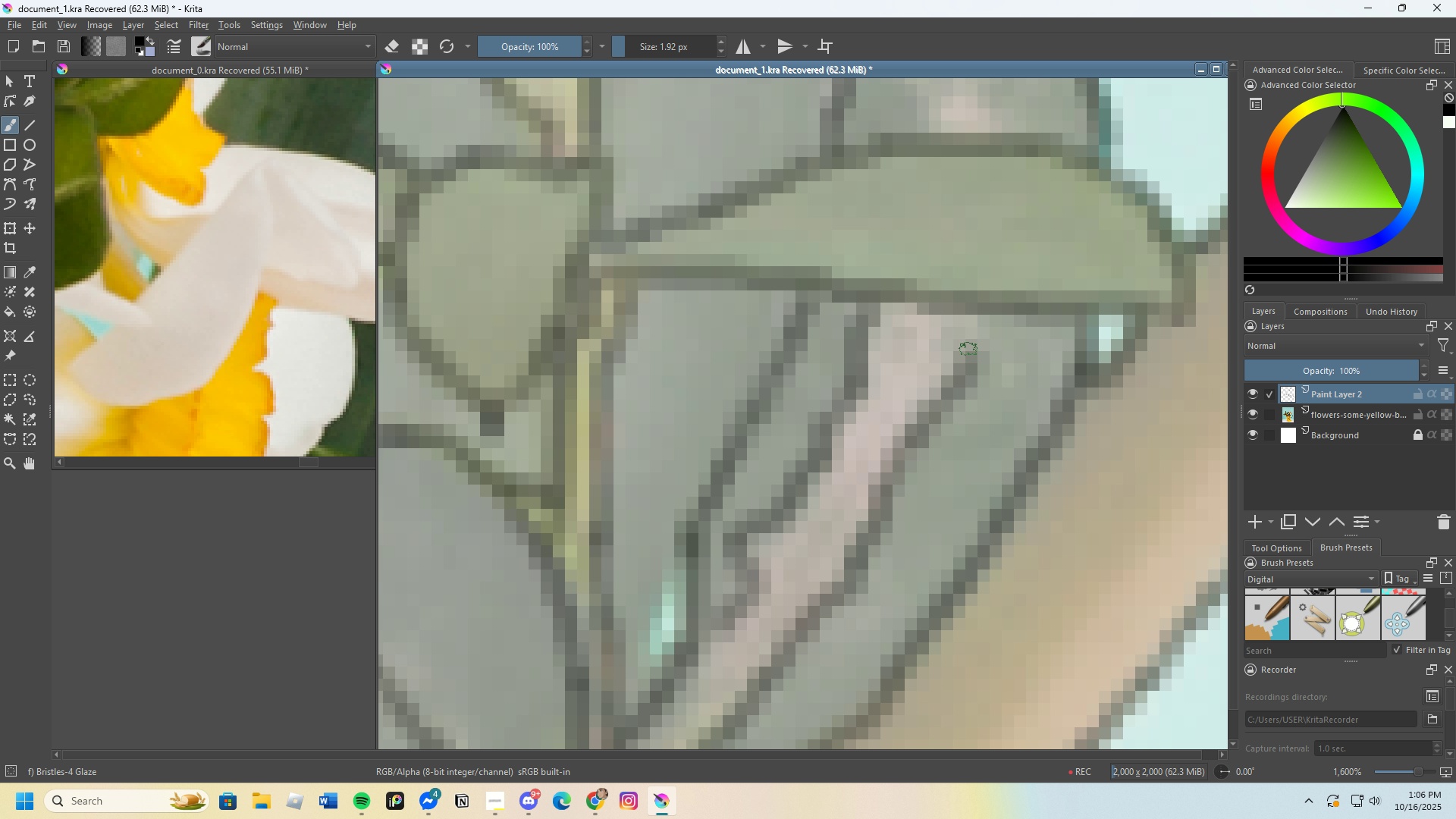 
scroll: coordinate [861, 431], scroll_direction: down, amount: 4.0
 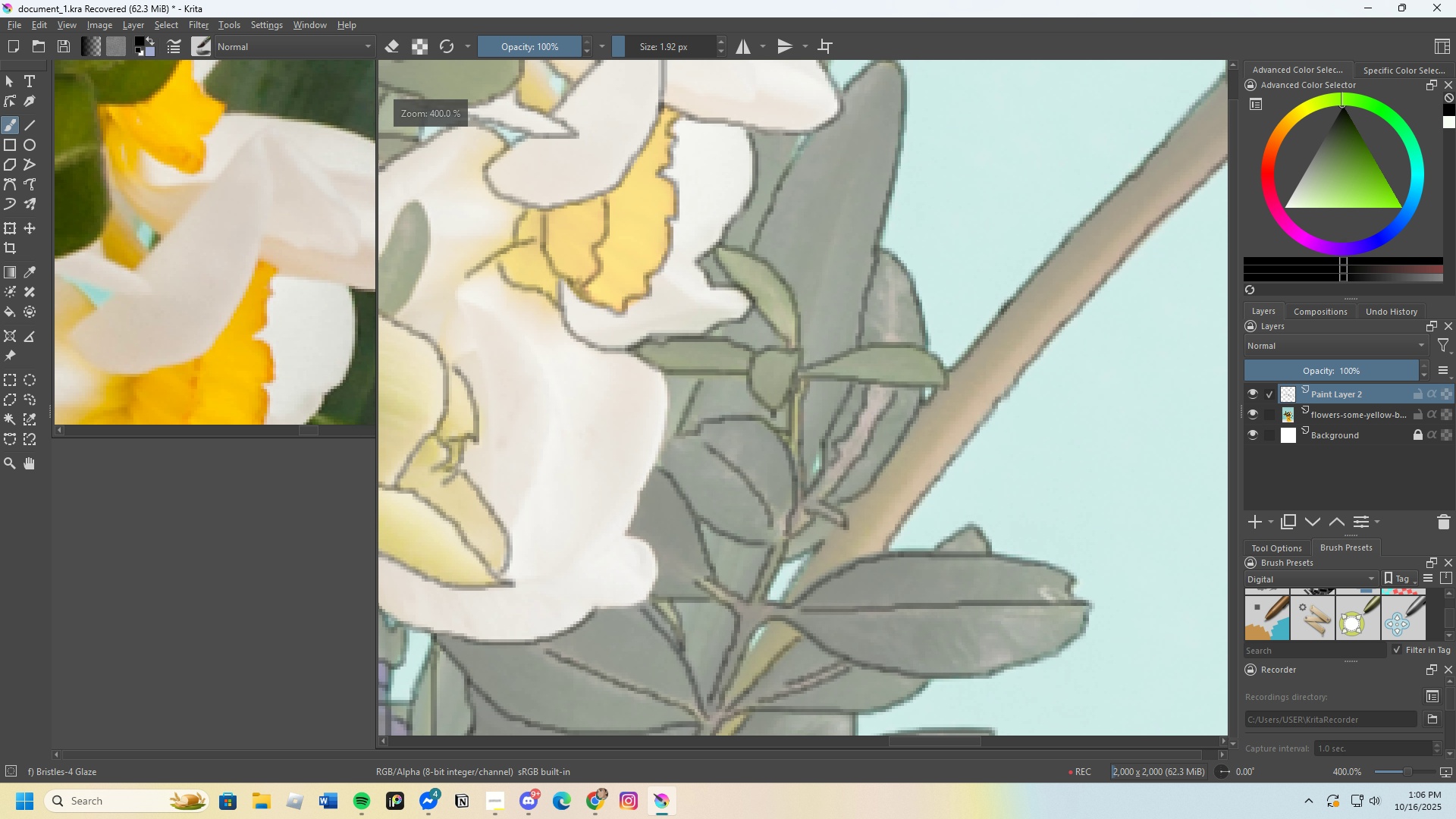 
scroll: coordinate [898, 366], scroll_direction: up, amount: 4.0
 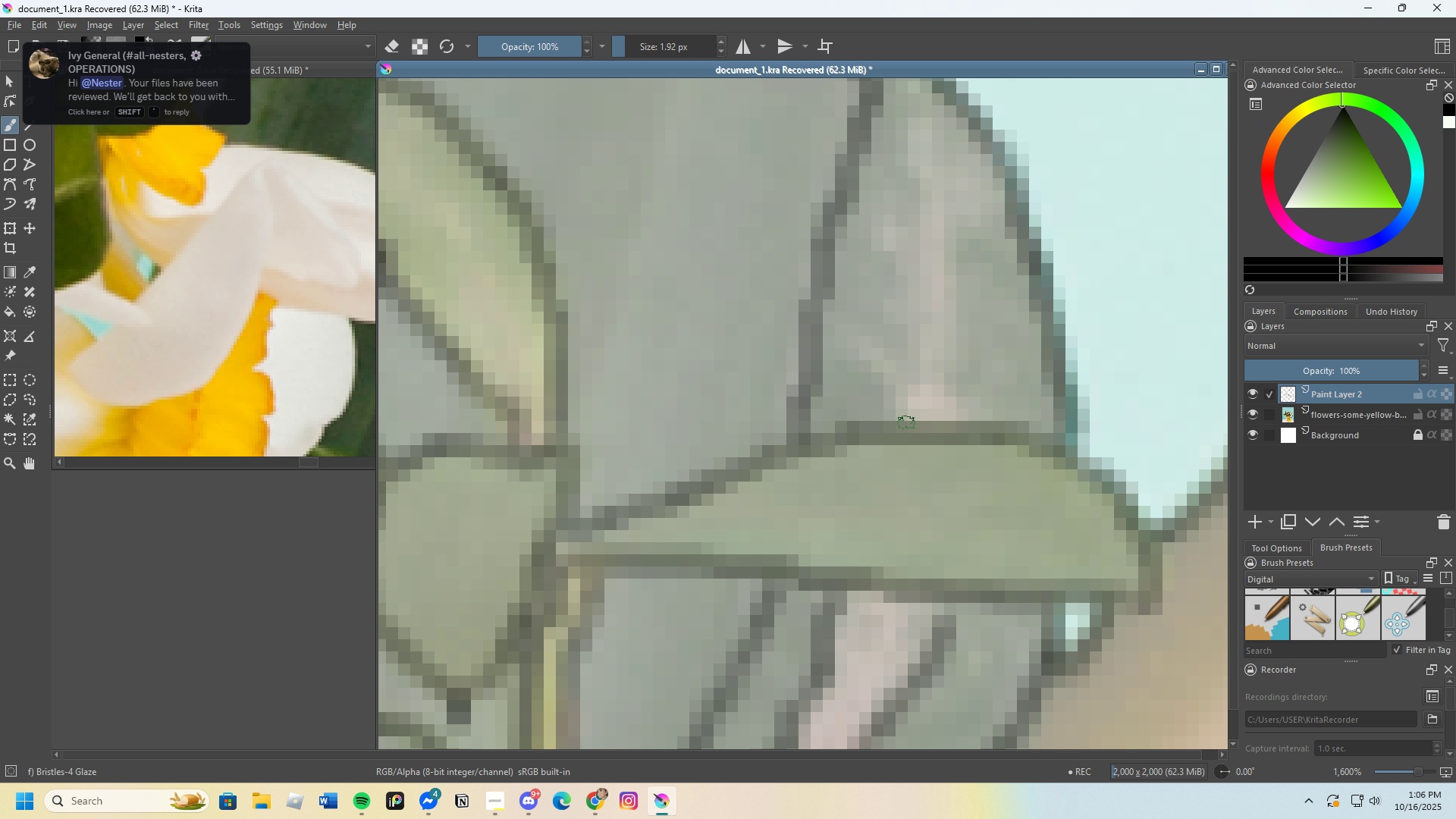 
wait(8.1)
 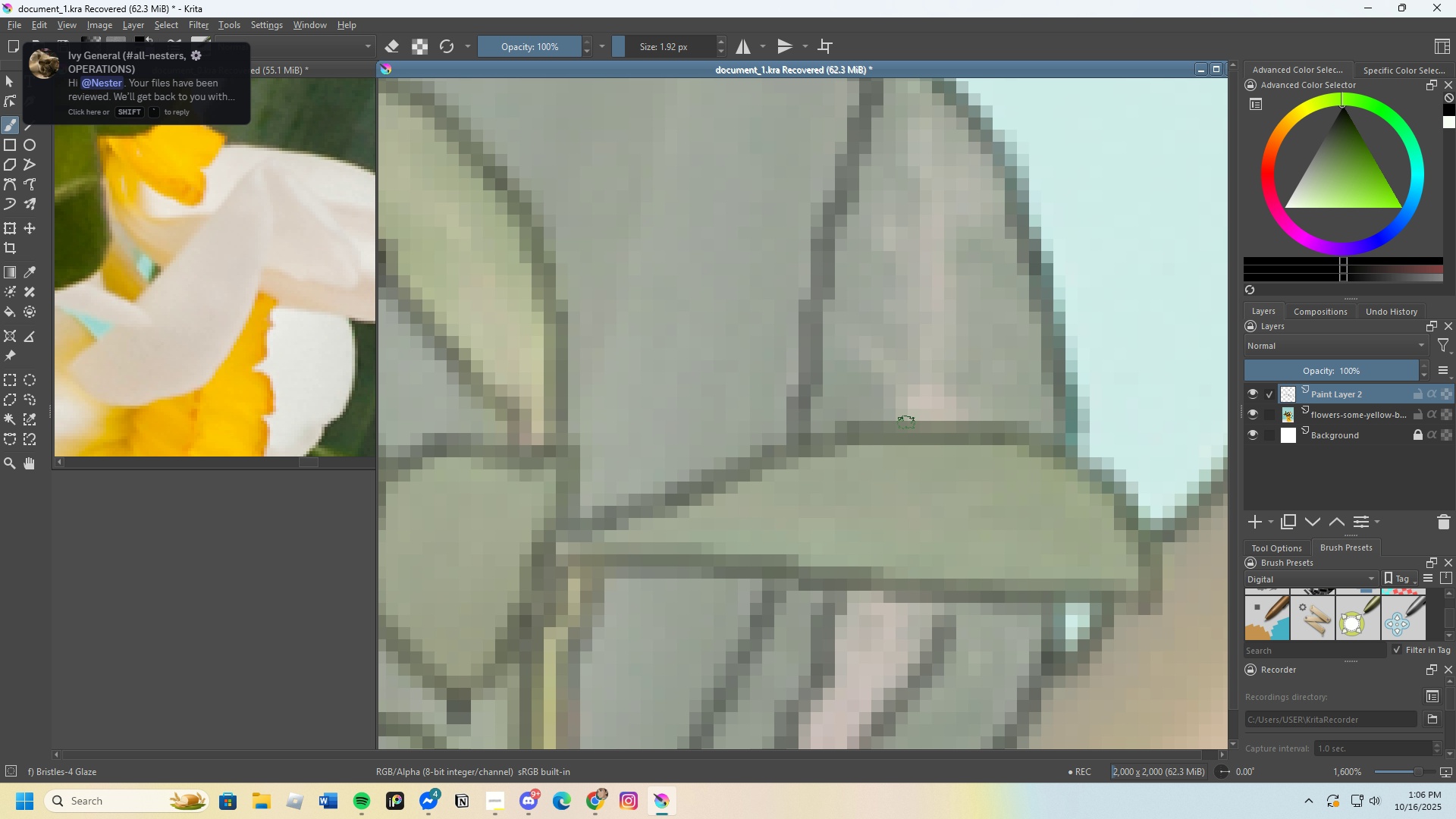 
scroll: coordinate [932, 361], scroll_direction: none, amount: 0.0
 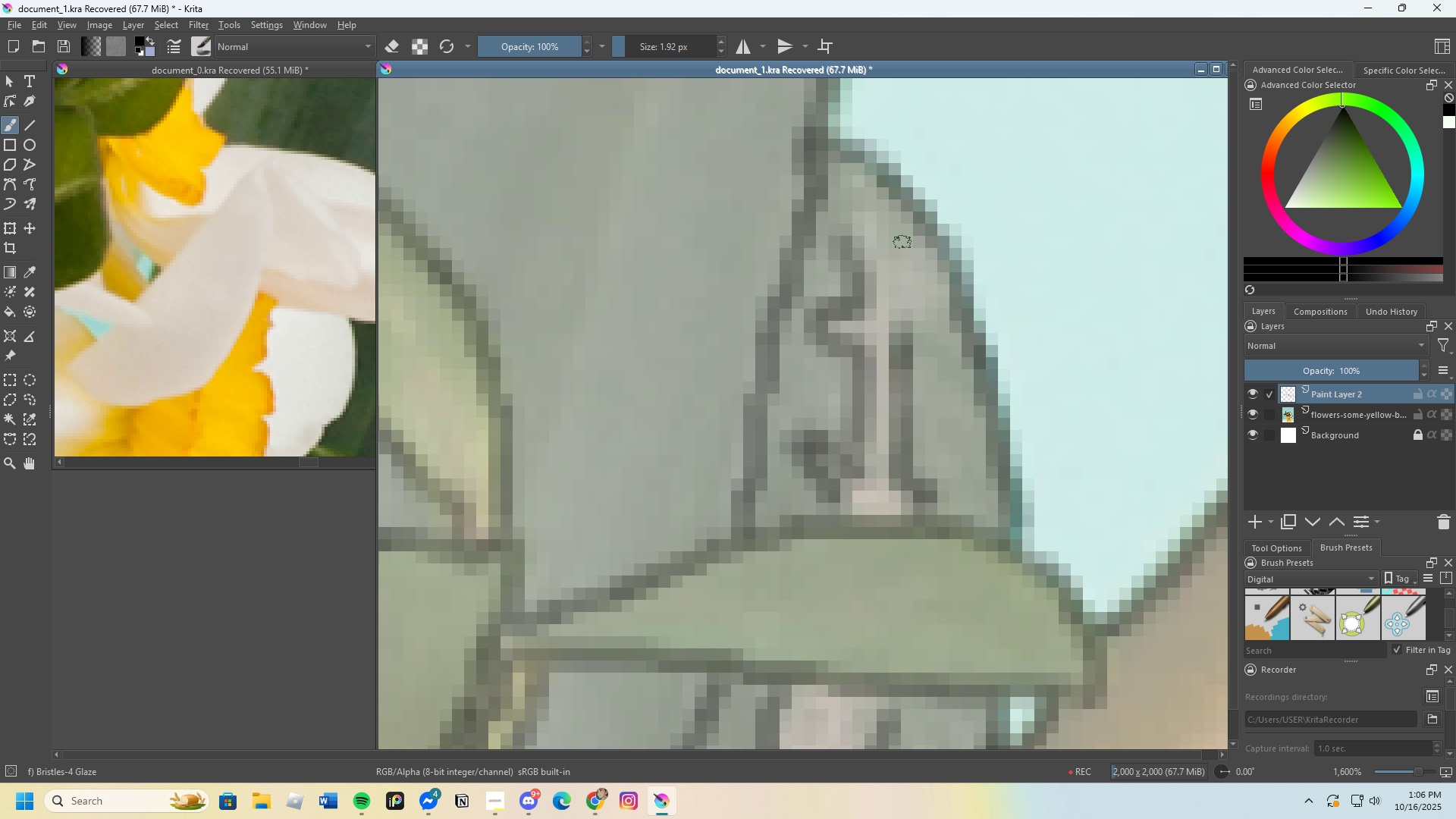 
wait(5.51)
 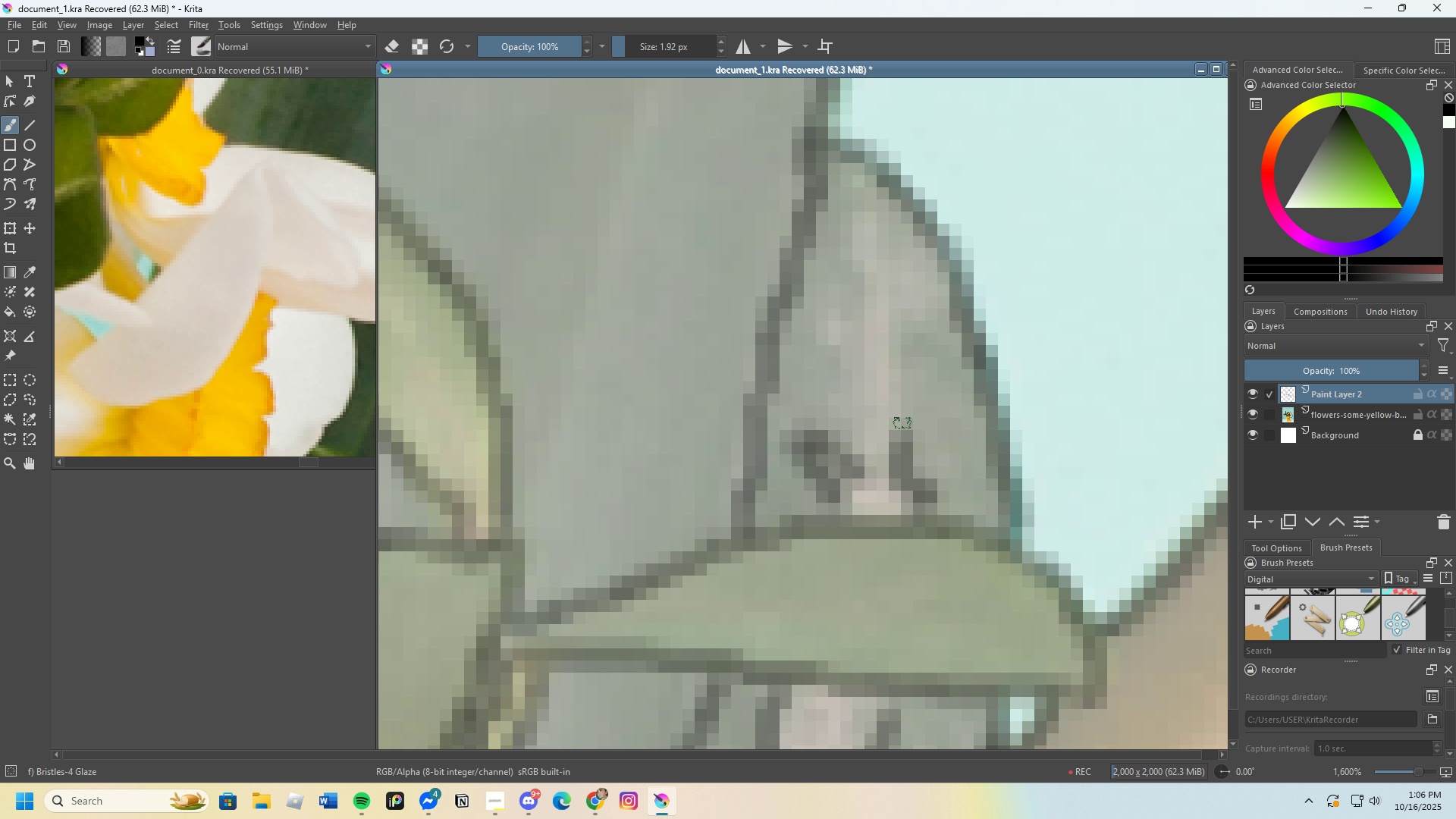 
scroll: coordinate [827, 340], scroll_direction: down, amount: 7.0
 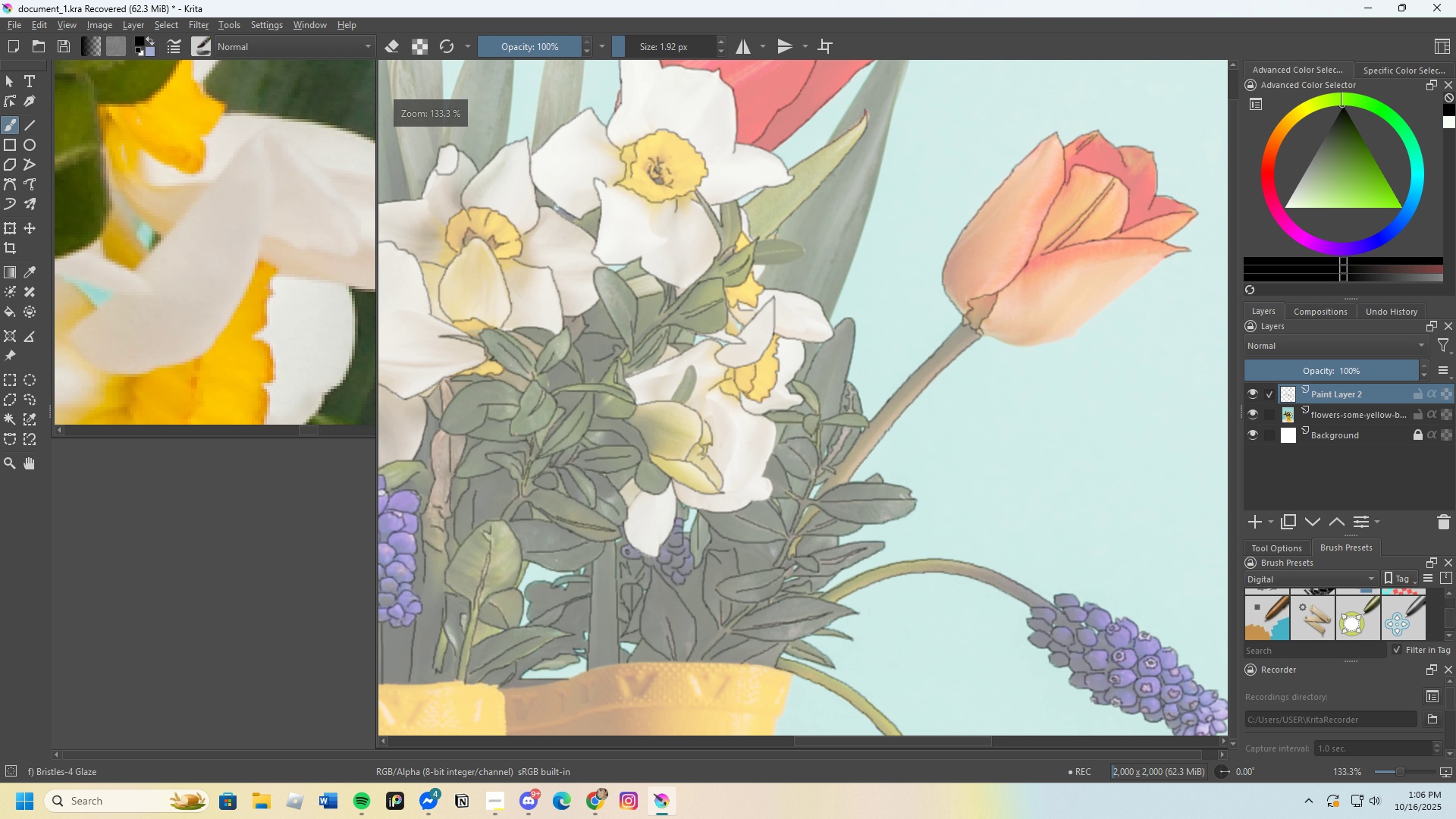 
scroll: coordinate [882, 325], scroll_direction: up, amount: 6.0
 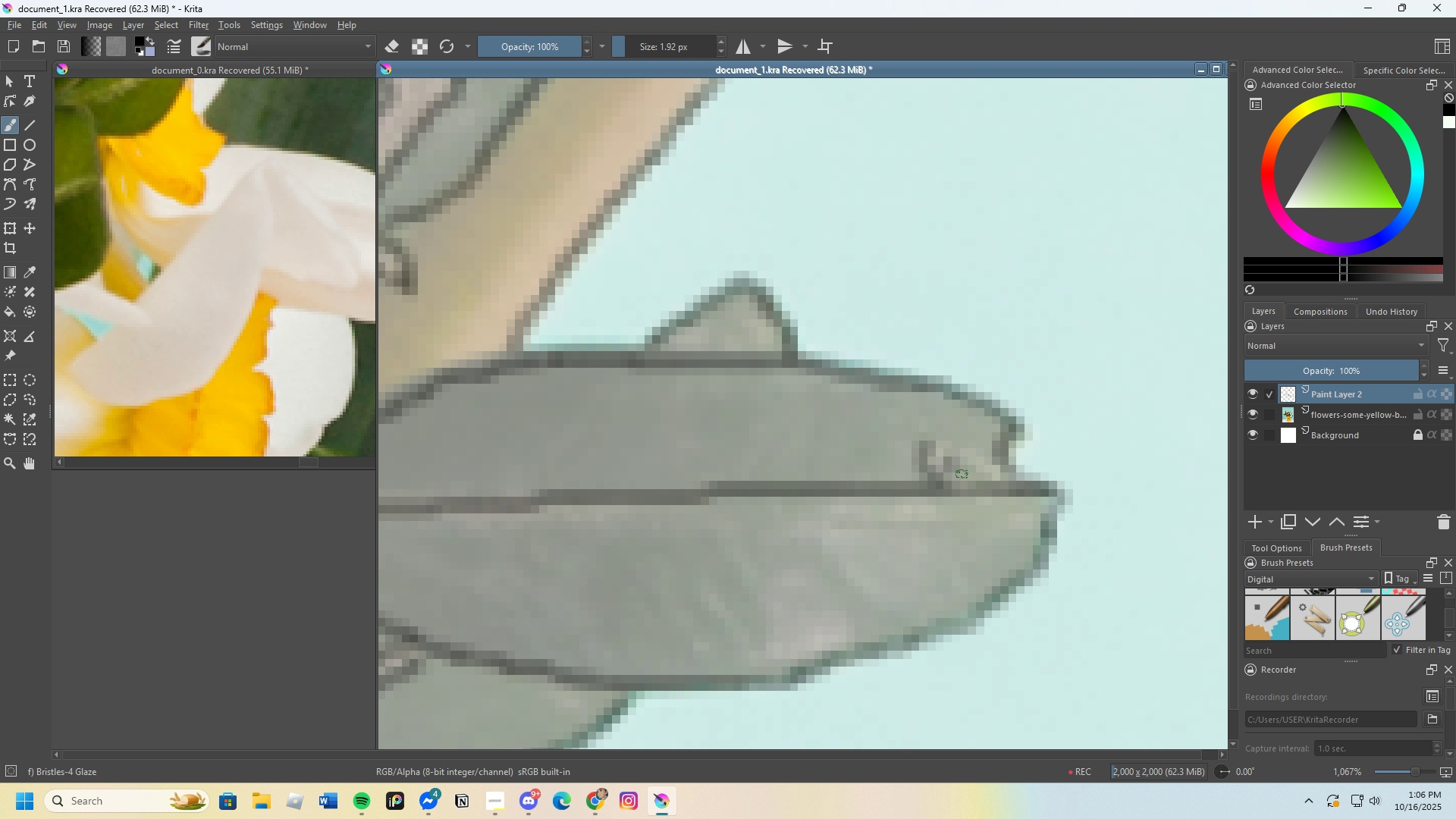 
scroll: coordinate [848, 412], scroll_direction: down, amount: 6.0
 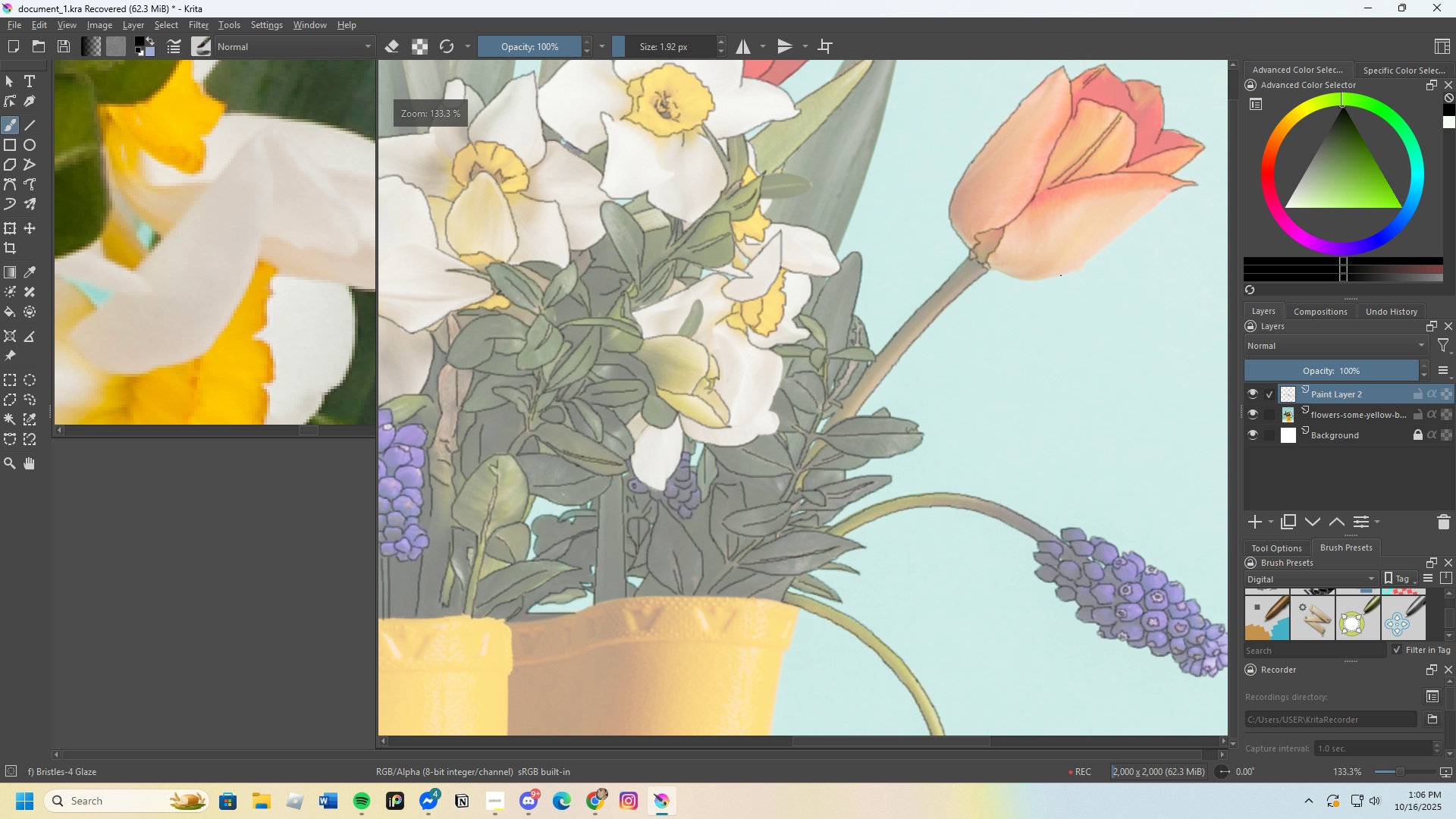 
scroll: coordinate [661, 424], scroll_direction: up, amount: 5.0
 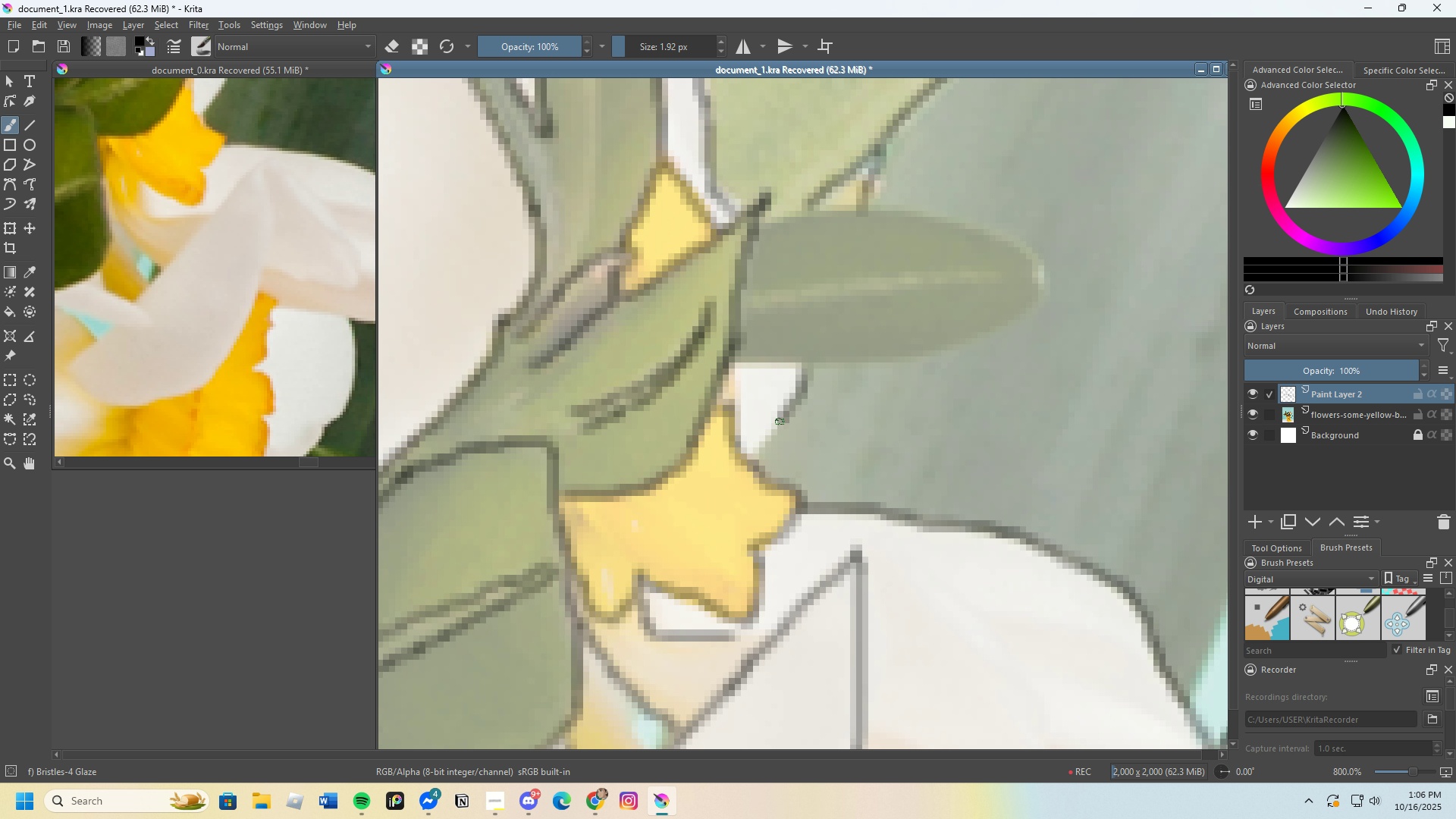 
scroll: coordinate [825, 393], scroll_direction: down, amount: 7.0
 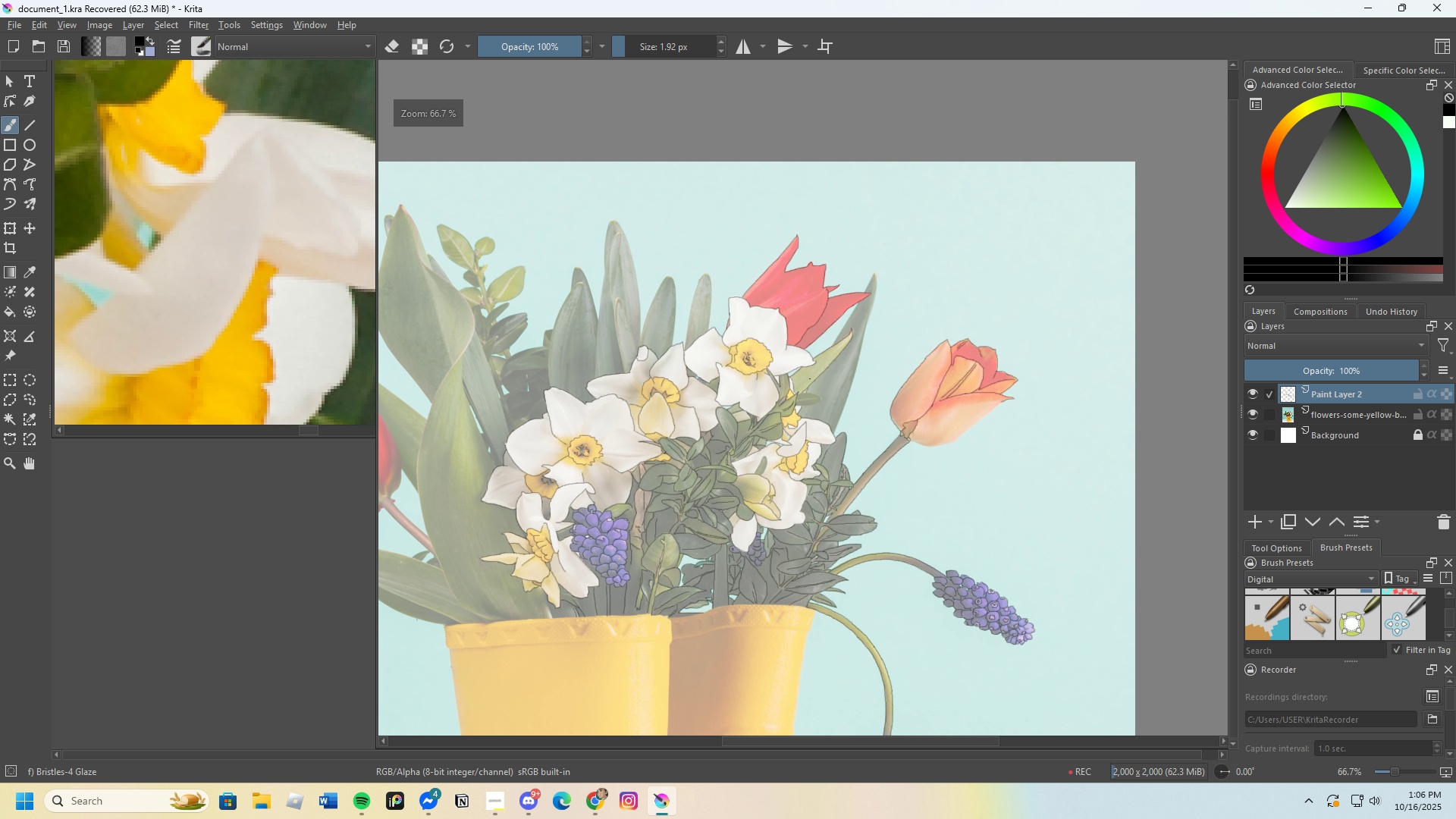 
scroll: coordinate [854, 470], scroll_direction: up, amount: 2.0
 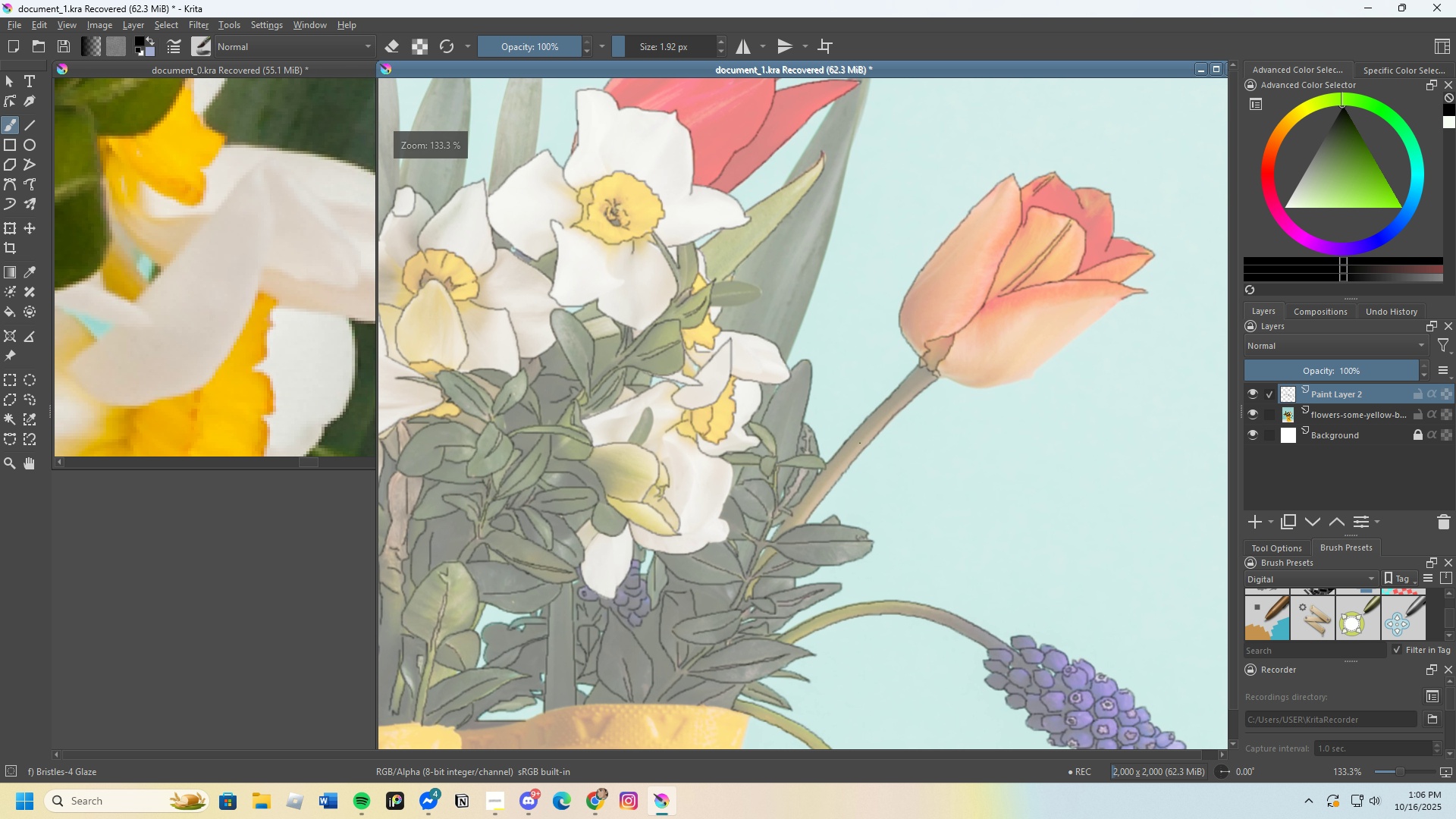 
scroll: coordinate [843, 334], scroll_direction: down, amount: 1.0
 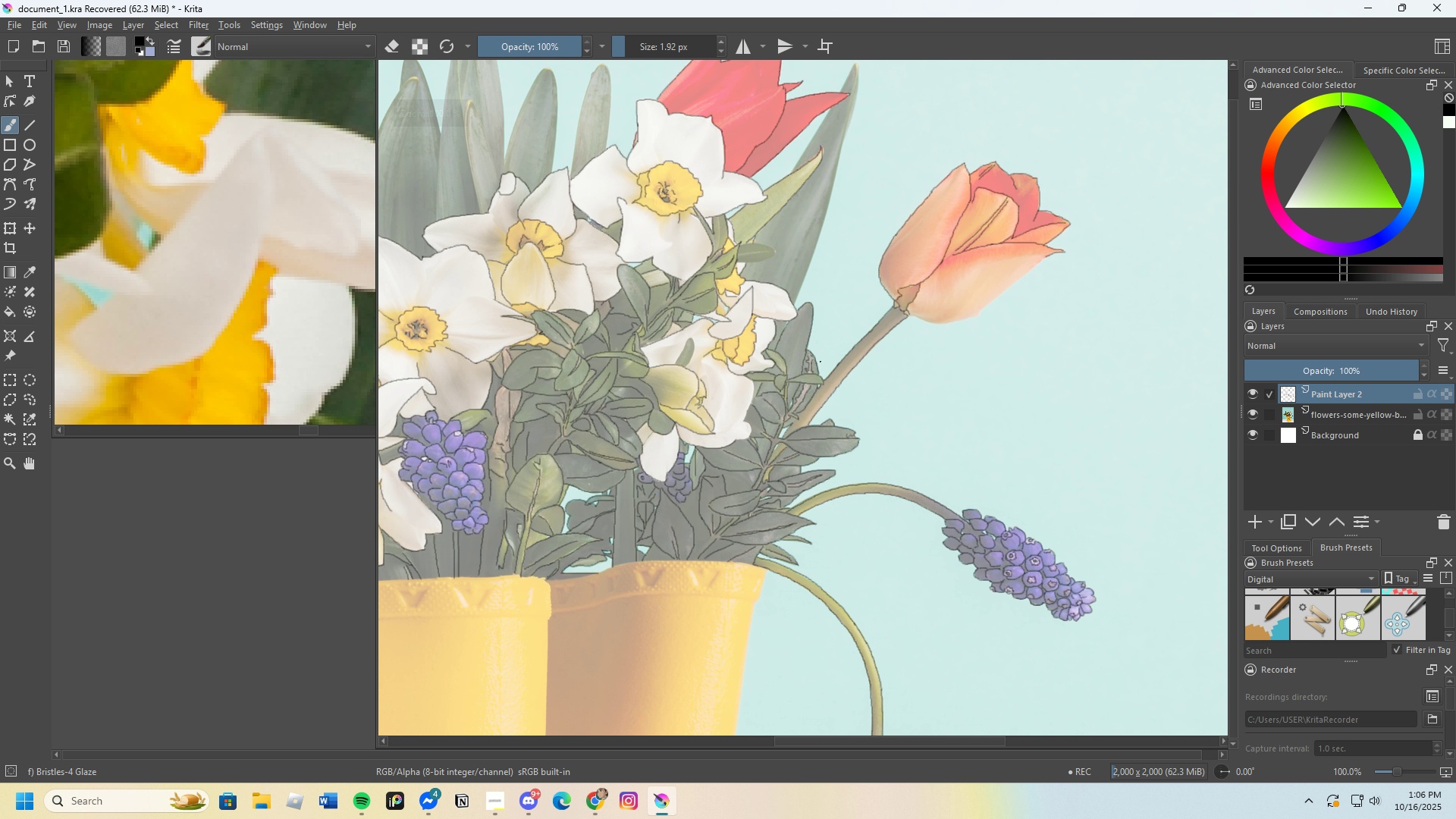 
scroll: coordinate [764, 270], scroll_direction: up, amount: 1.0
 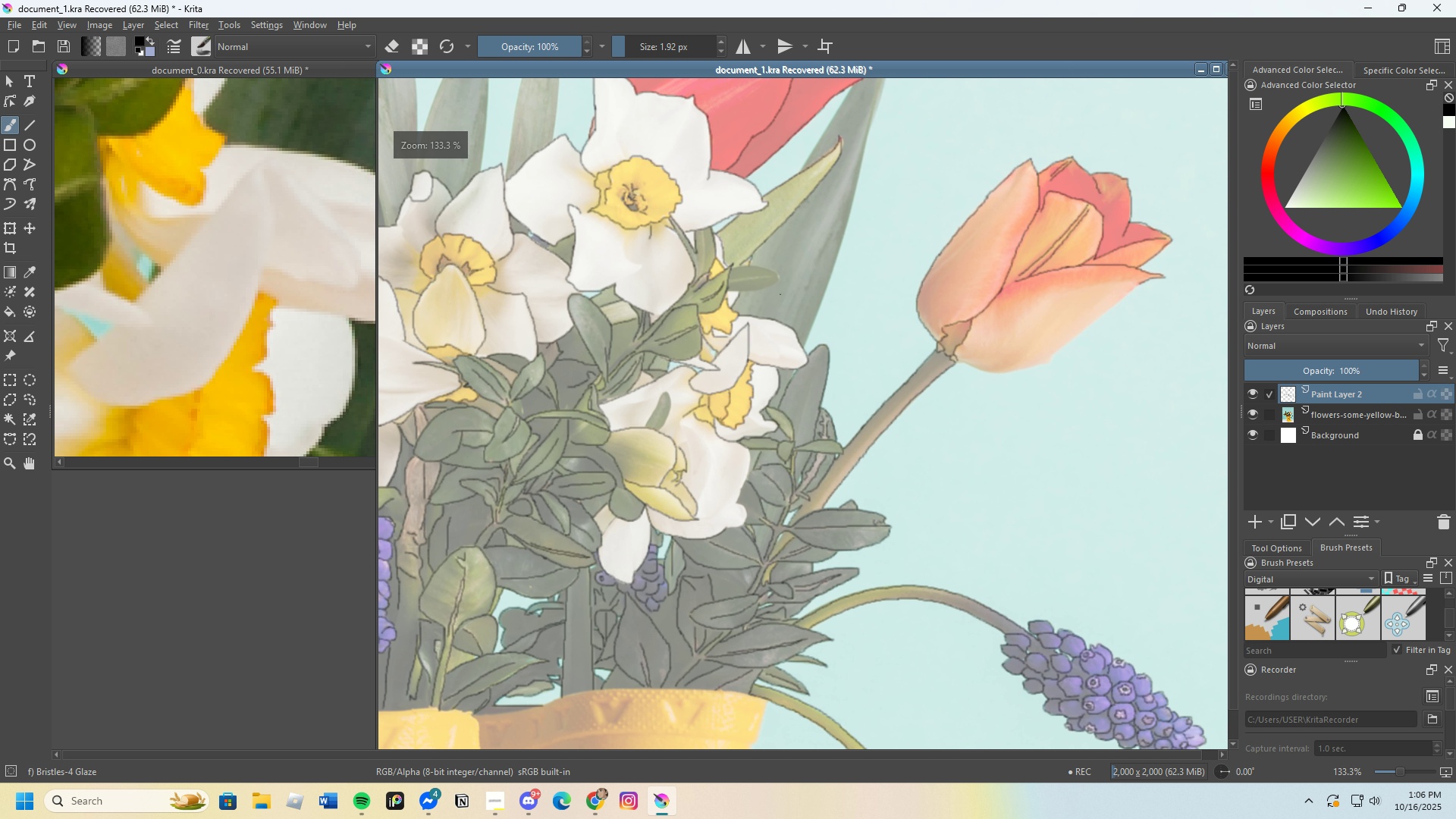 
scroll: coordinate [788, 277], scroll_direction: down, amount: 1.0
 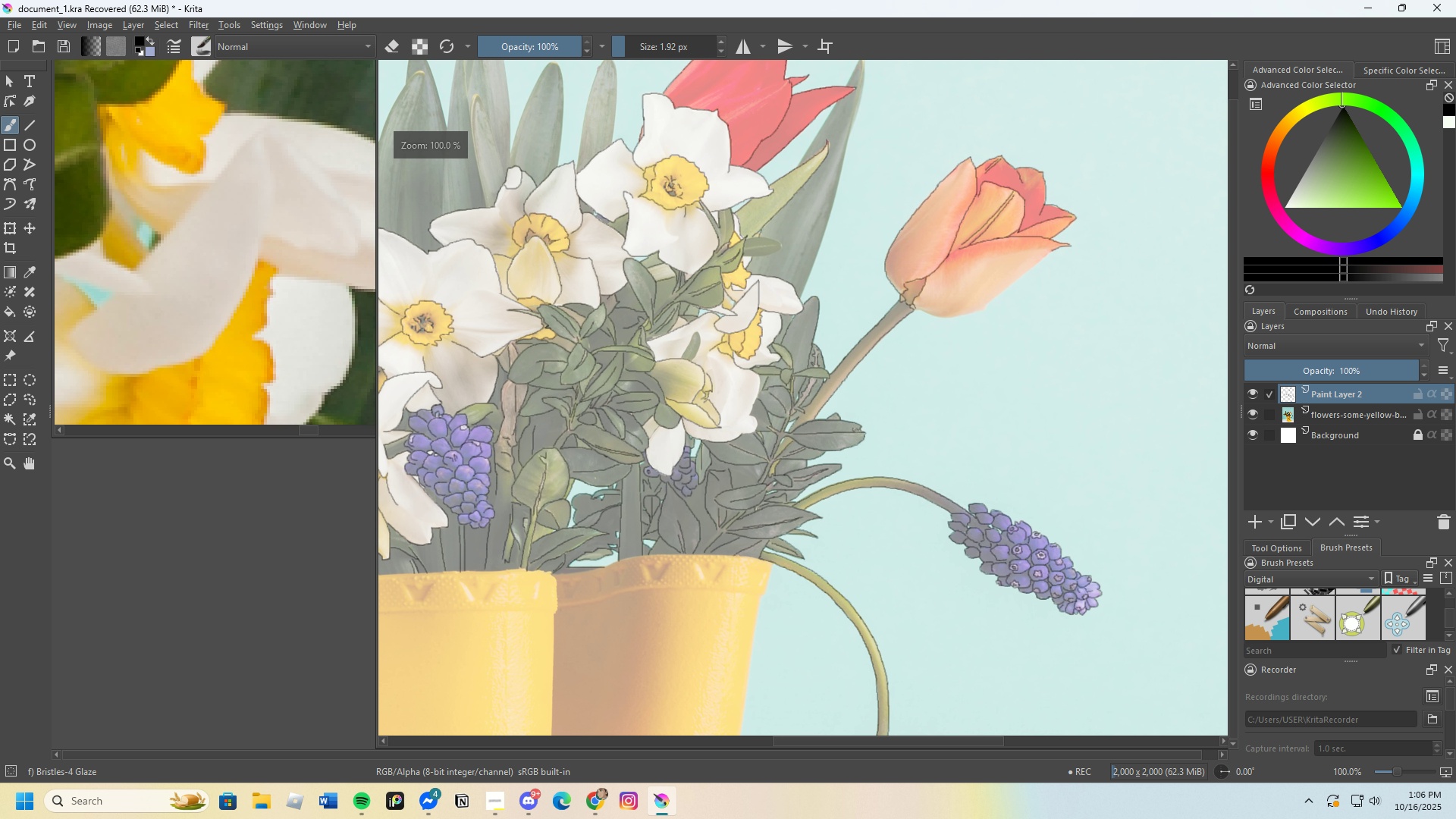 
scroll: coordinate [711, 579], scroll_direction: up, amount: 2.0
 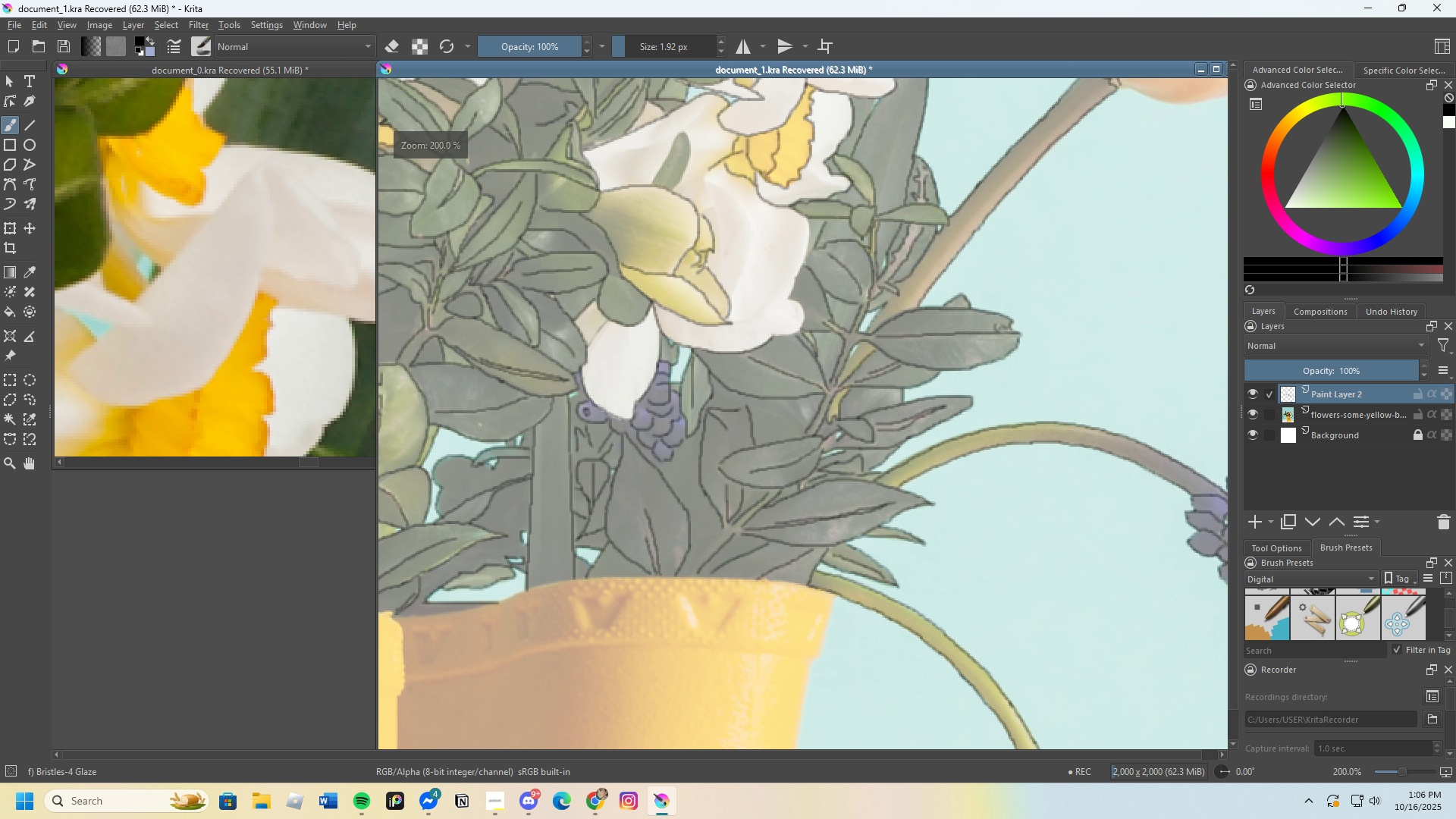 
scroll: coordinate [772, 548], scroll_direction: down, amount: 3.0
 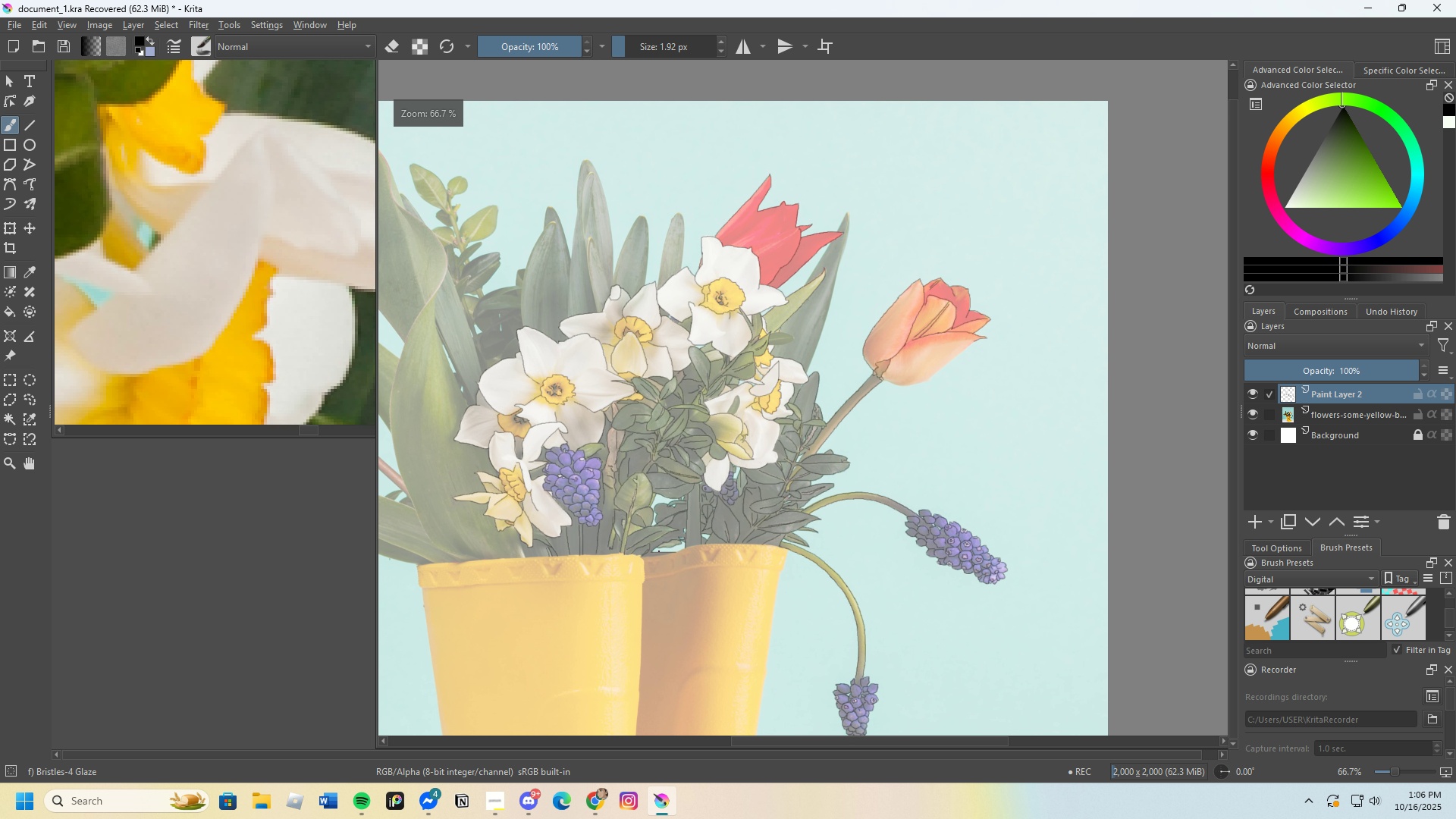 
scroll: coordinate [667, 546], scroll_direction: up, amount: 1.0
 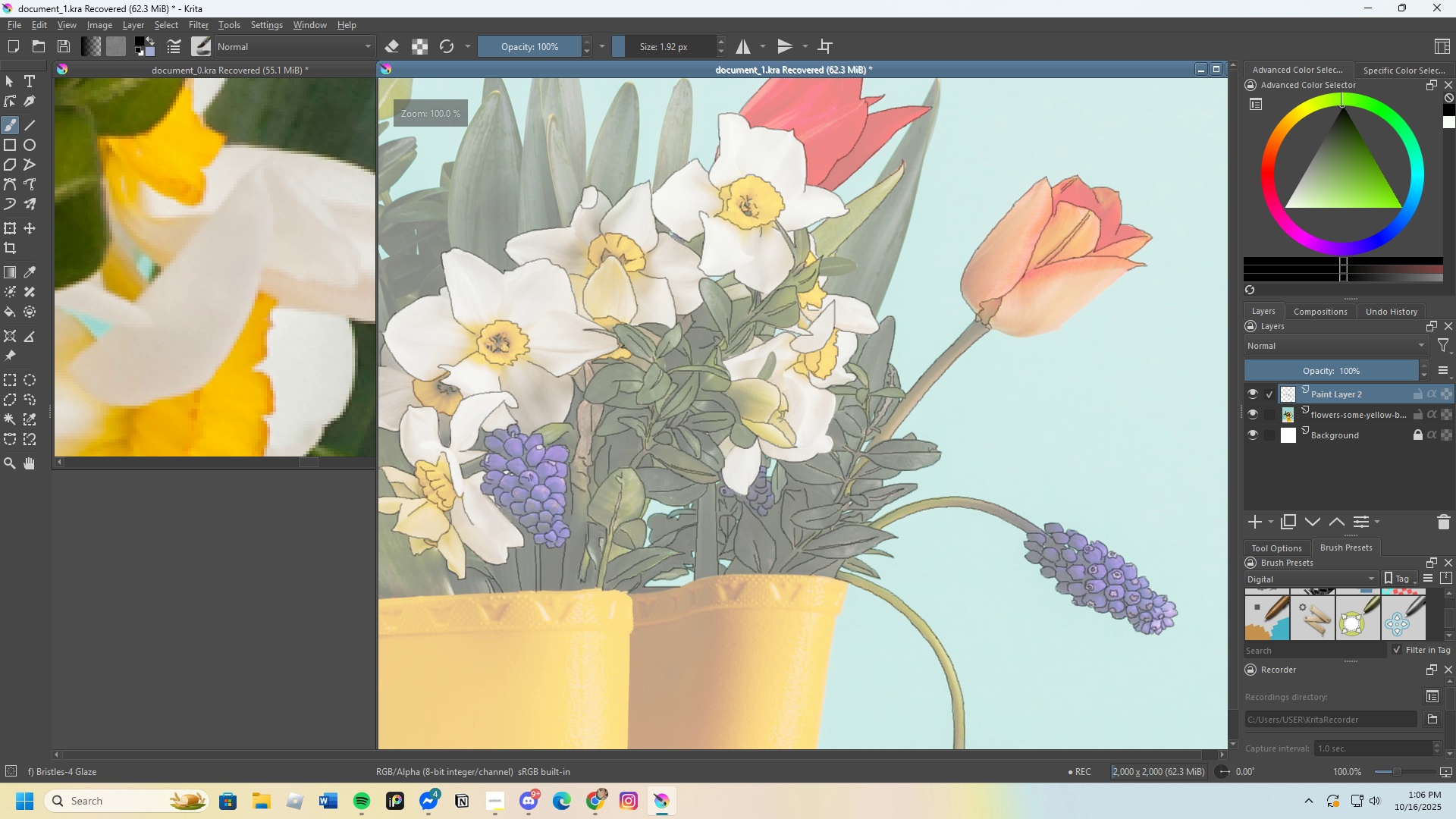 
scroll: coordinate [728, 346], scroll_direction: none, amount: 0.0
 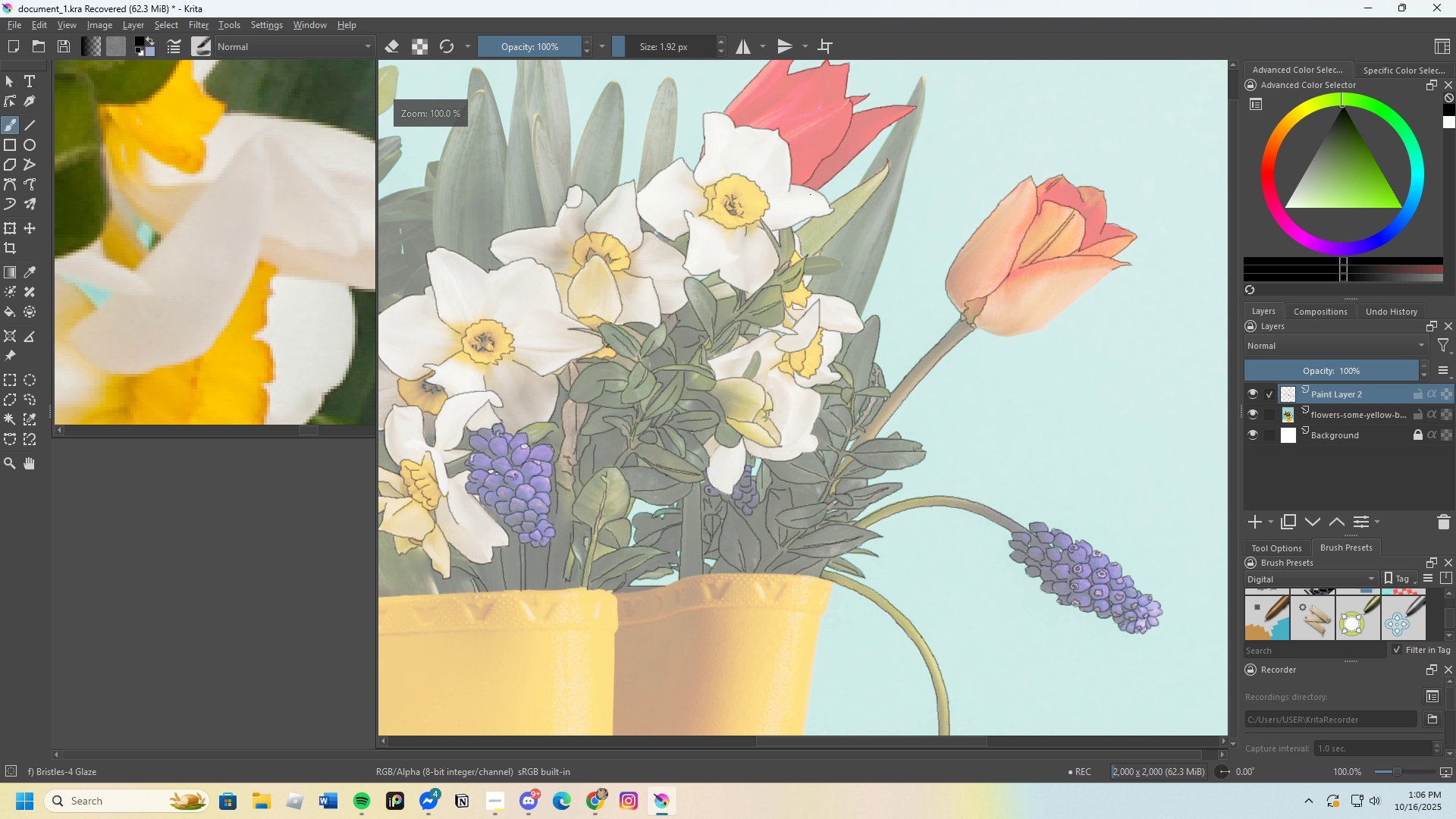 
scroll: coordinate [803, 480], scroll_direction: up, amount: 7.0
 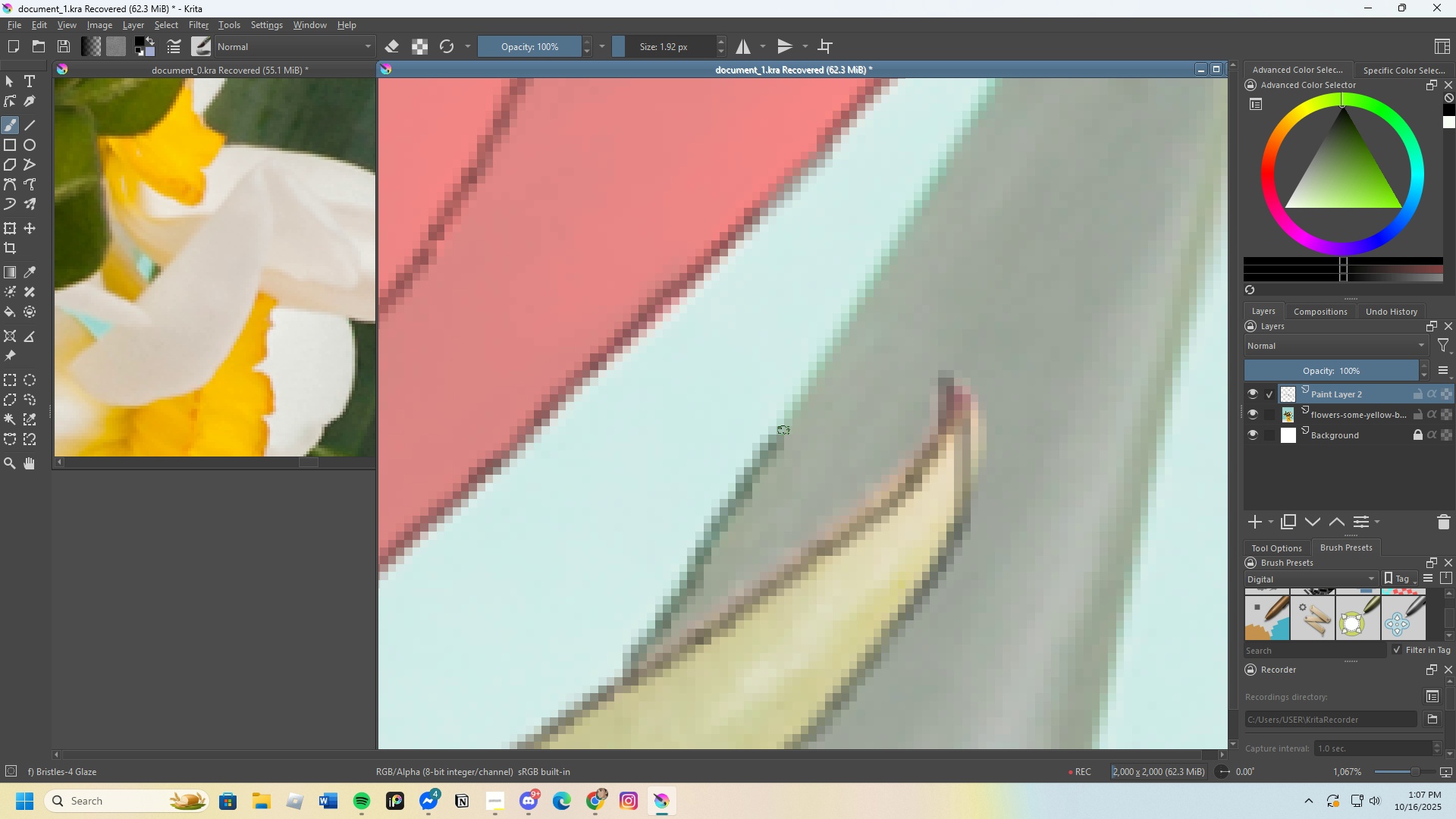 
scroll: coordinate [821, 325], scroll_direction: none, amount: 0.0
 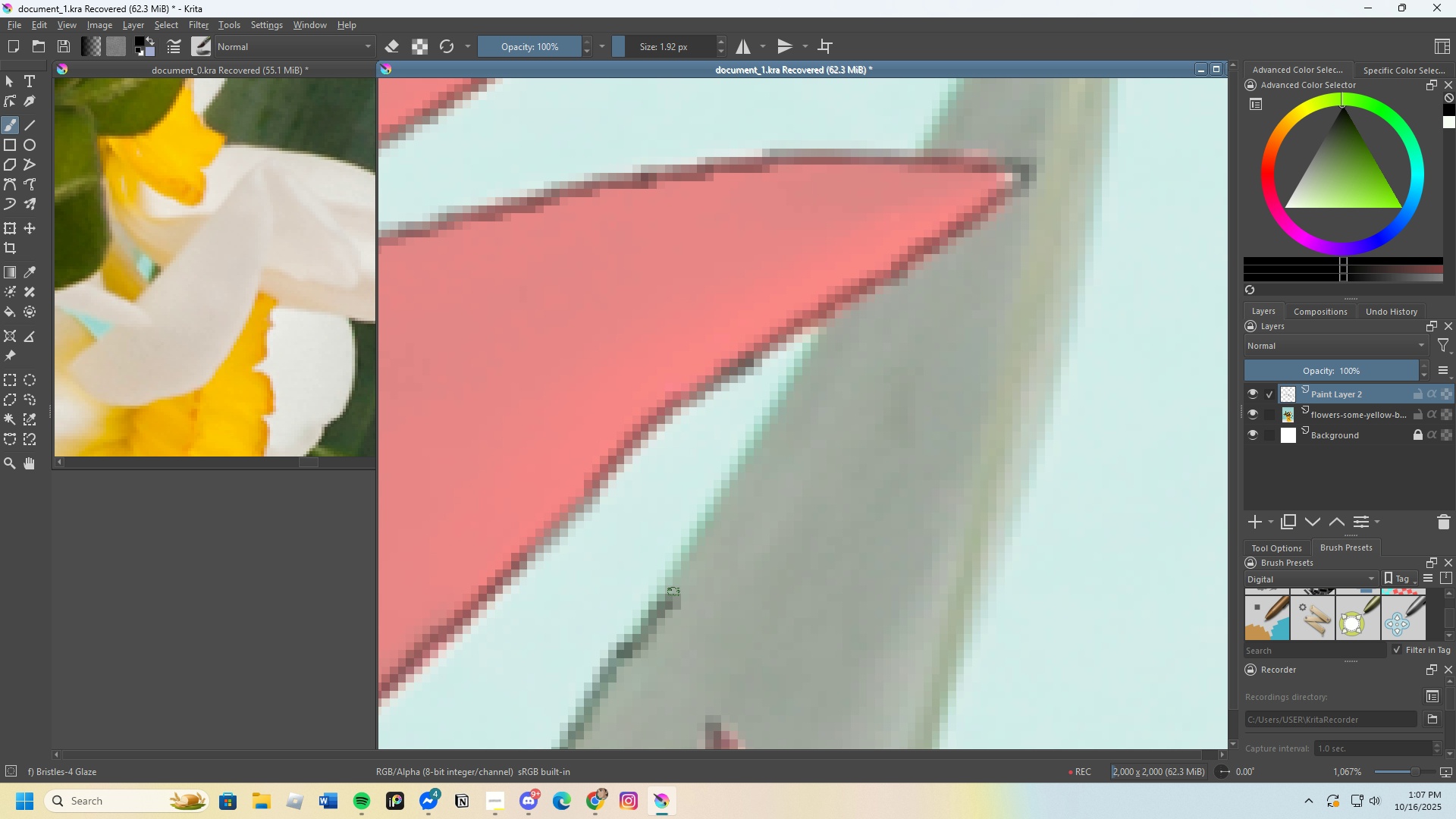 
key(Control+Z)
 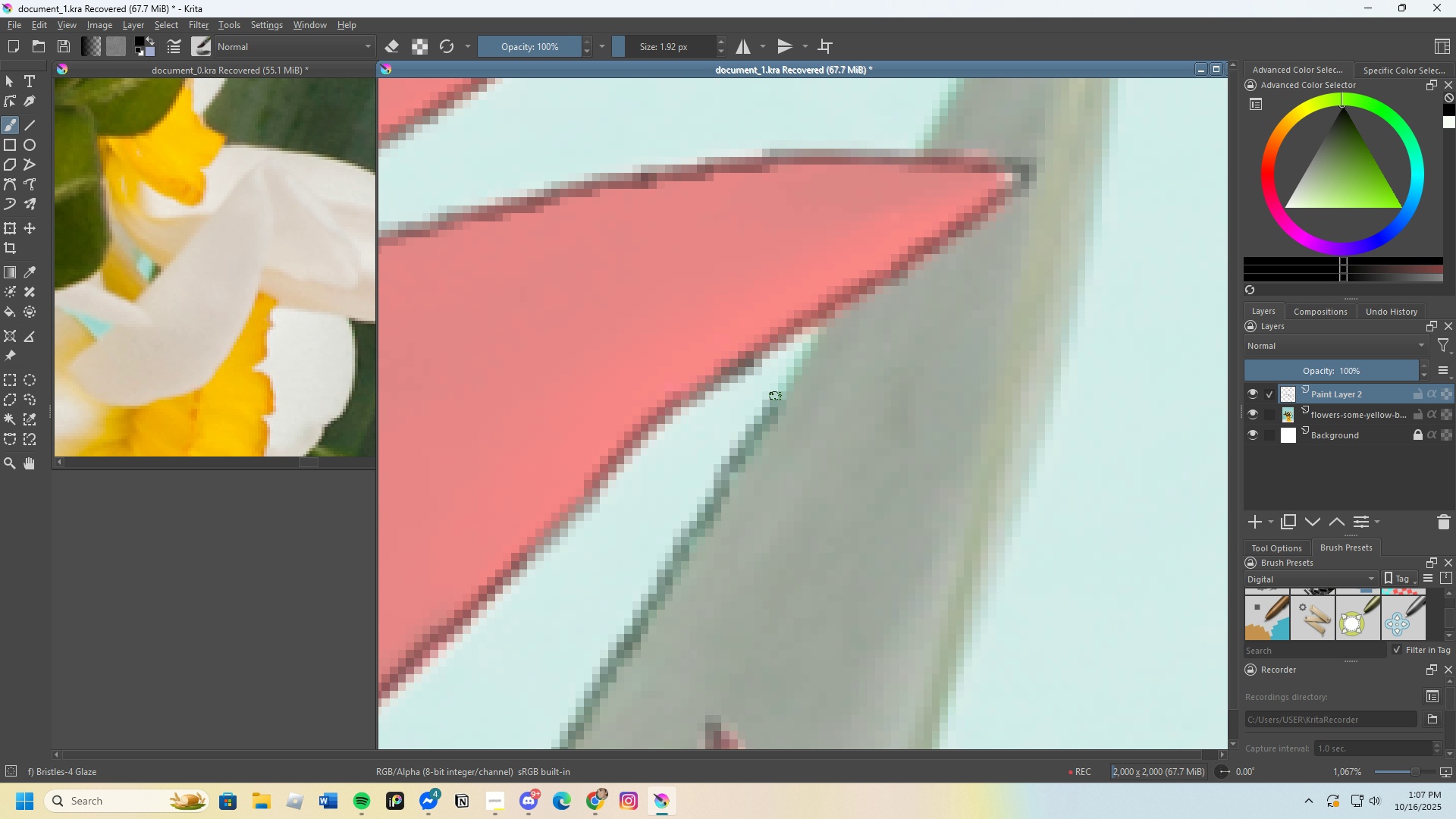 
scroll: coordinate [737, 415], scroll_direction: down, amount: 4.0
 